 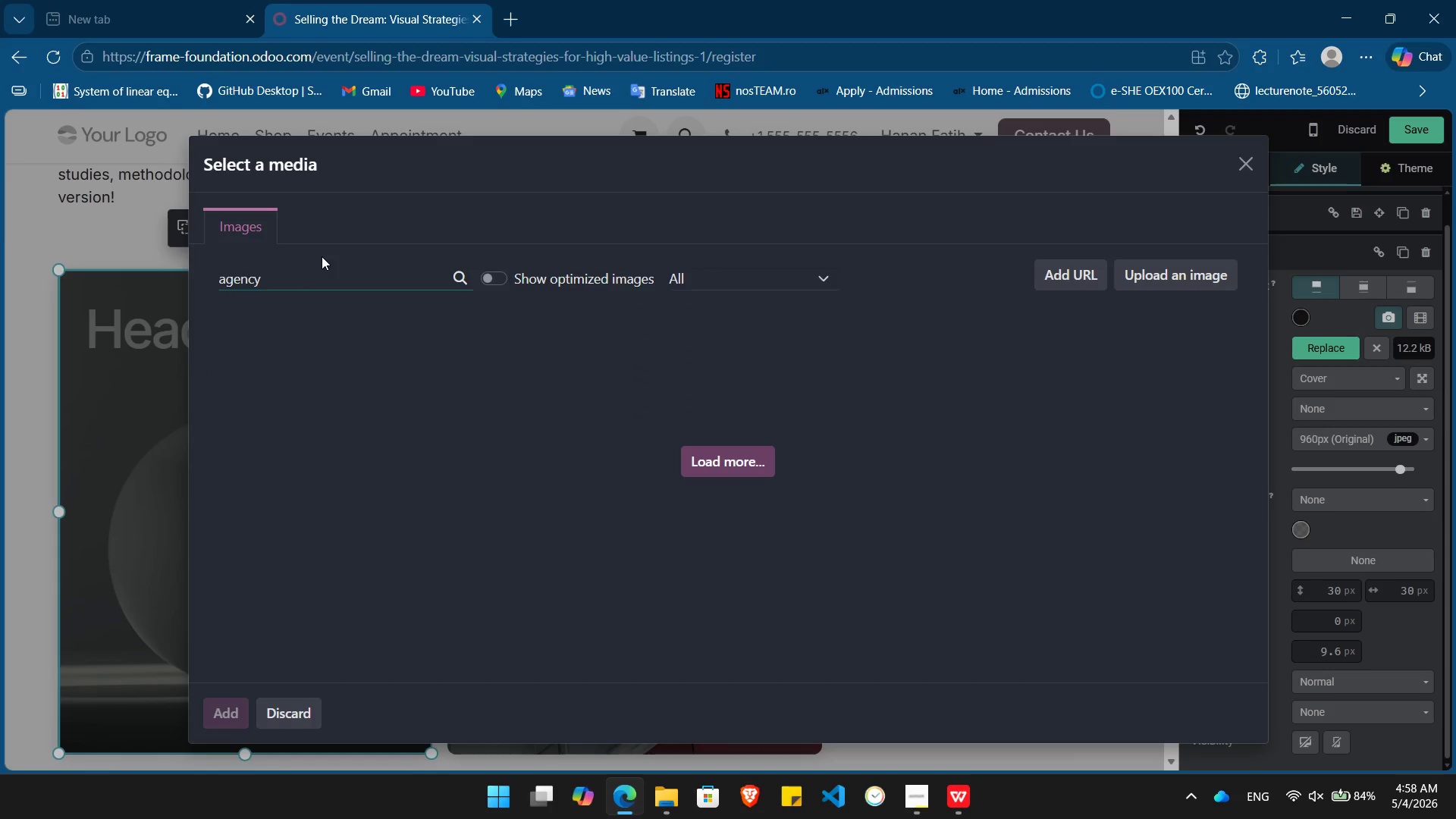 
left_click([228, 278])
 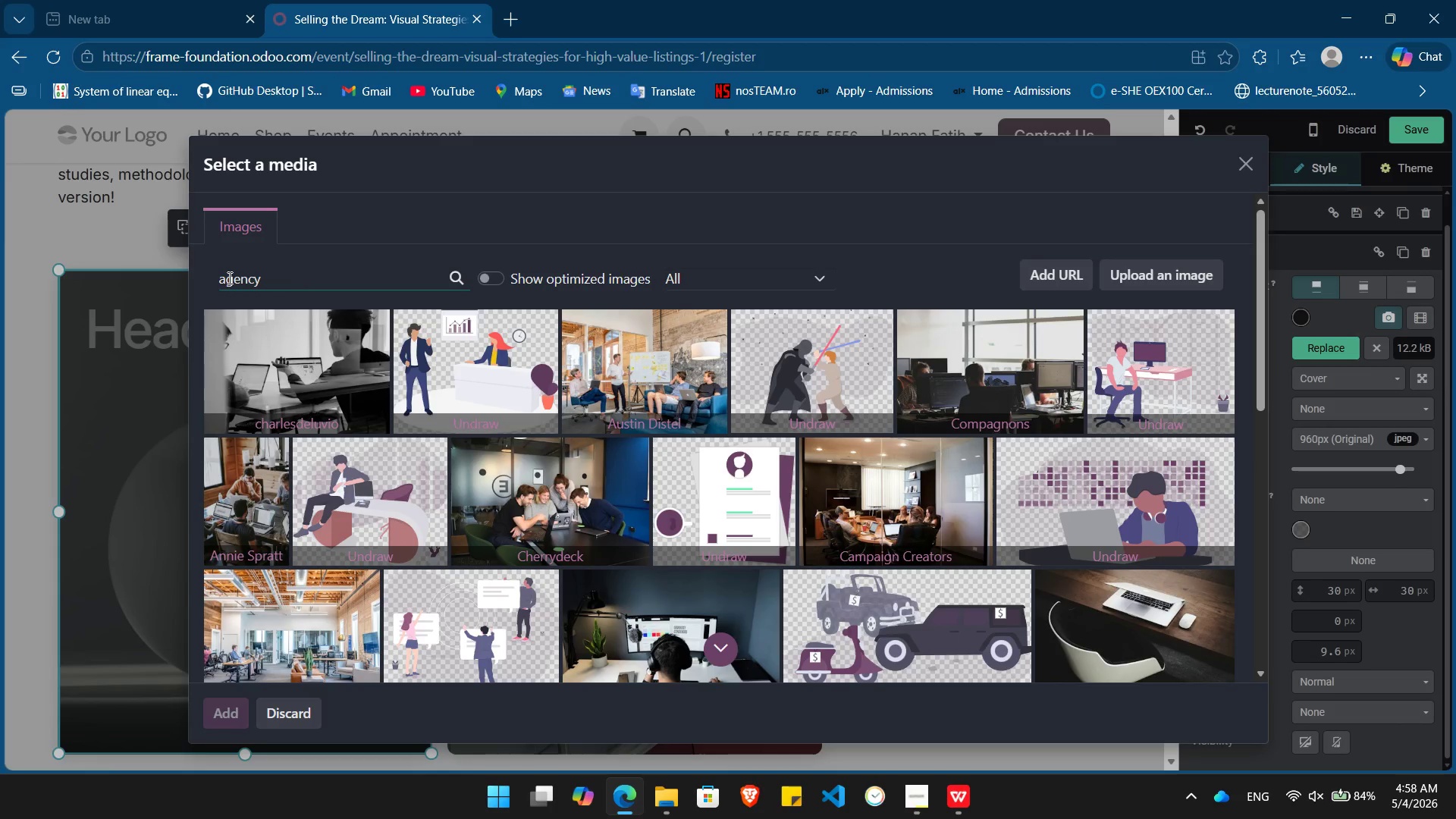 
left_click_drag(start_coordinate=[228, 278], to_coordinate=[213, 278])
 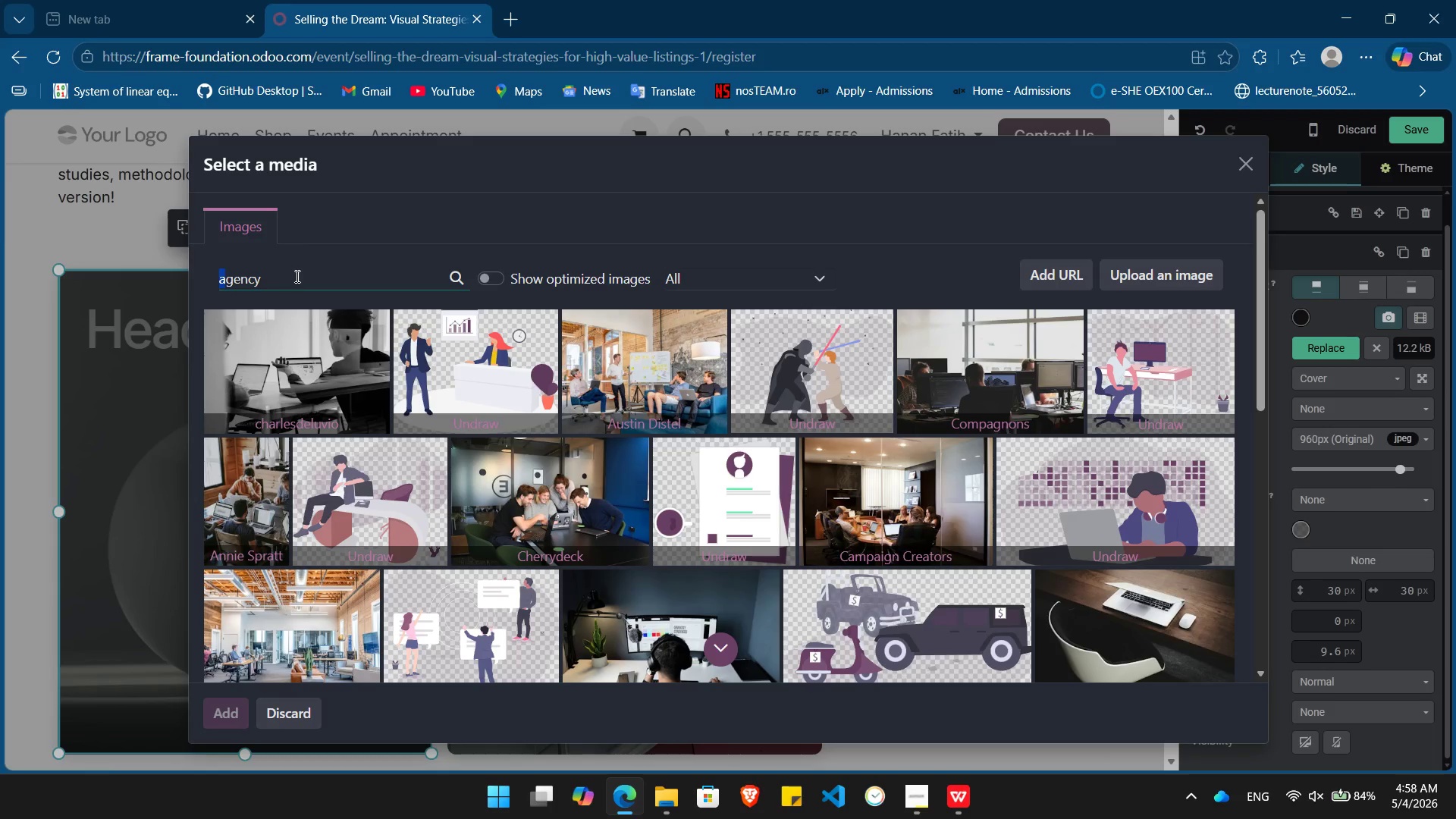 
left_click([296, 276])
 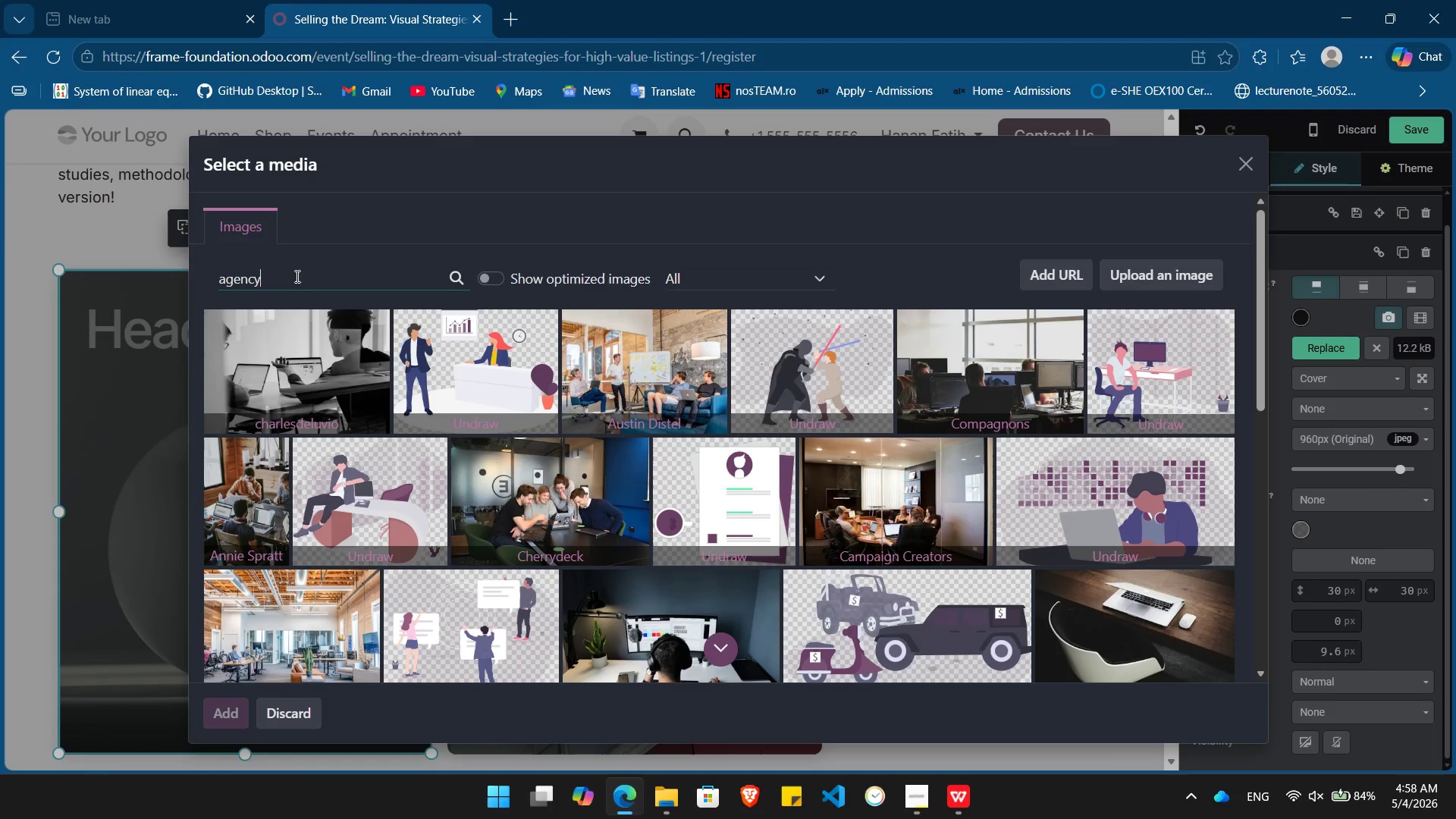 
type([Home]old )
 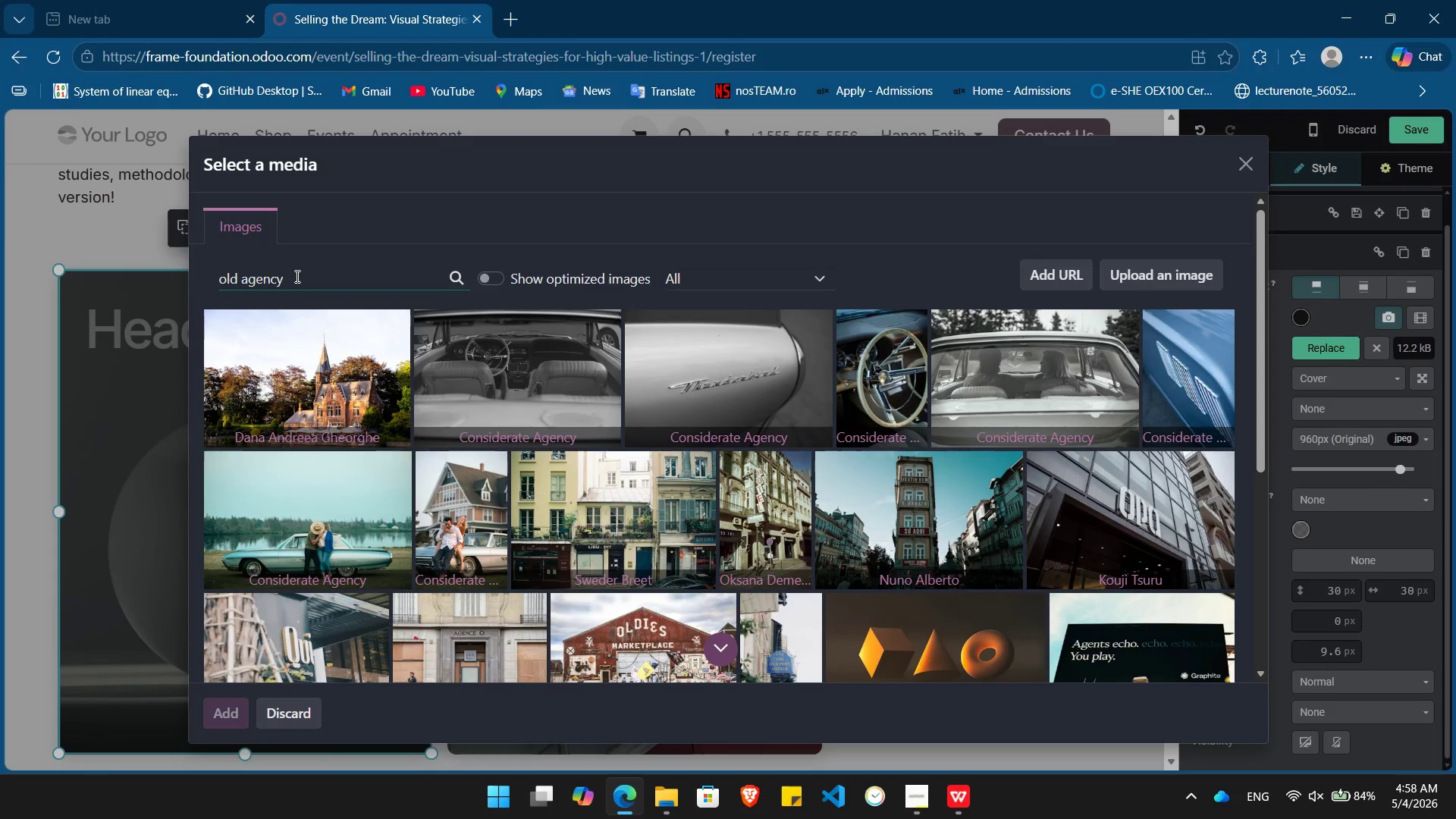 
wait(12.8)
 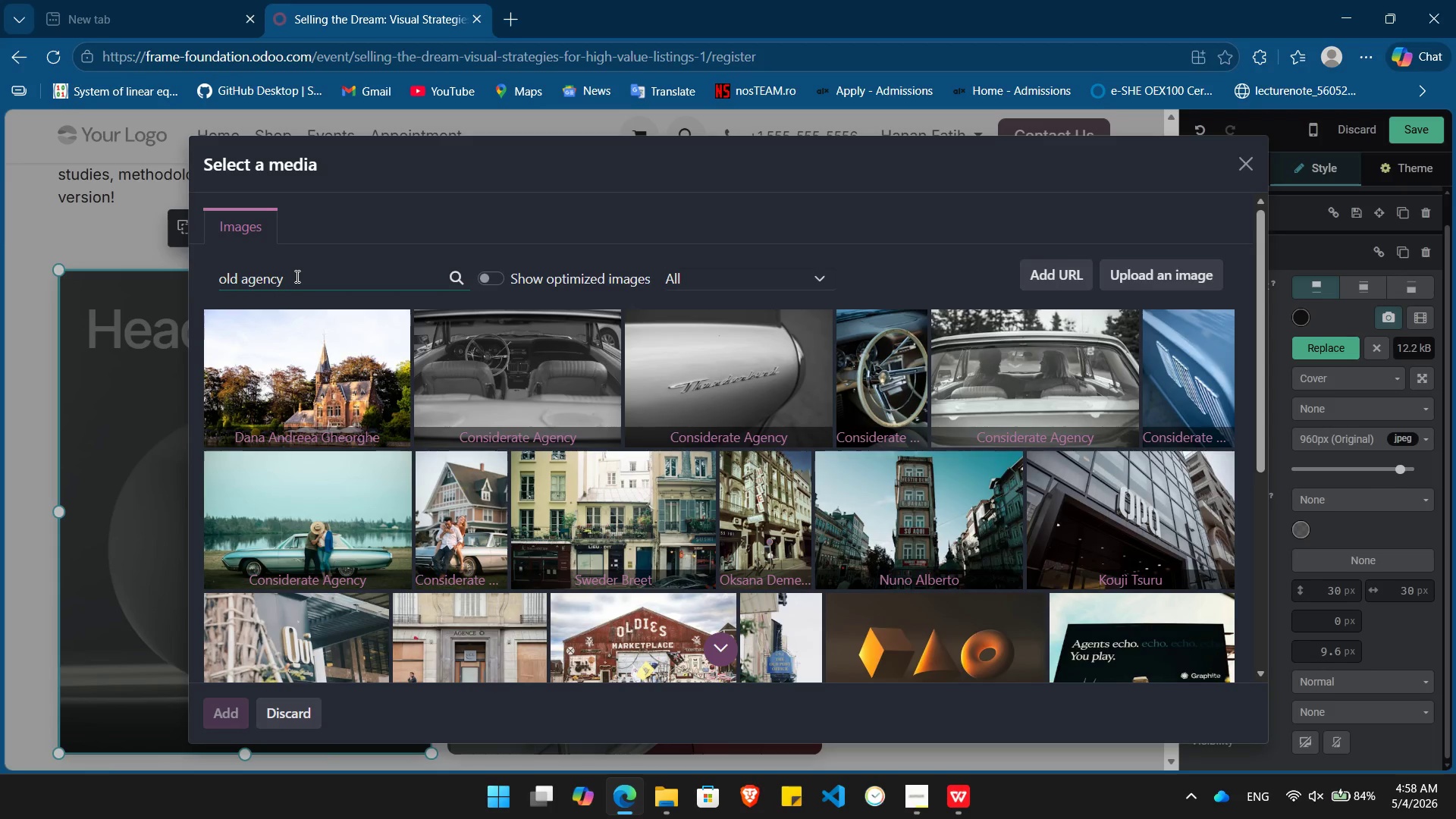 
left_click([915, 511])
 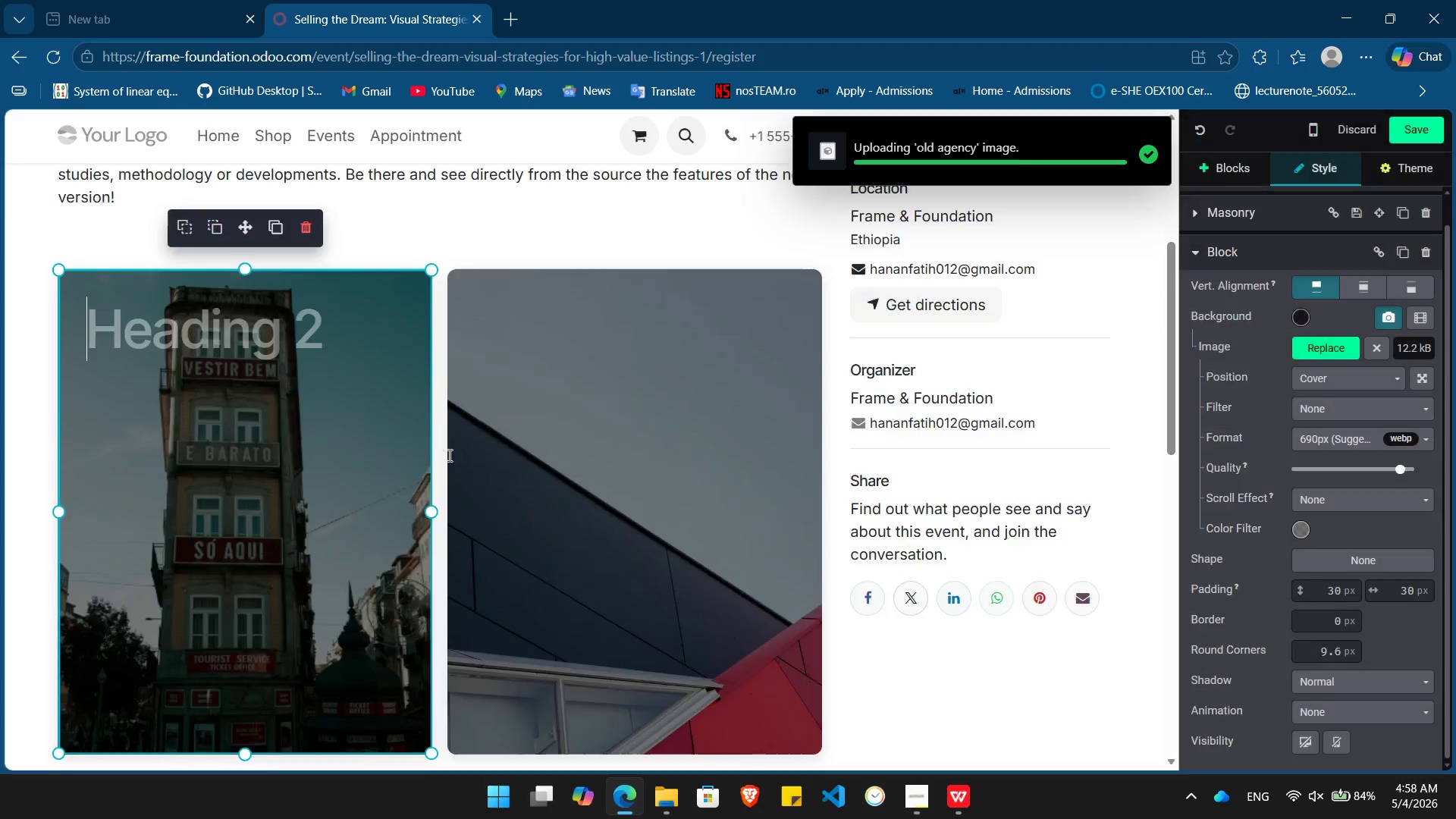 
wait(7.34)
 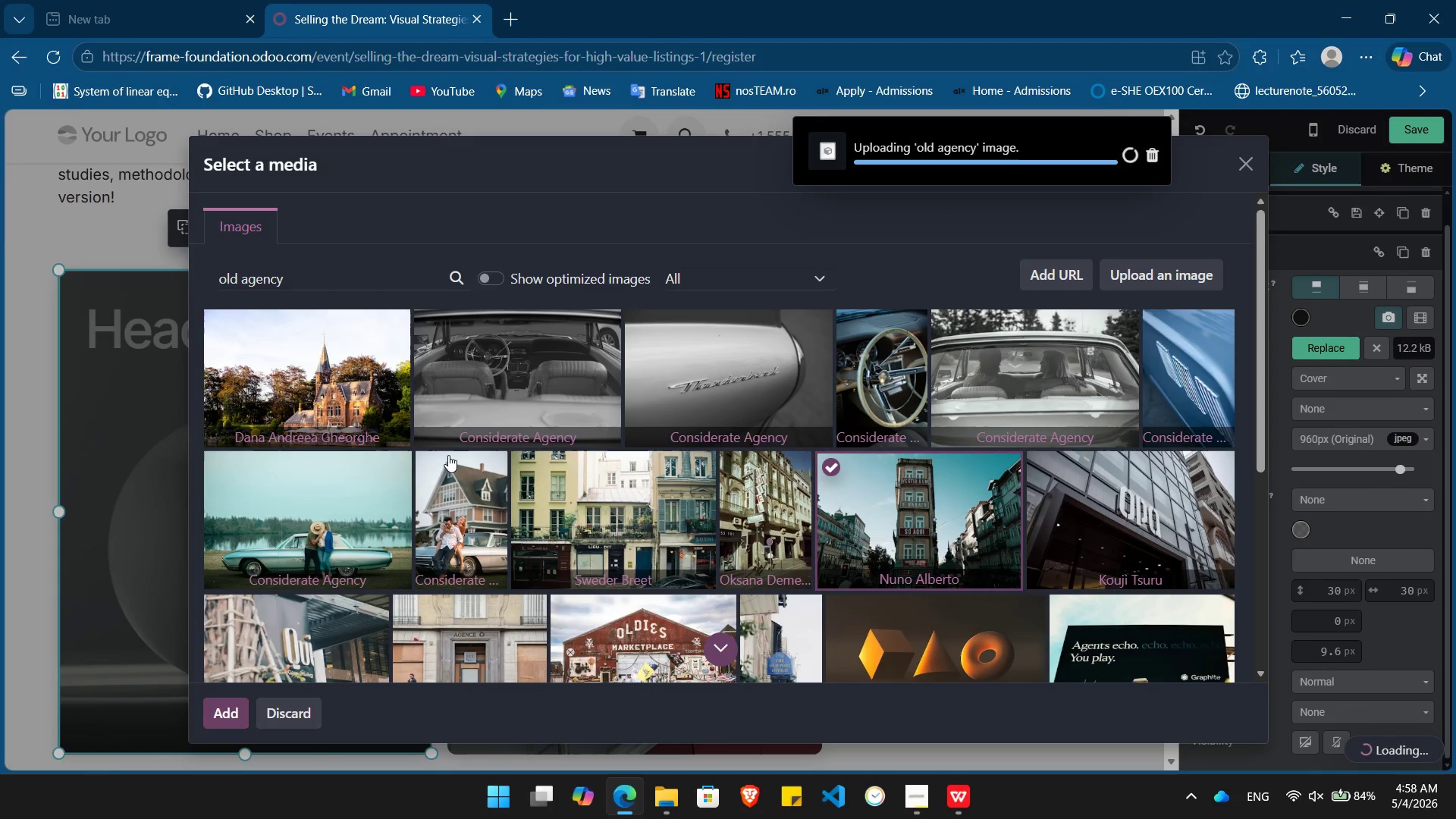 
left_click([641, 427])
 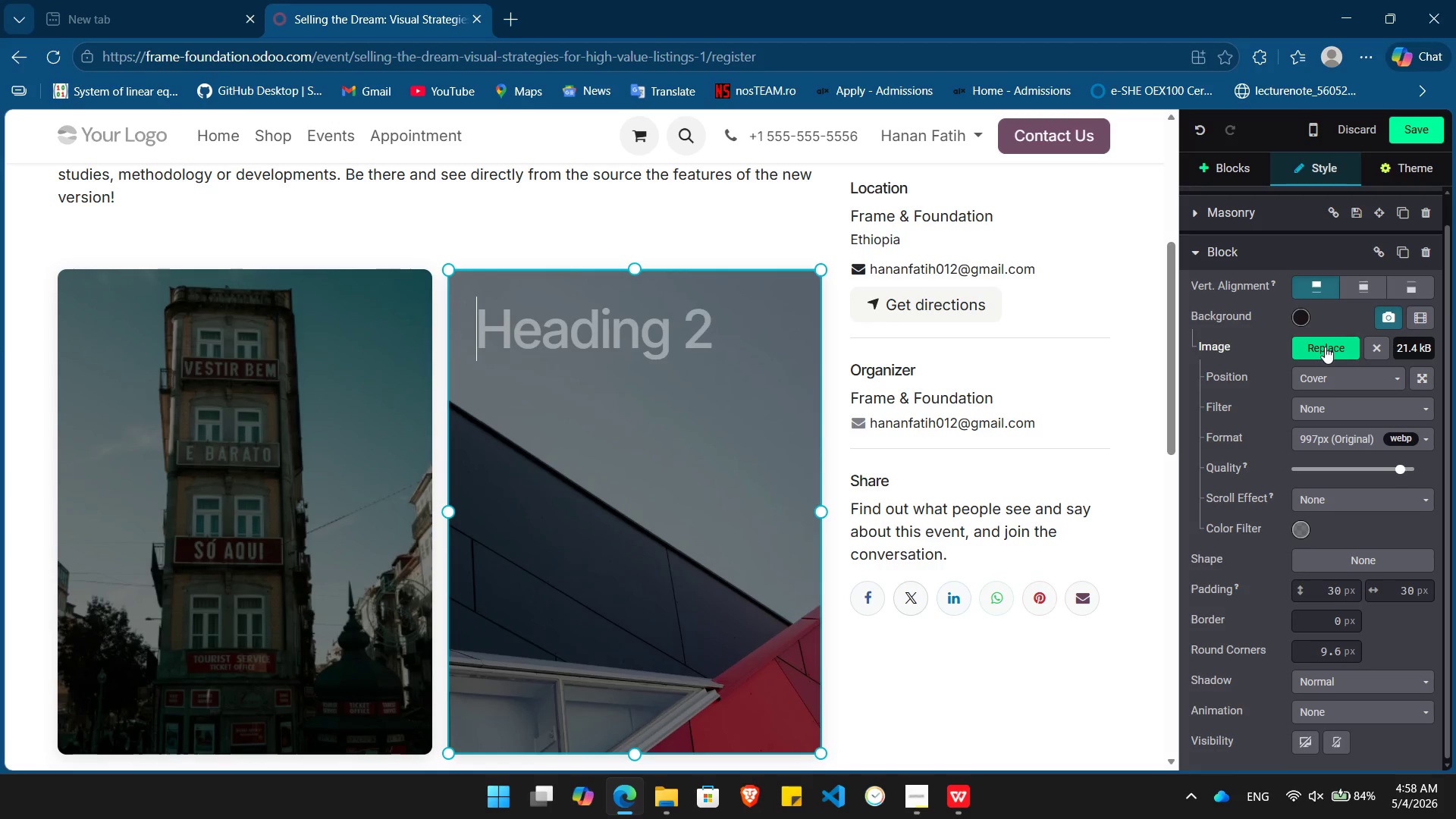 
left_click([1325, 347])
 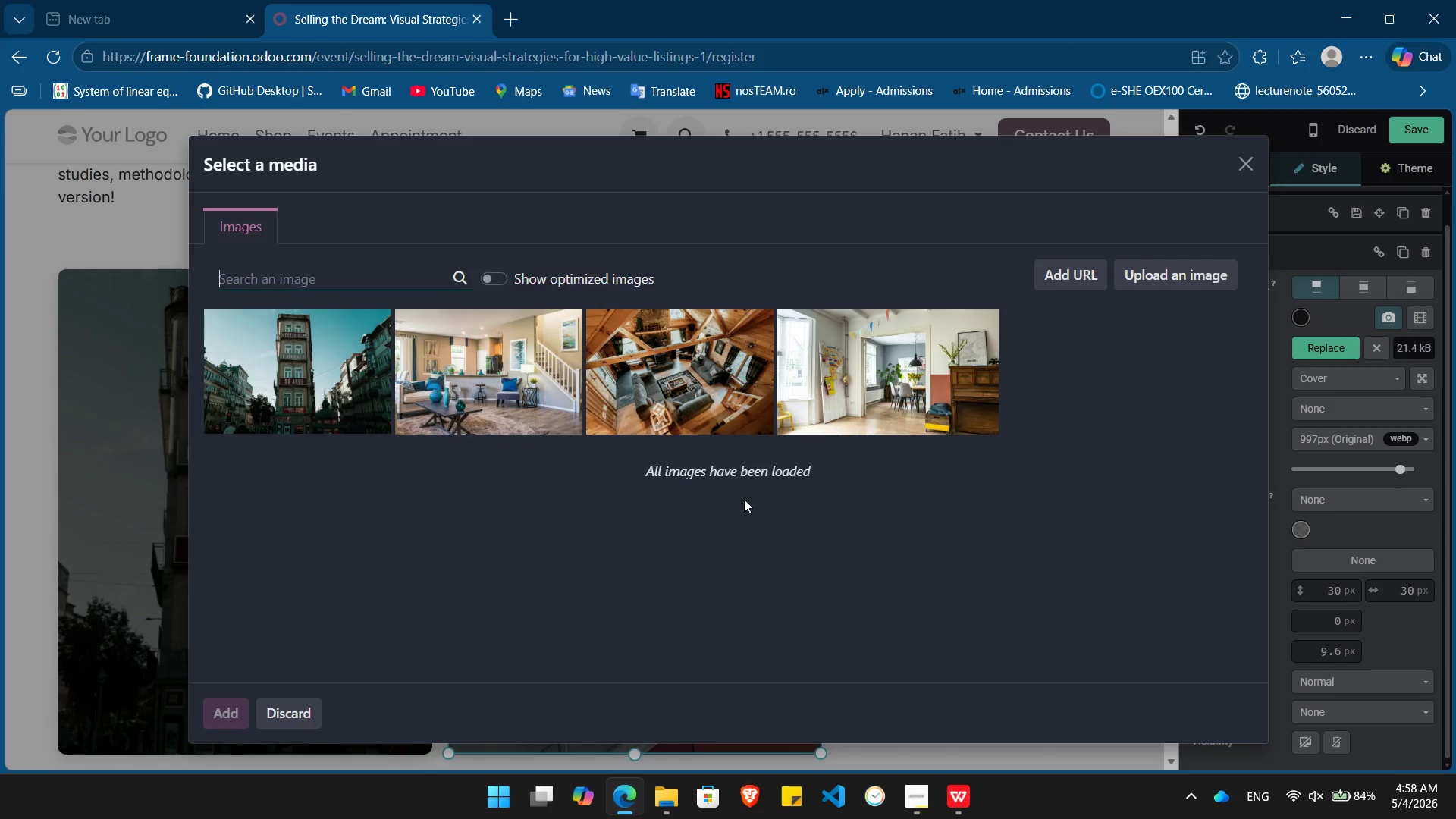 
type(agency)
 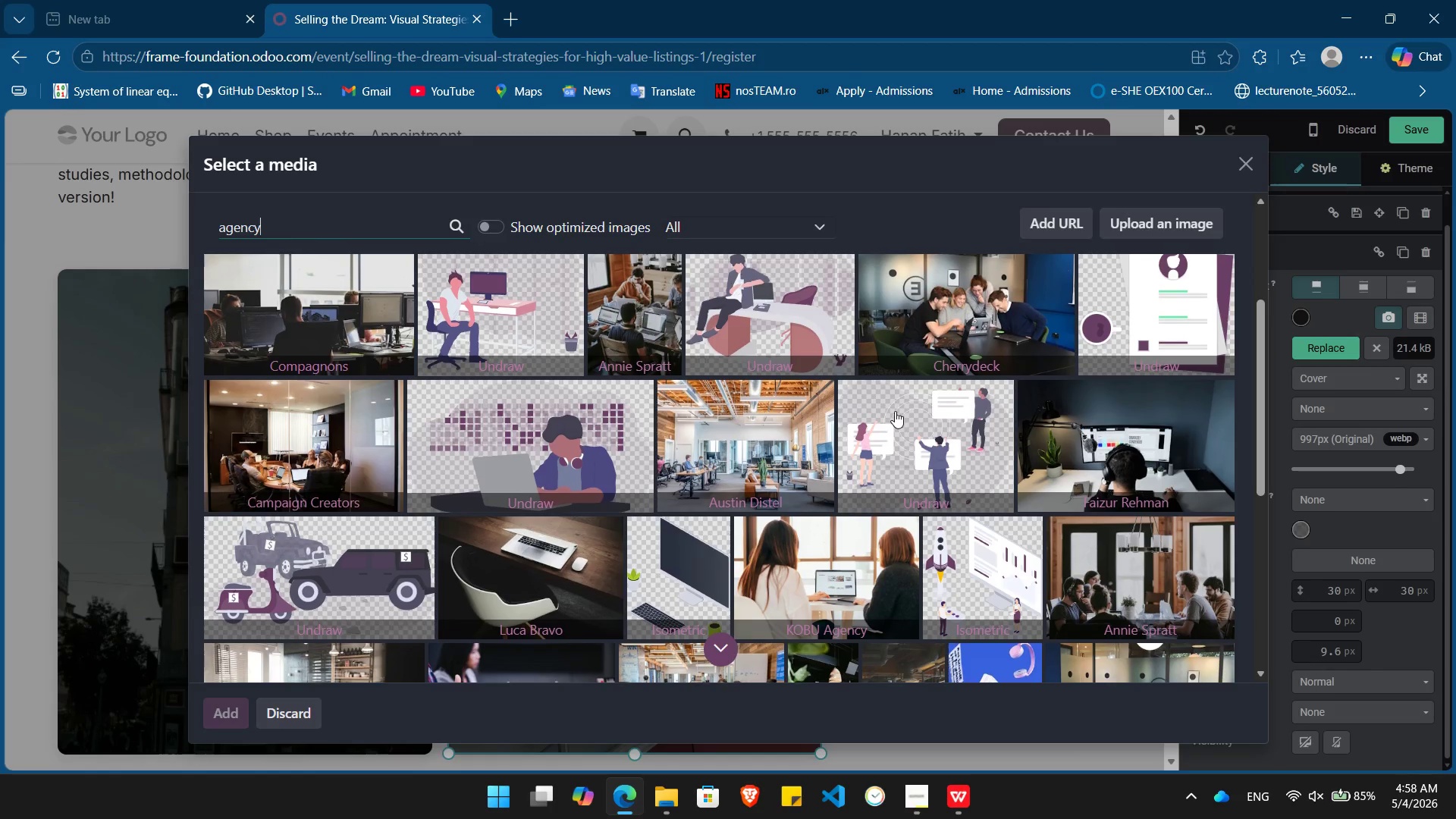 
wait(13.52)
 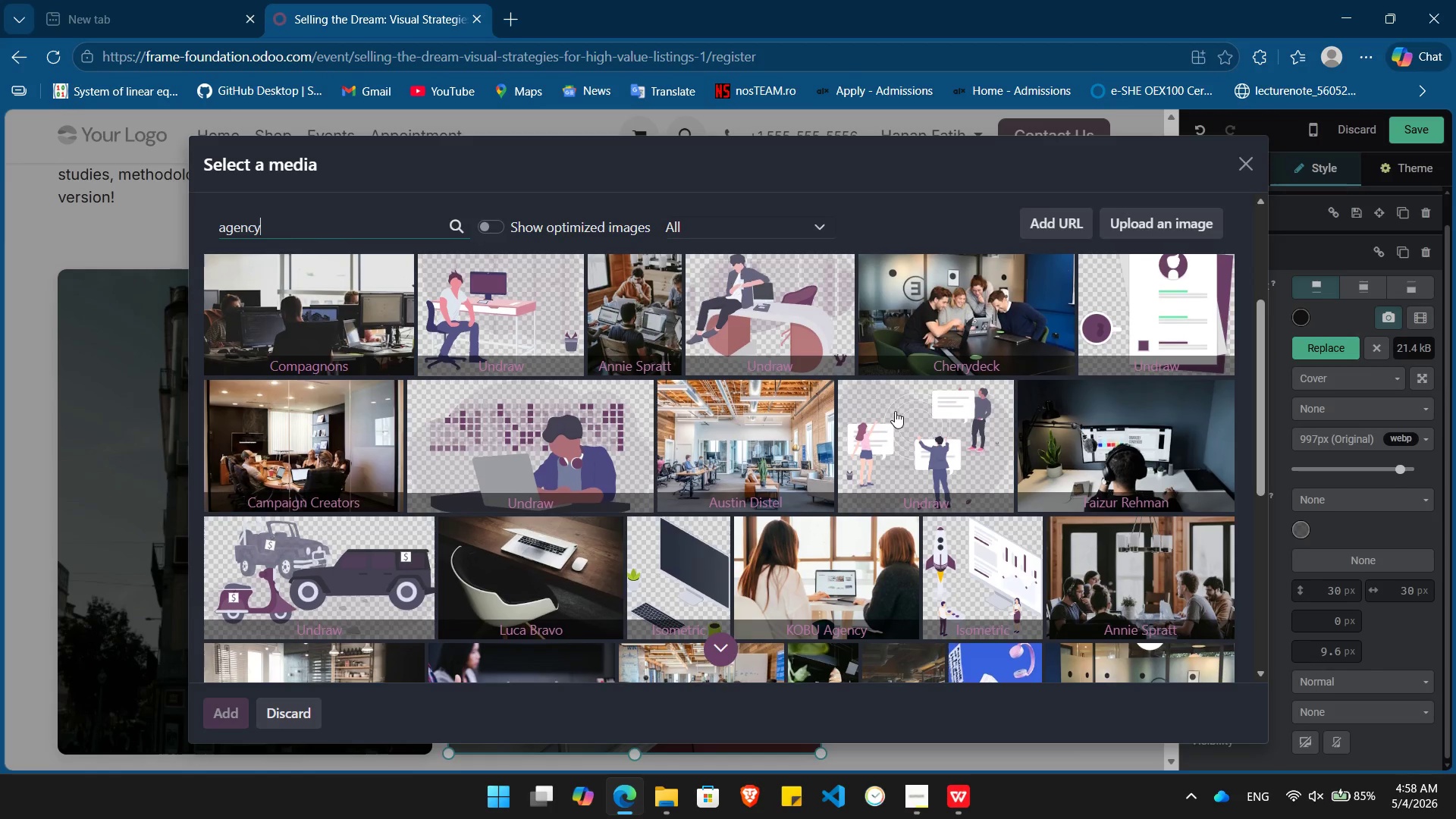 
left_click([756, 295])
 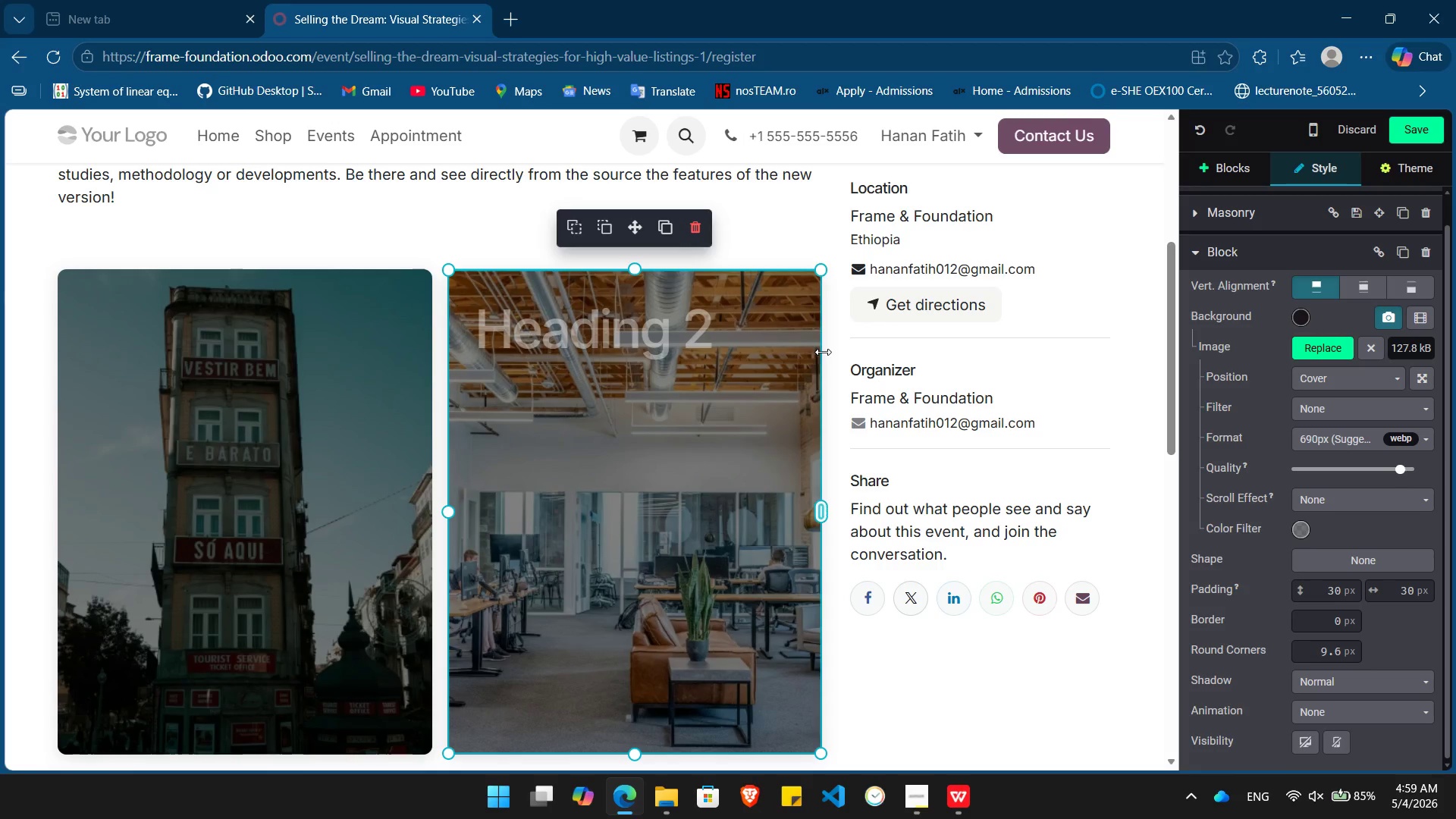 
wait(7.72)
 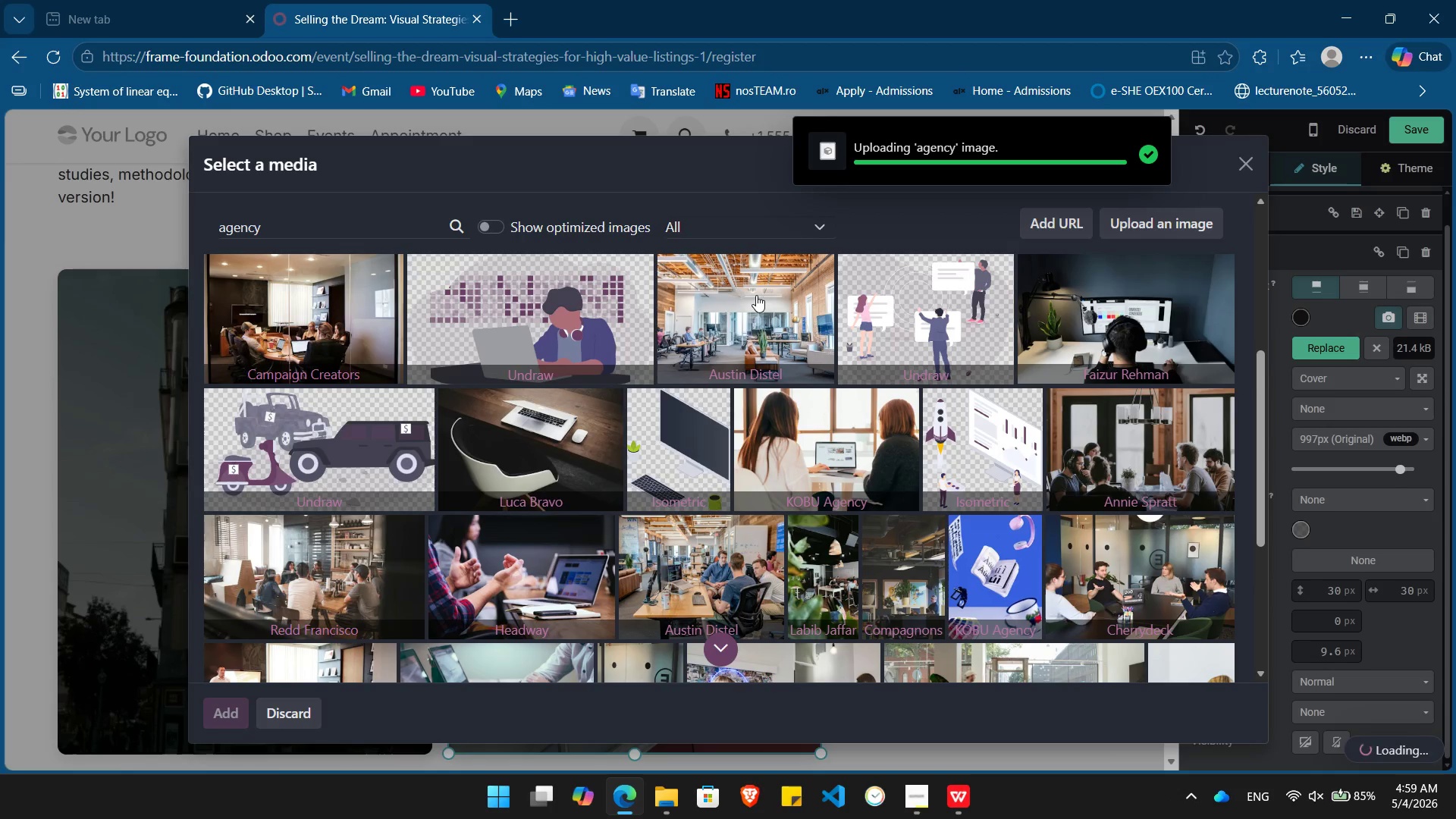 
left_click([937, 593])
 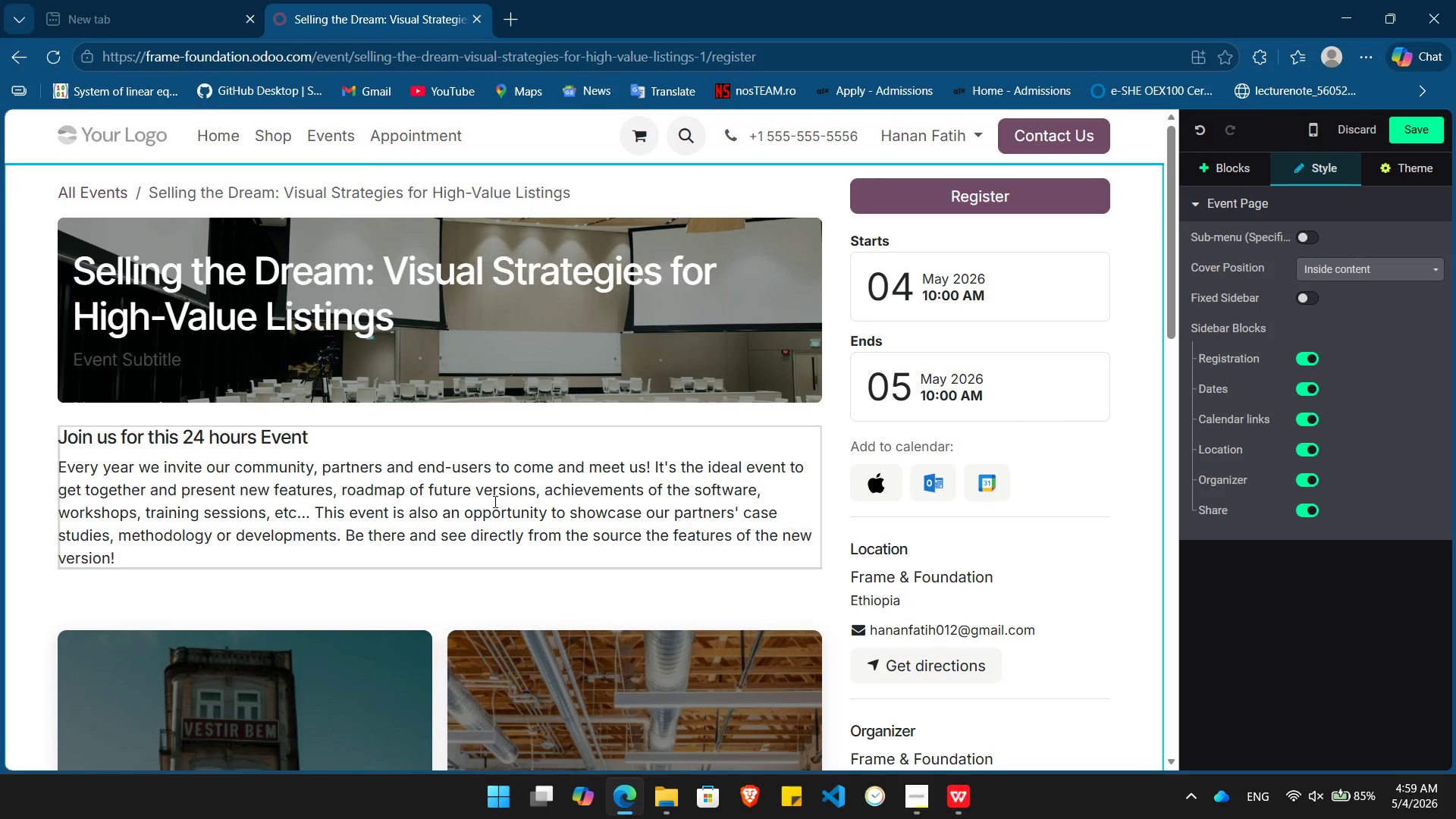 
wait(34.23)
 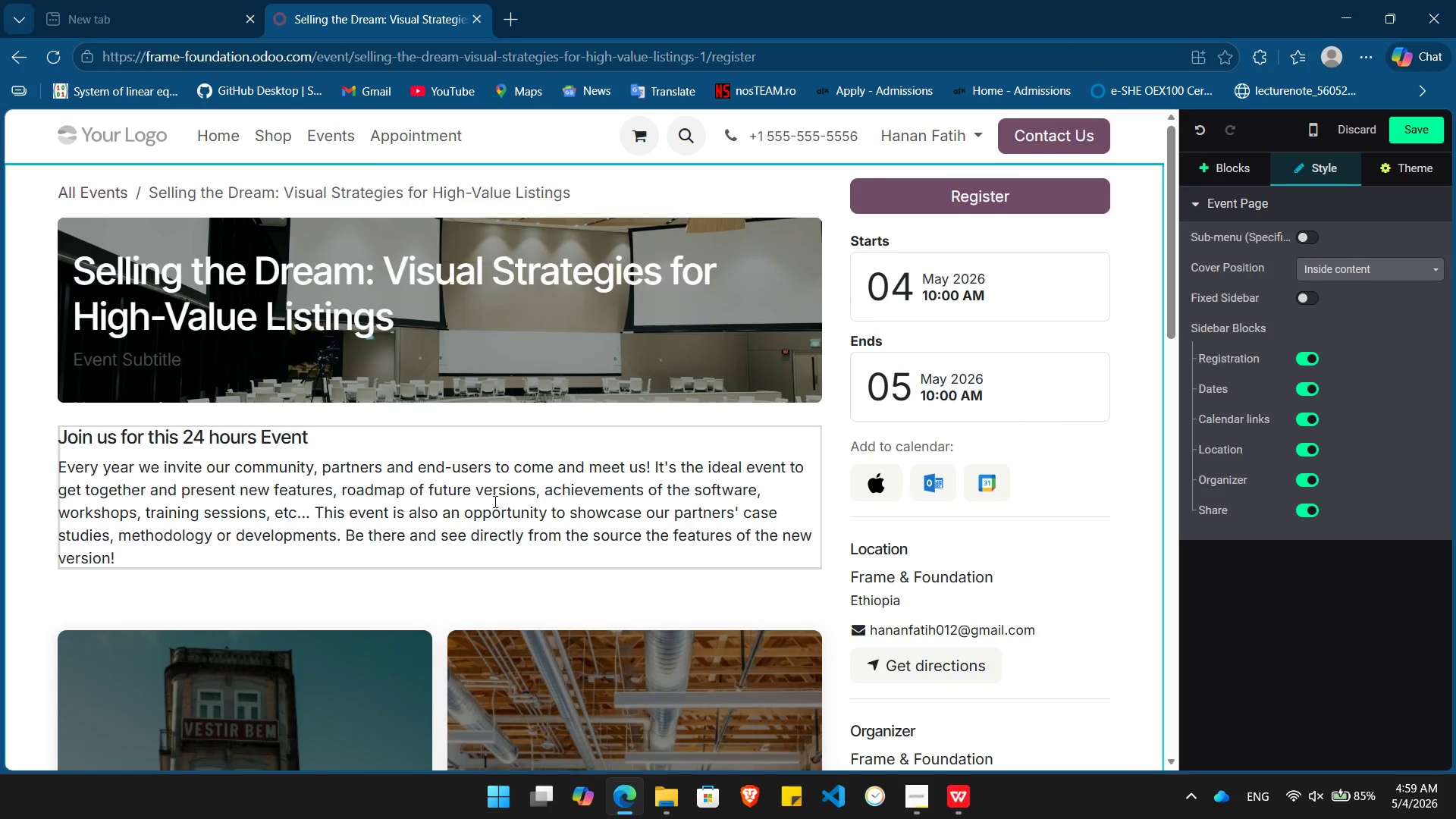 
left_click([987, 201])
 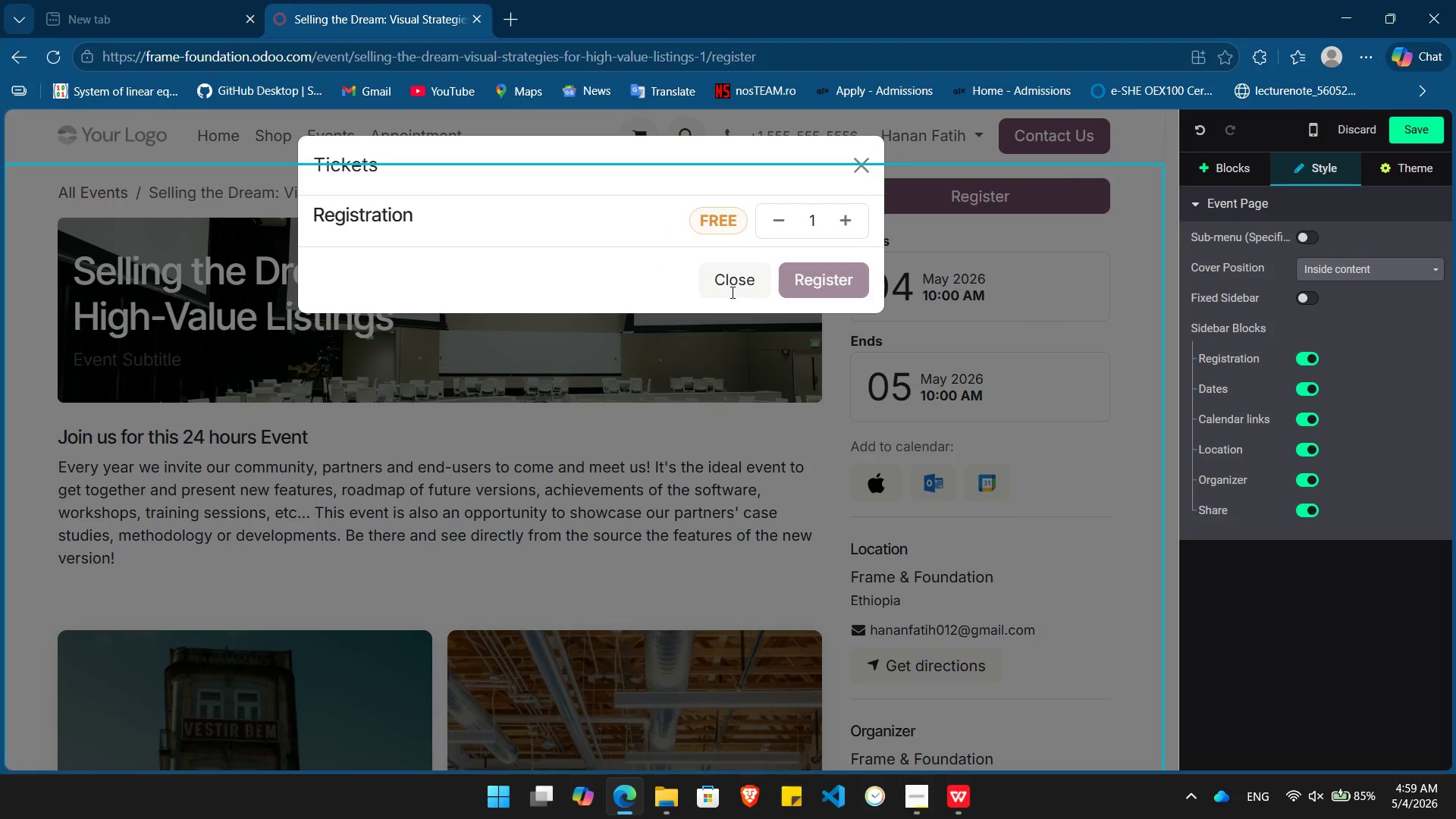 
wait(9.39)
 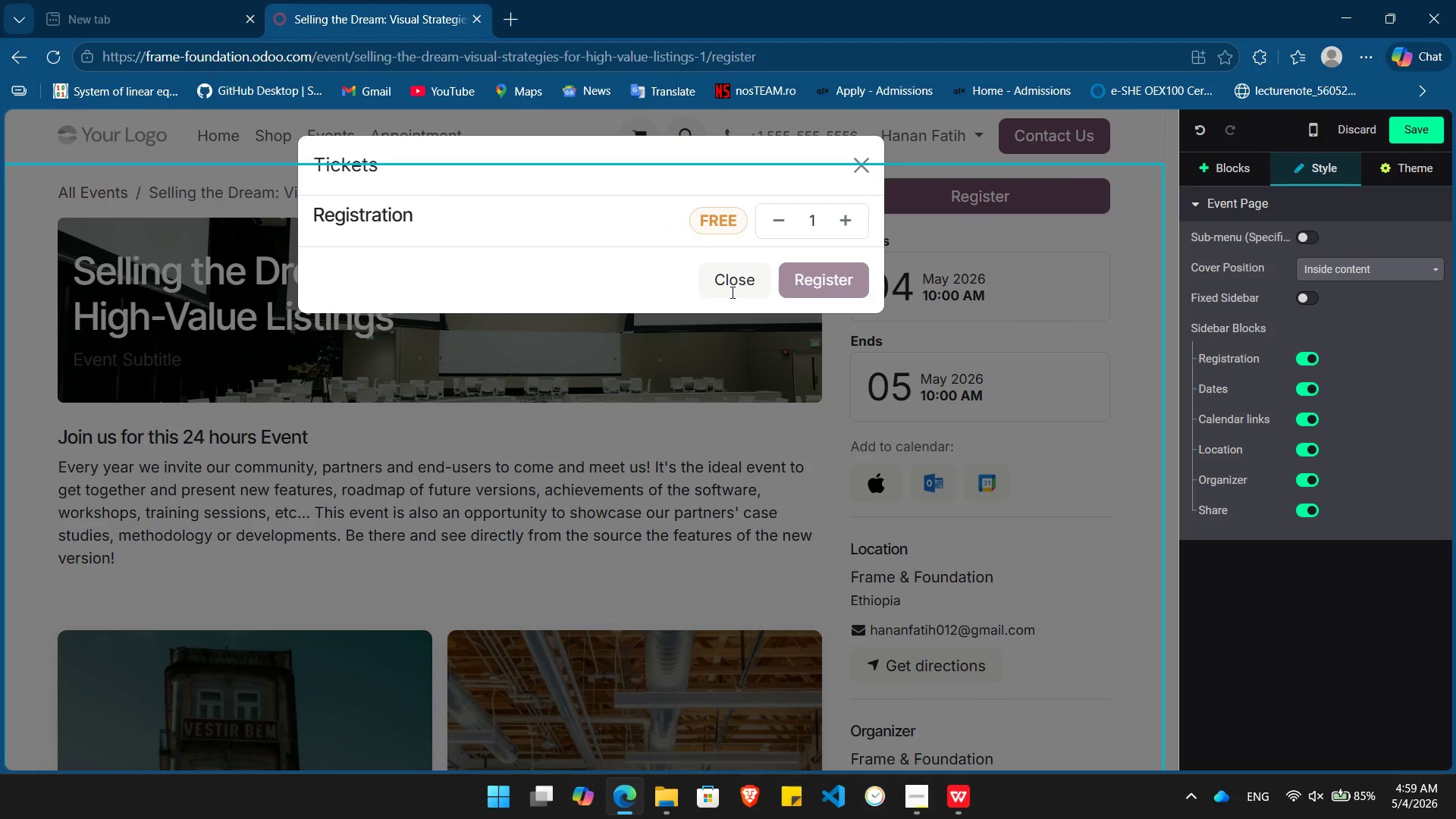 
left_click([848, 216])
 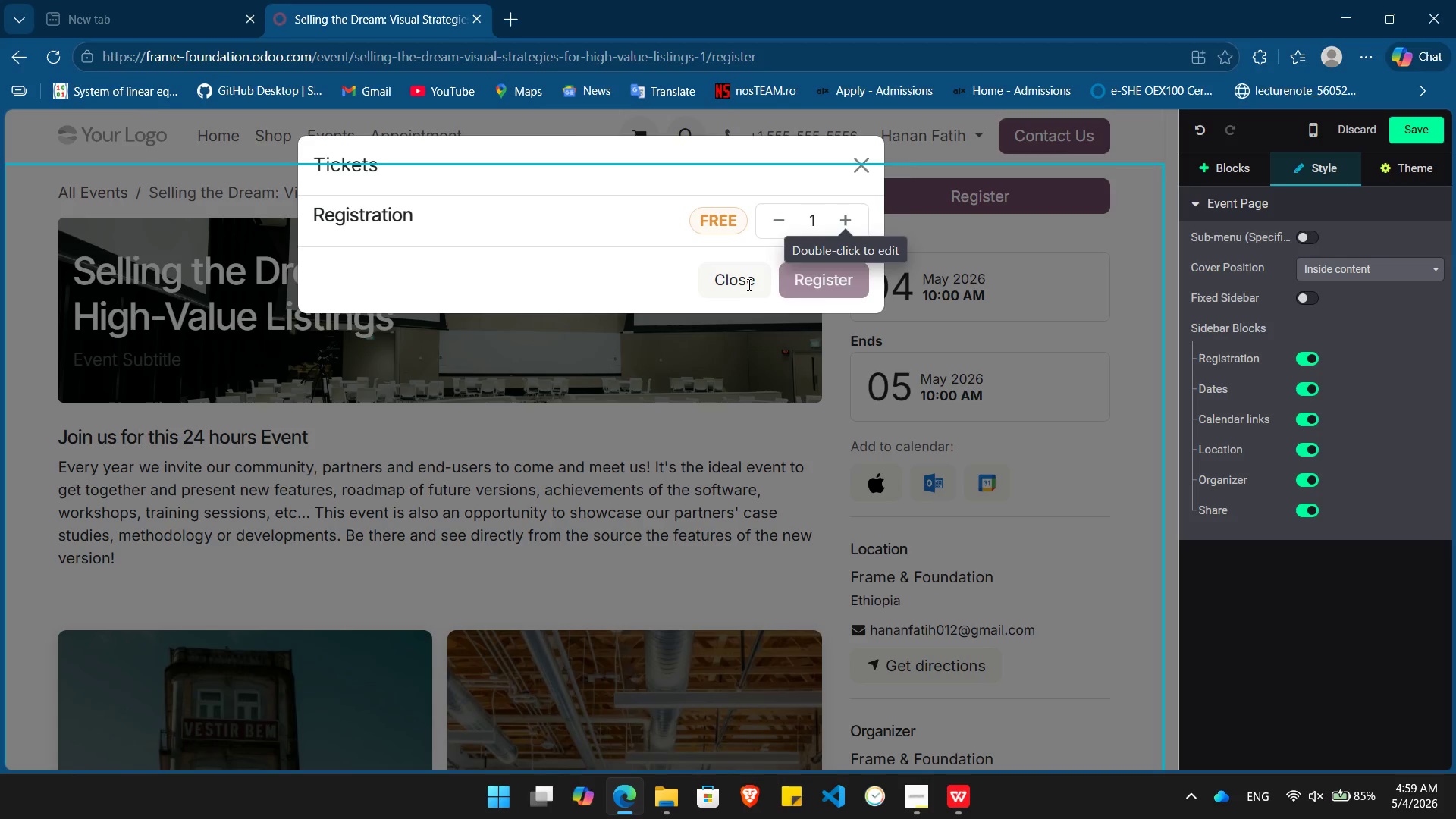 
left_click([734, 277])
 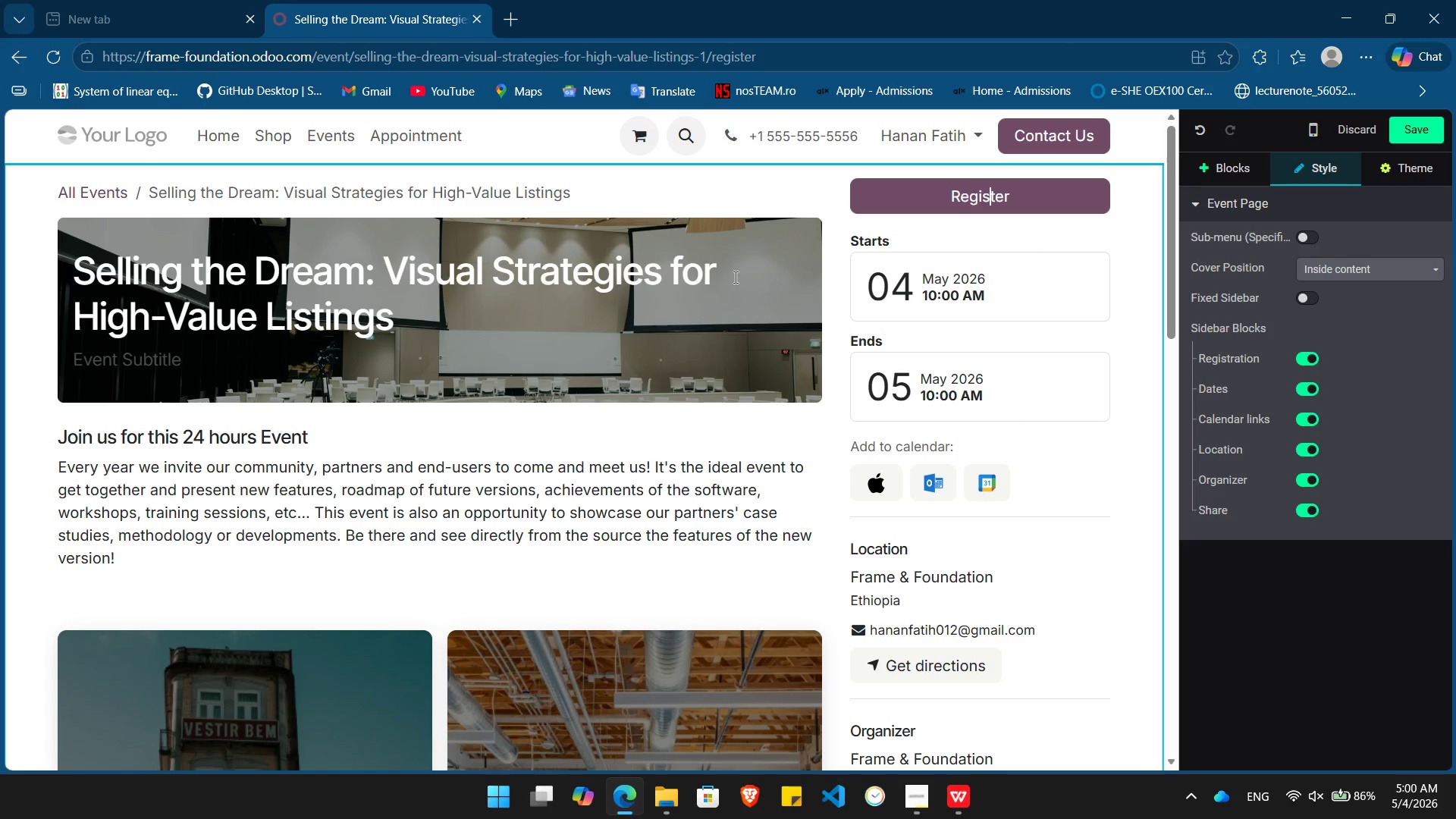 
wait(46.84)
 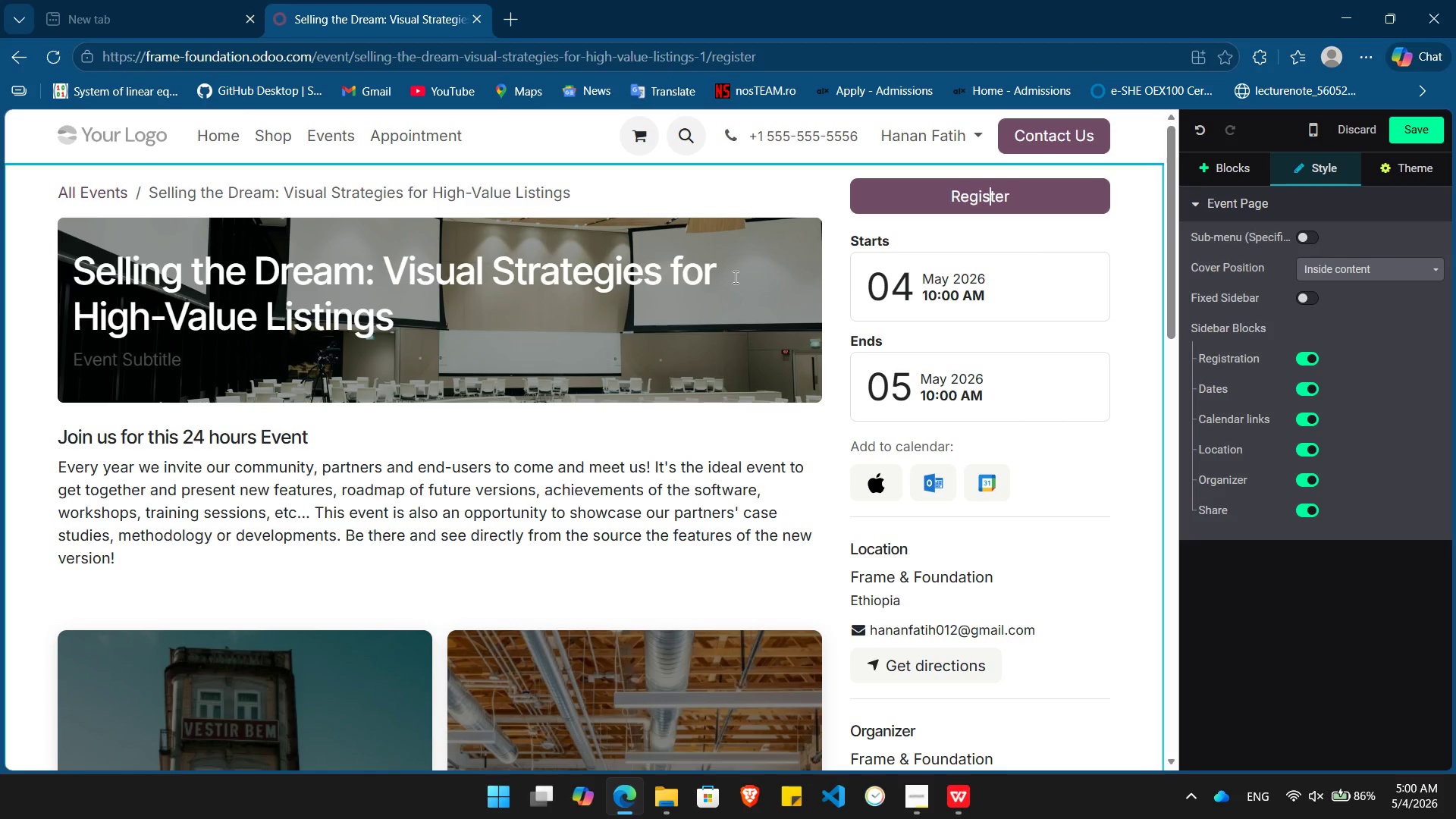 
left_click([1225, 163])
 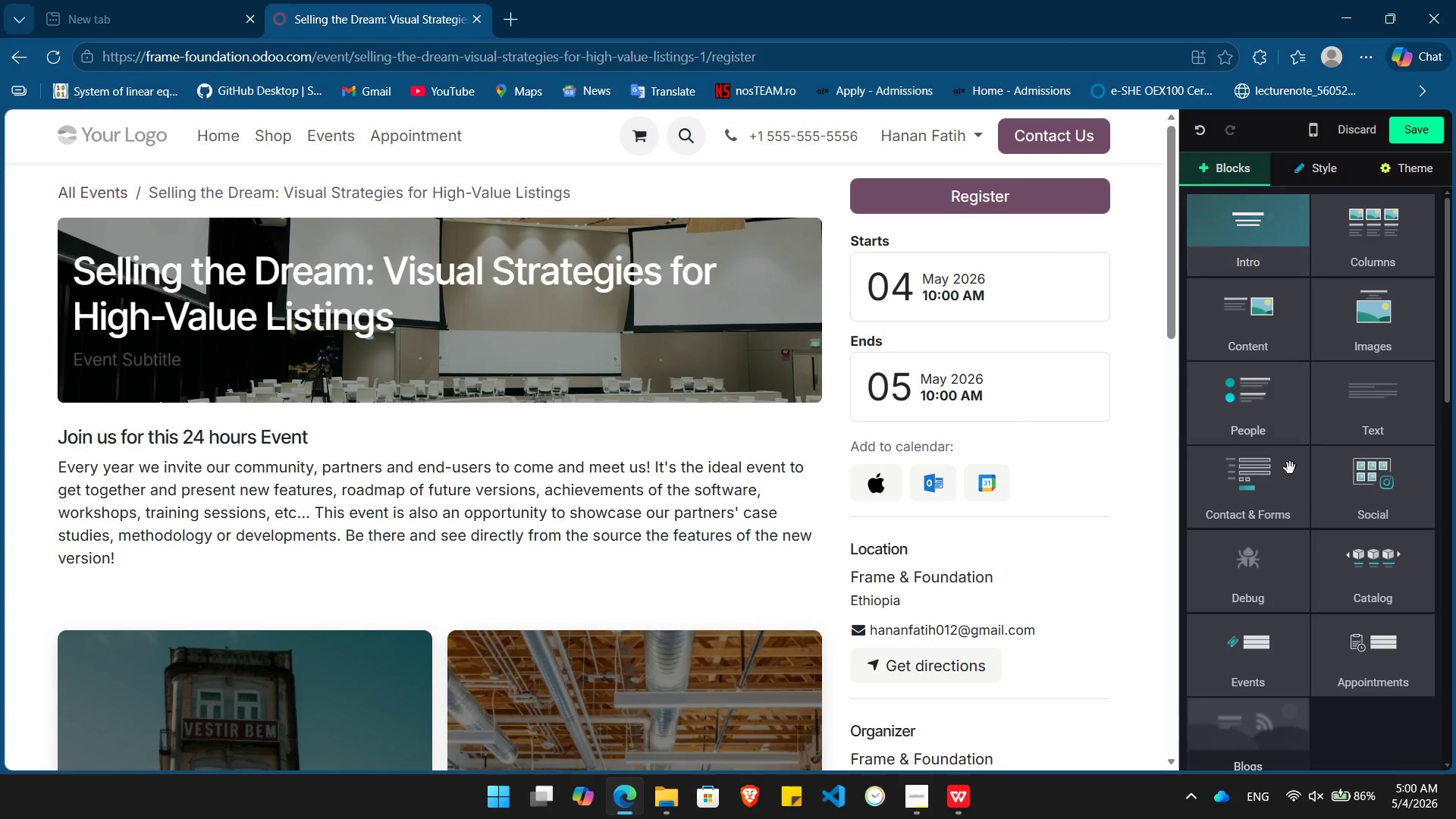 
mouse_move([1294, 441])
 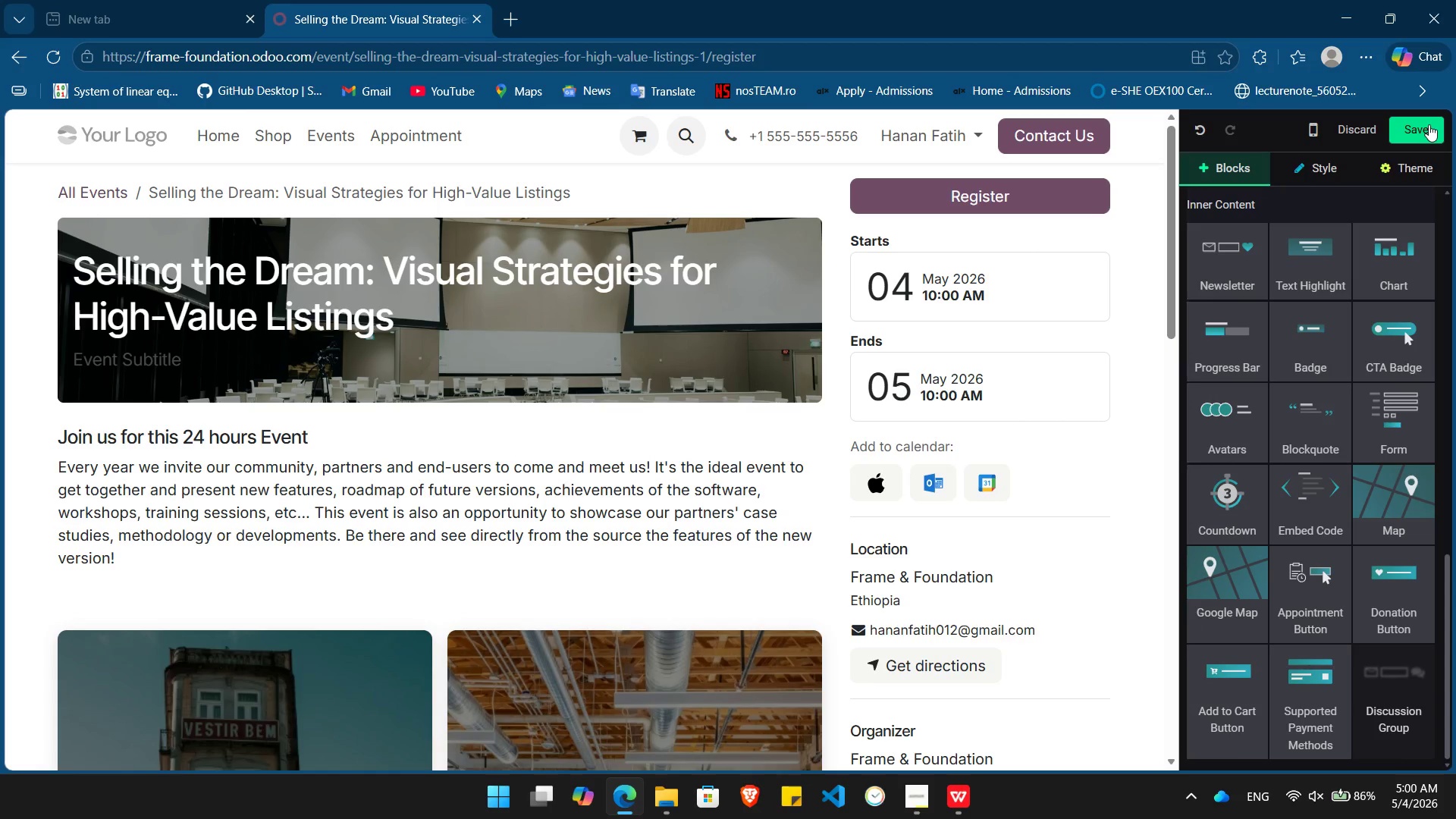 
left_click([1429, 124])
 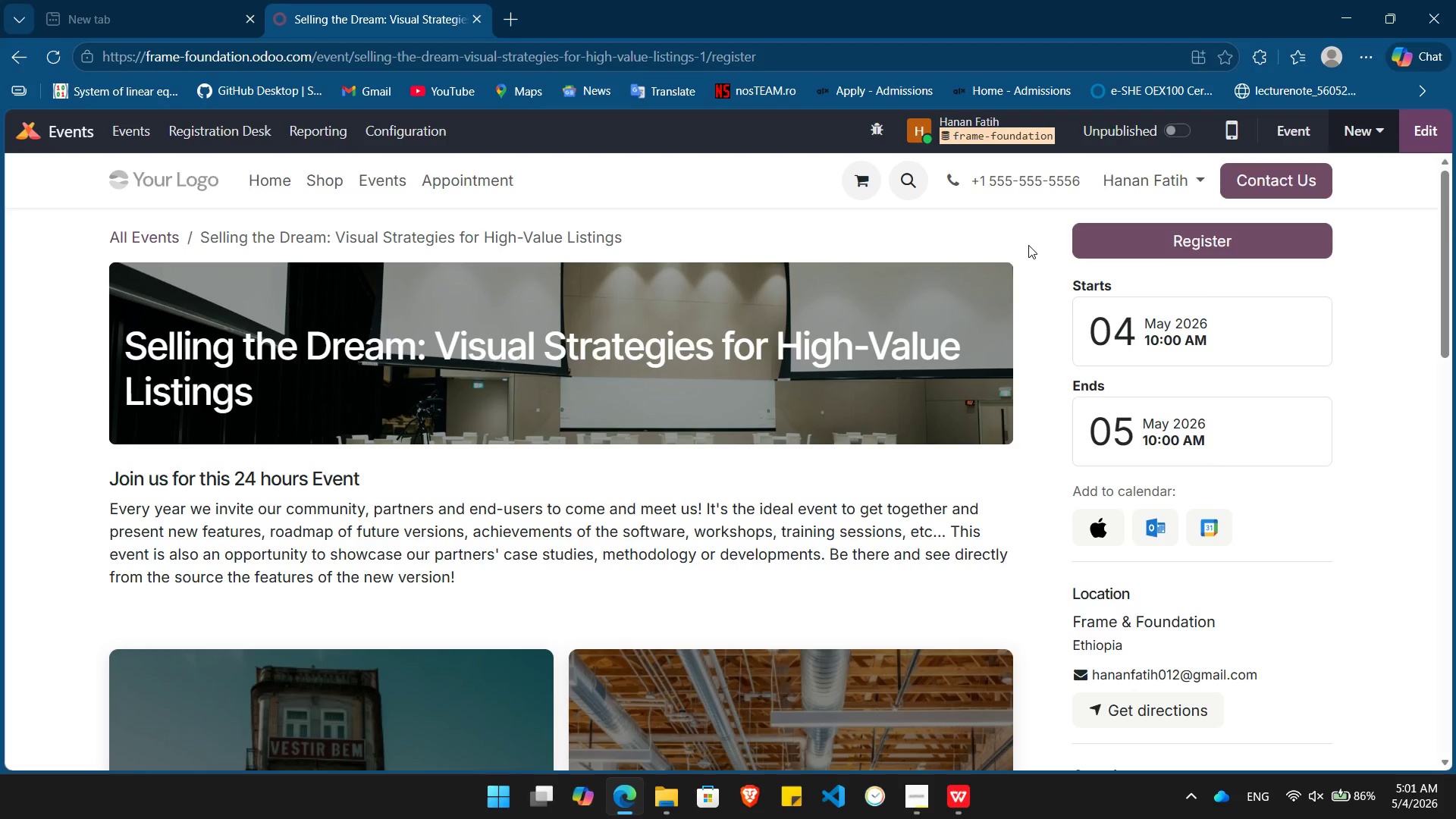 
wait(8.95)
 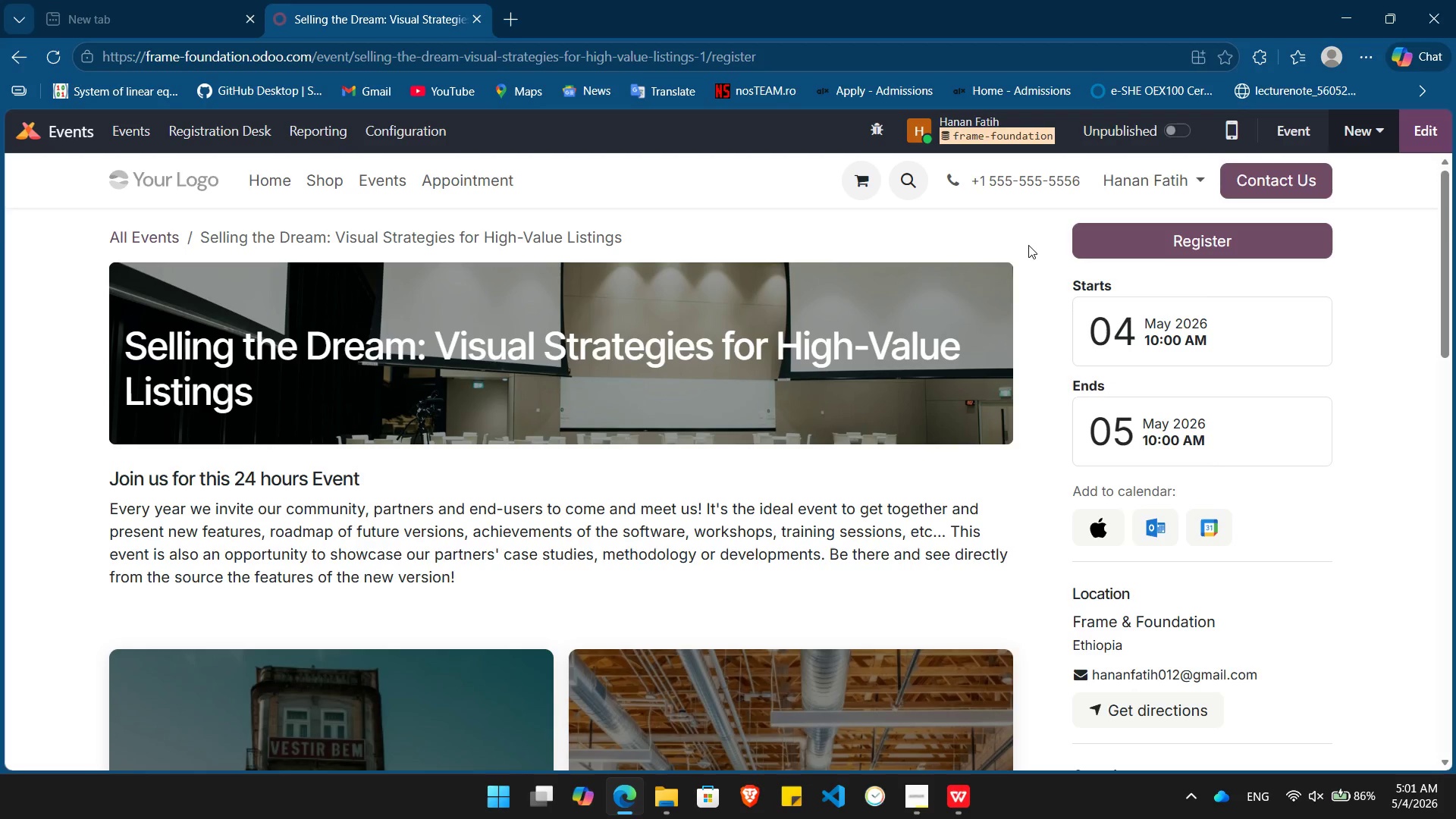 
left_click([122, 136])
 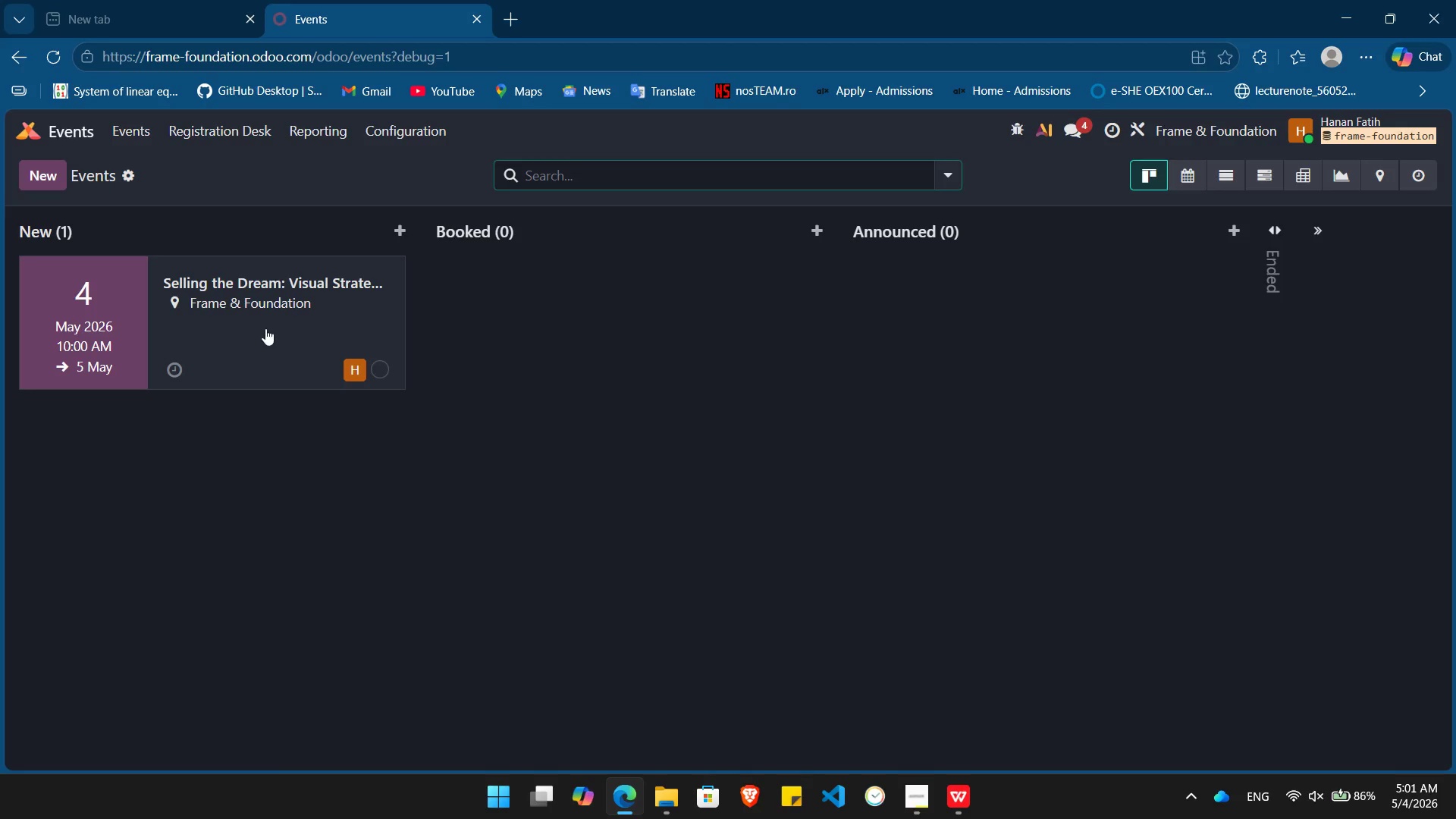 
left_click([254, 319])
 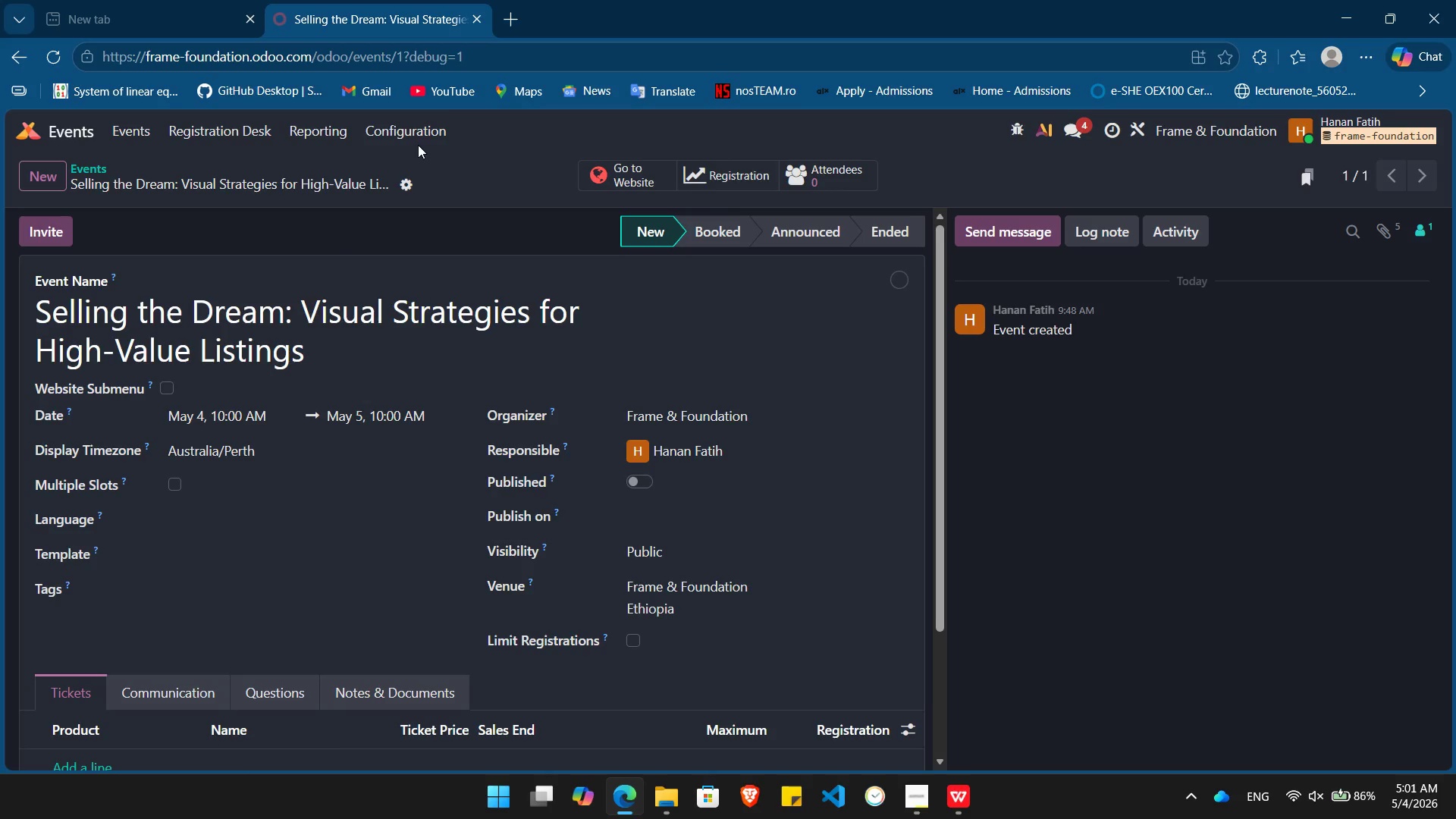 
left_click([419, 136])
 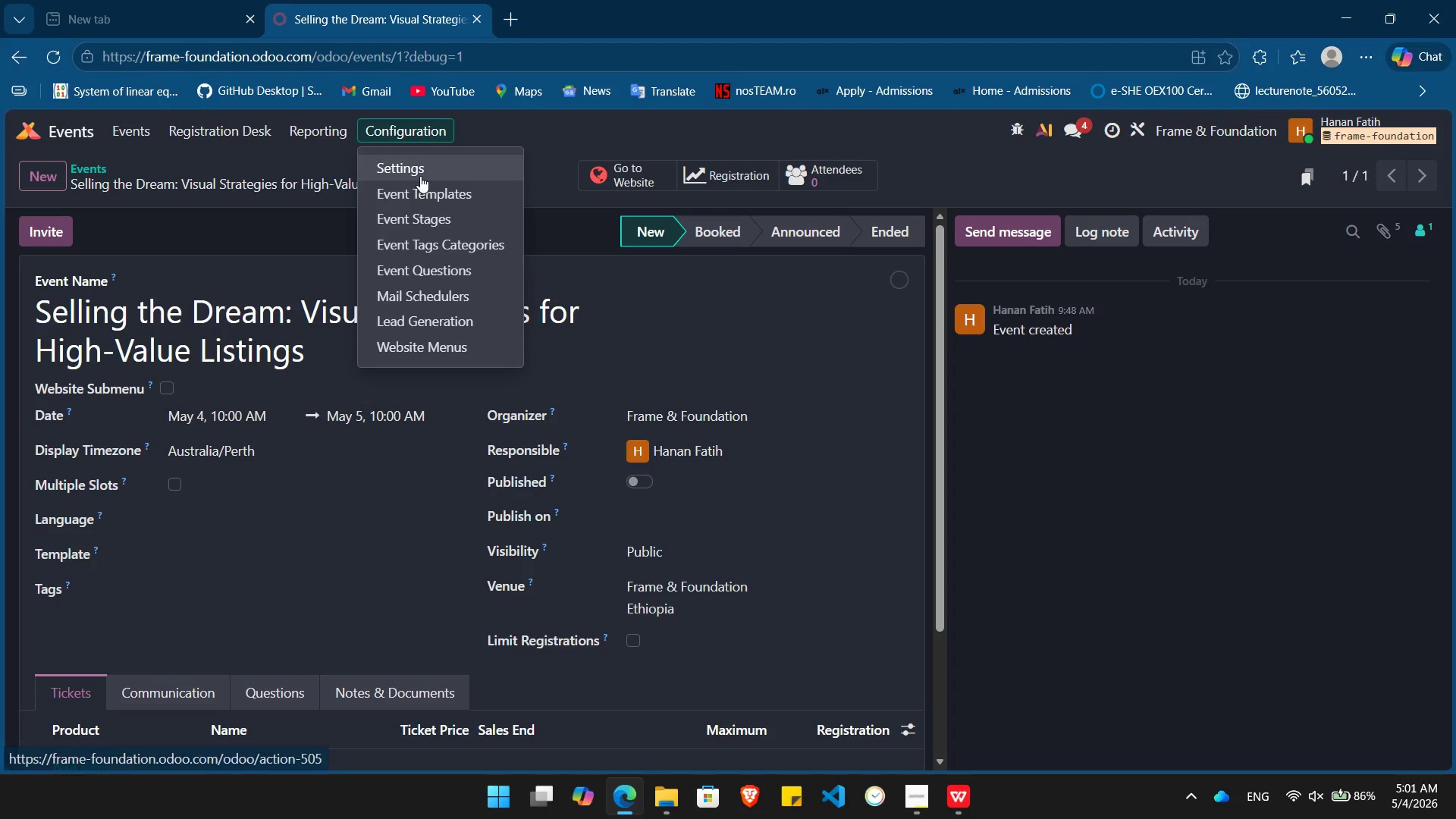 
left_click([422, 174])
 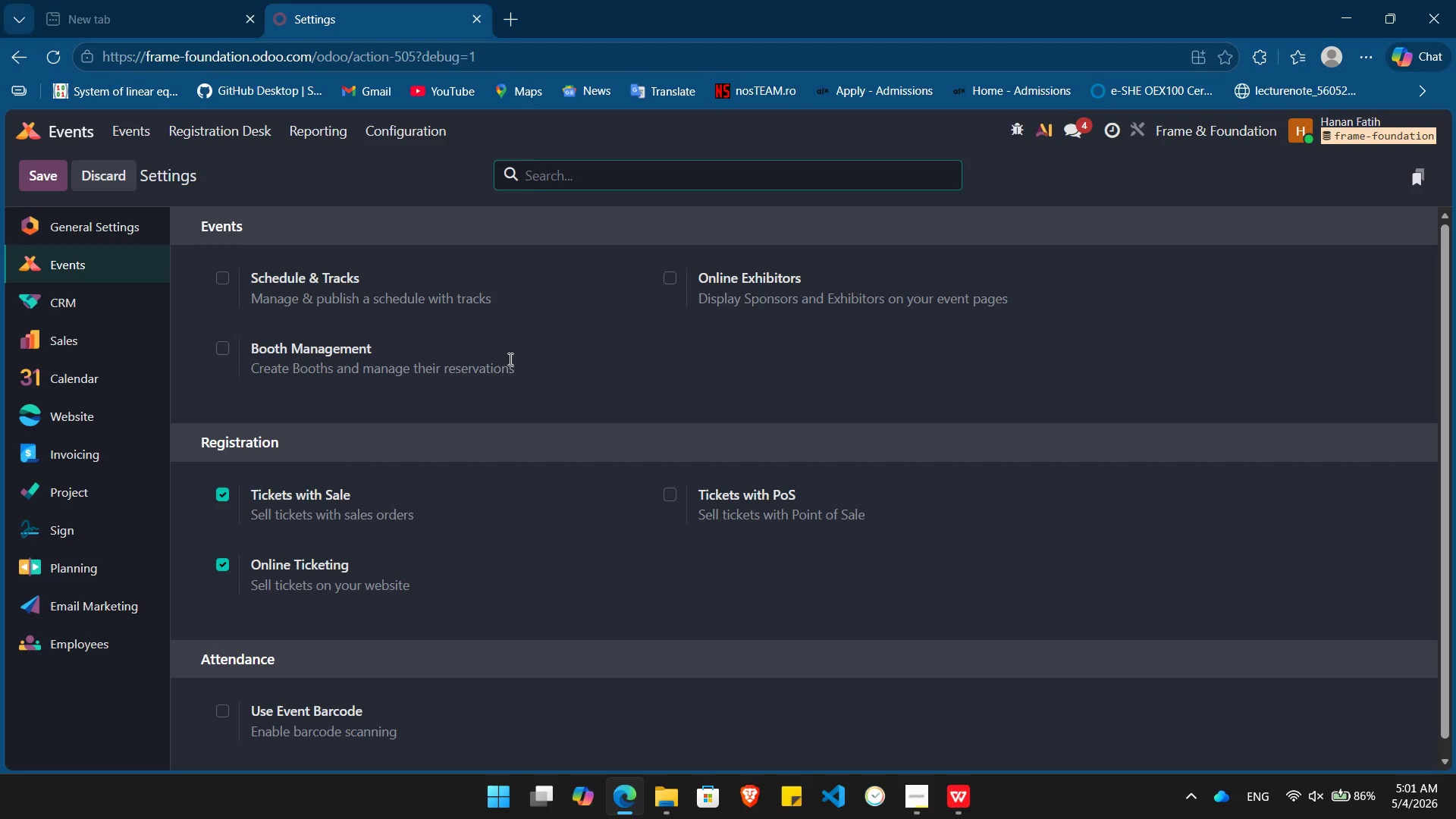 
wait(19.67)
 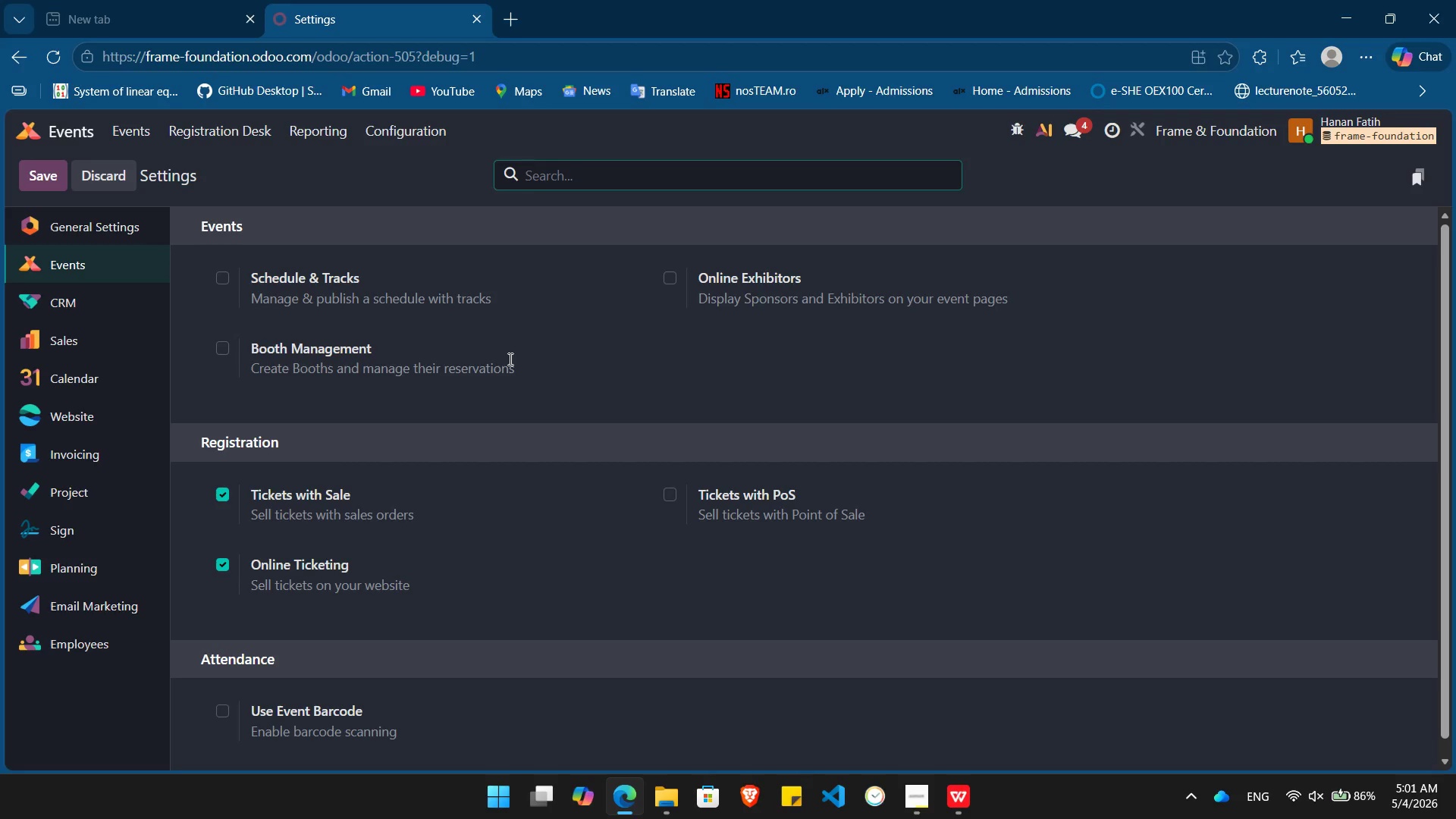 
left_click([121, 127])
 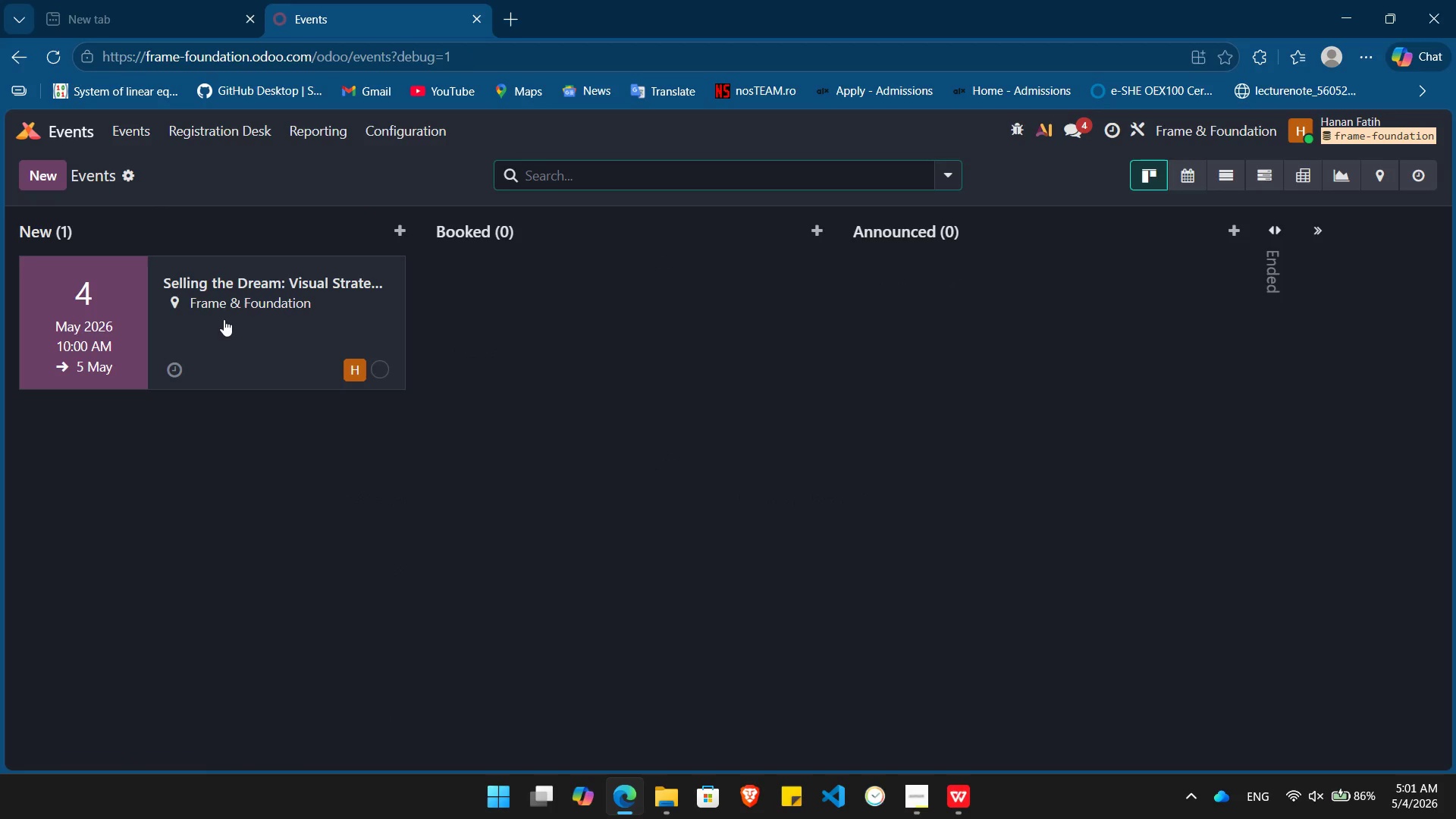 
left_click([224, 319])
 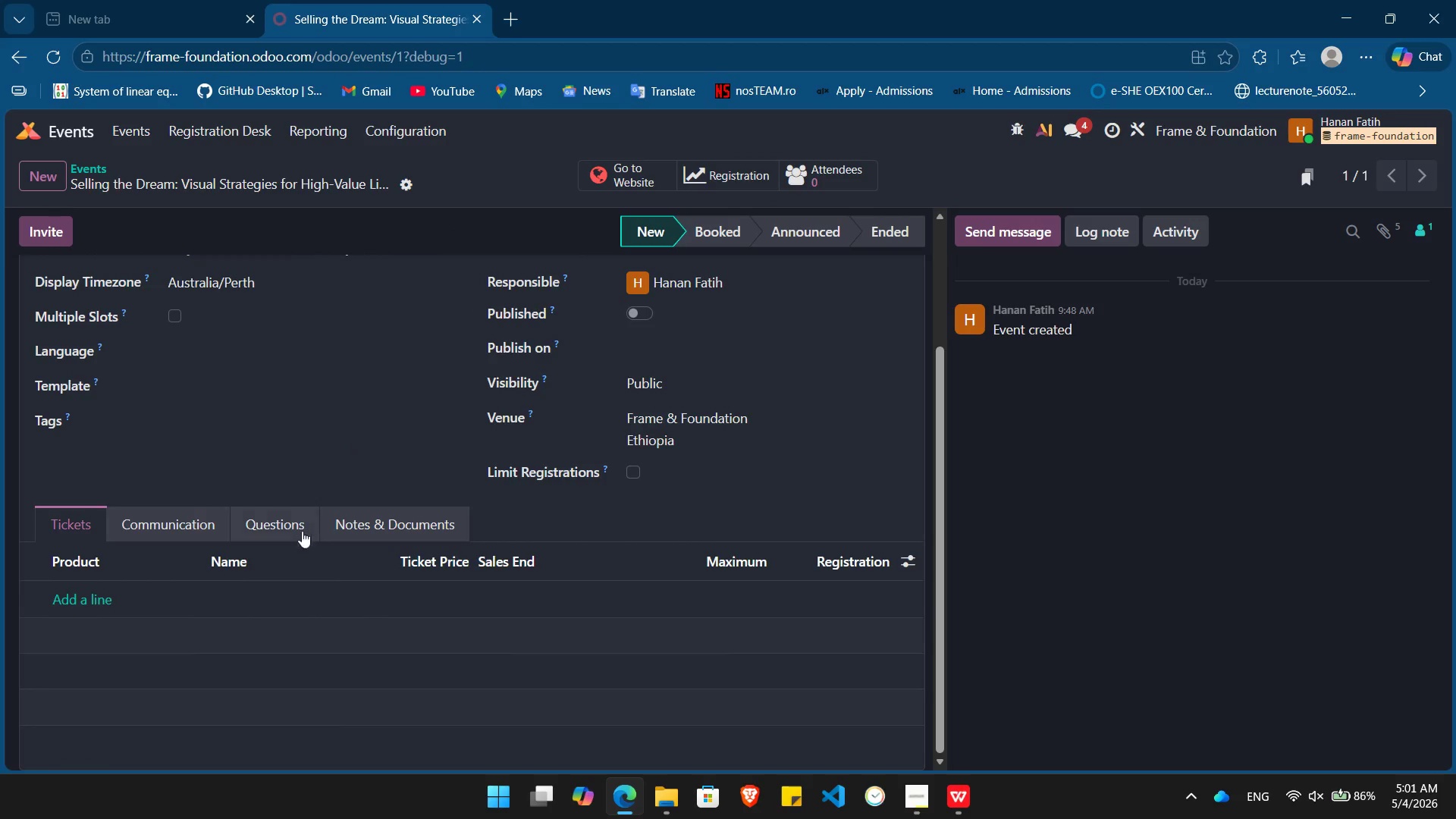 
left_click([141, 514])
 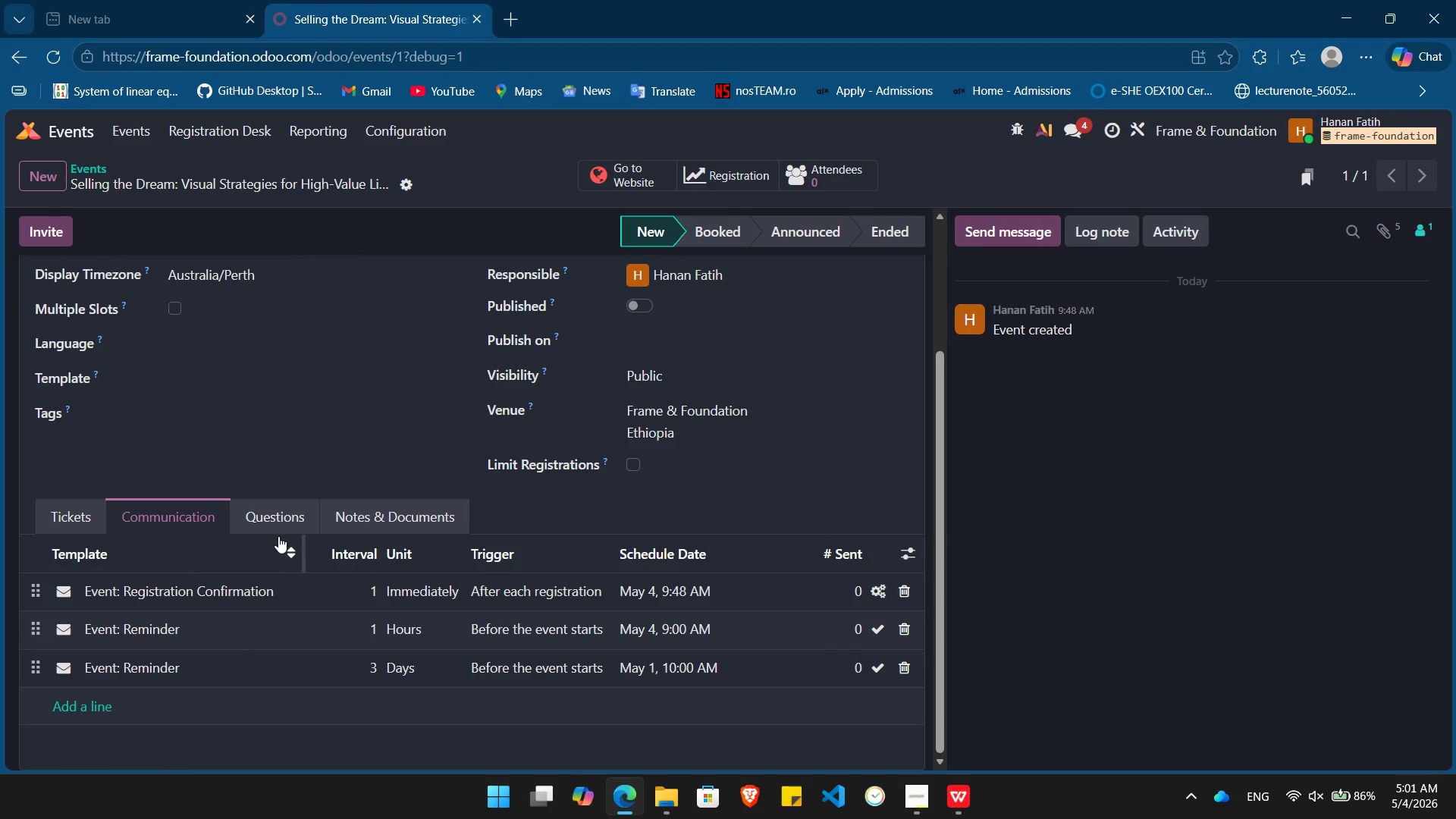 
left_click([275, 528])
 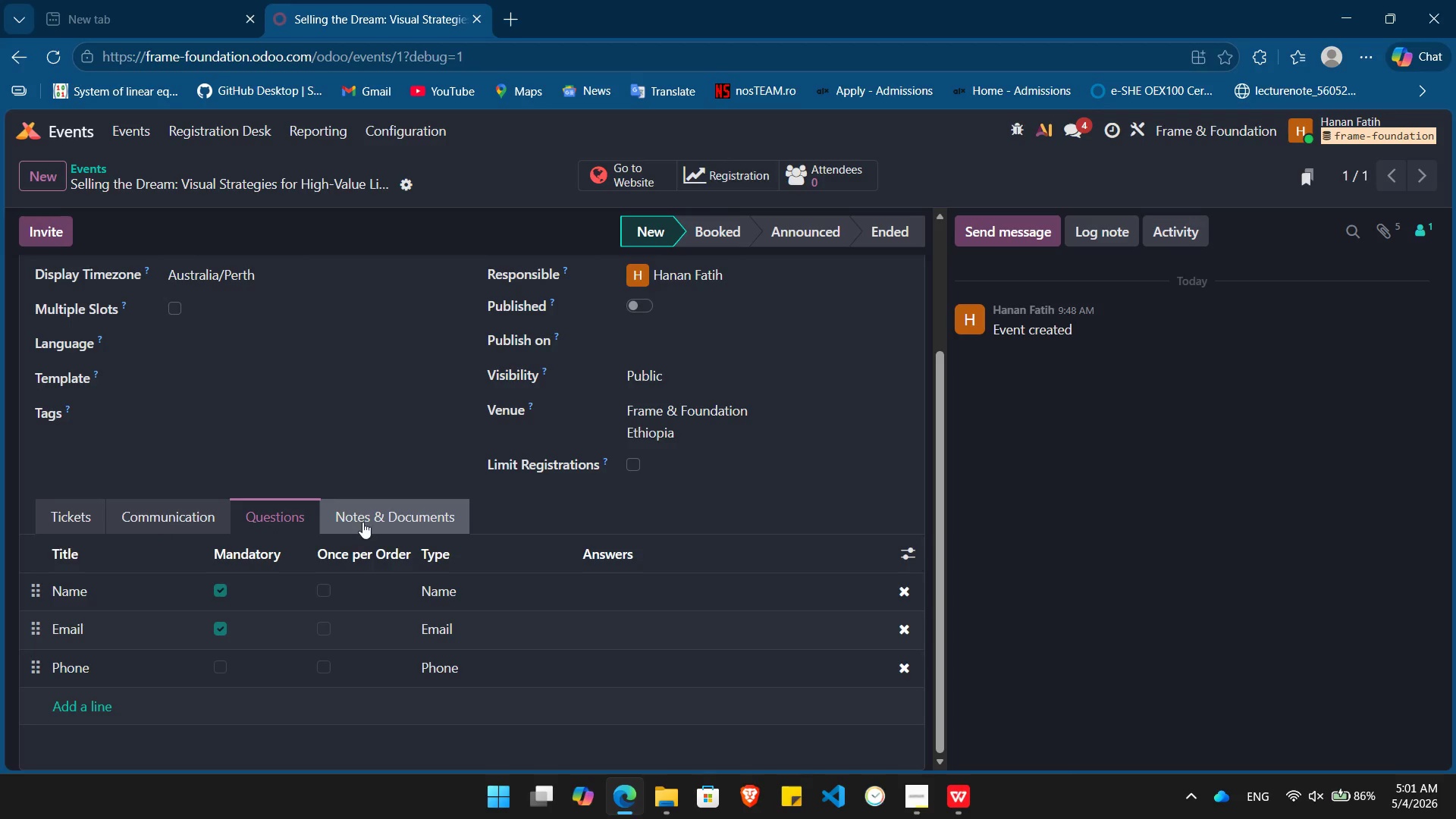 
left_click([372, 521])
 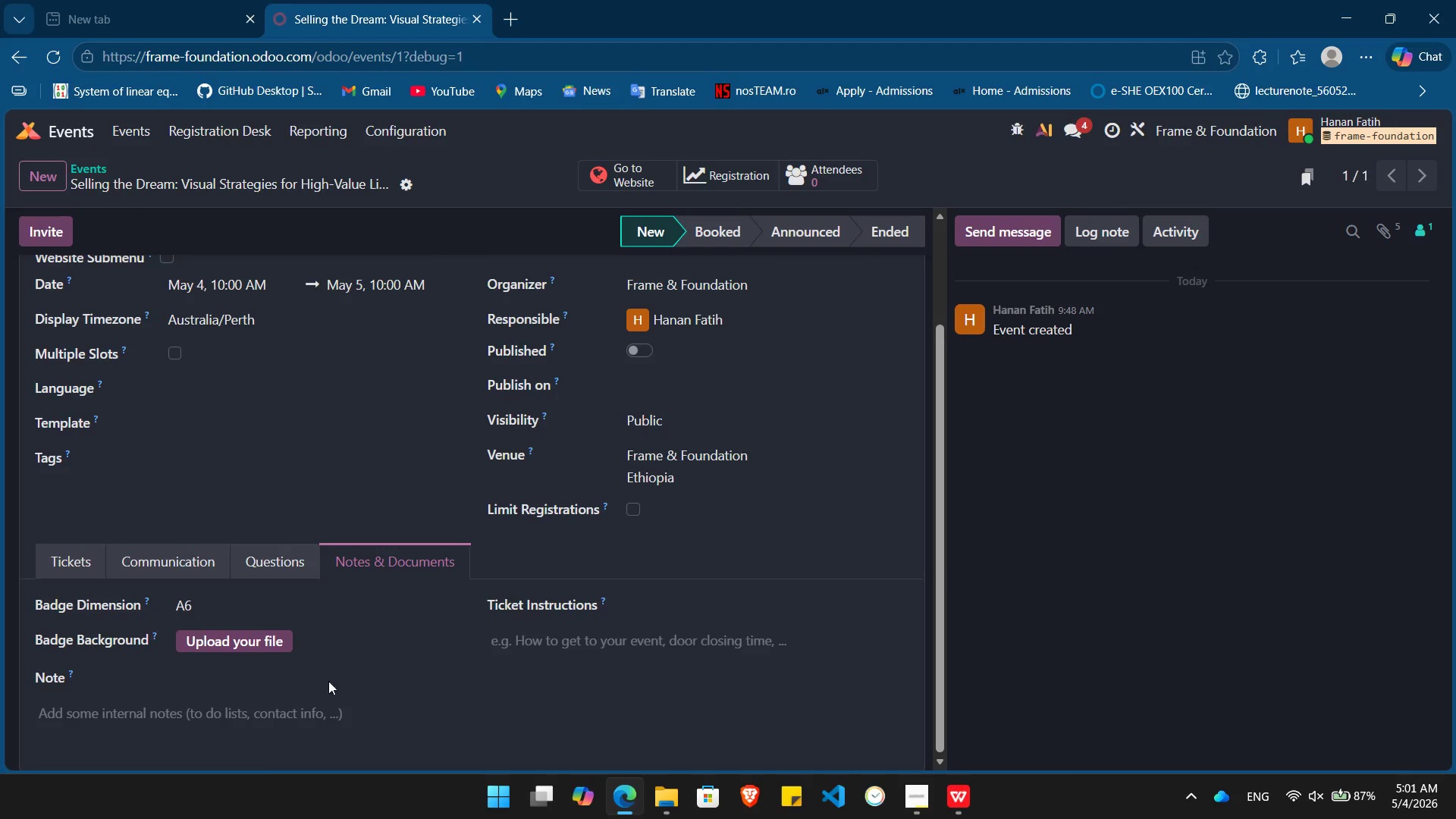 
wait(5.27)
 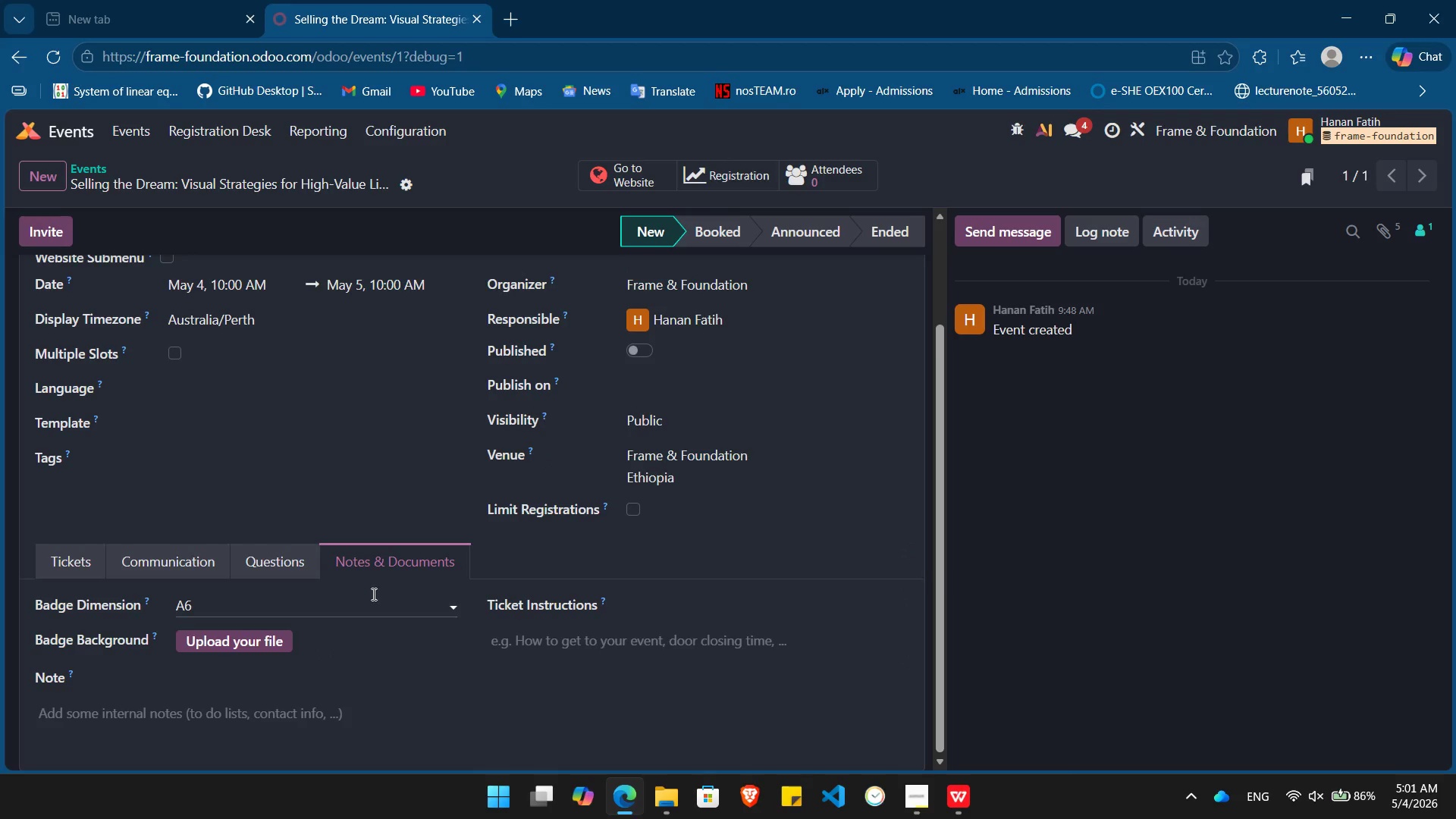 
left_click([212, 705])
 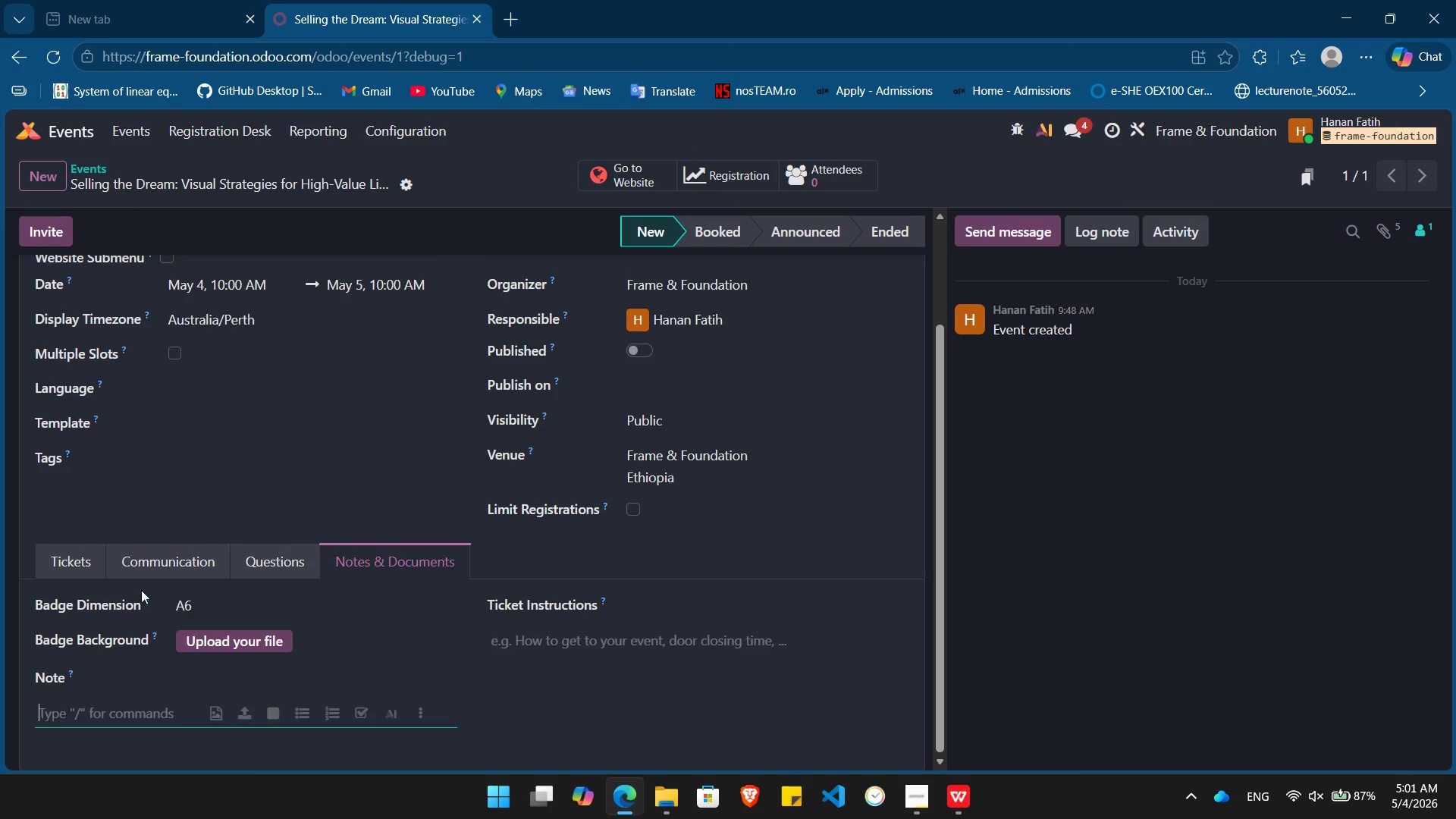 
left_click([53, 561])
 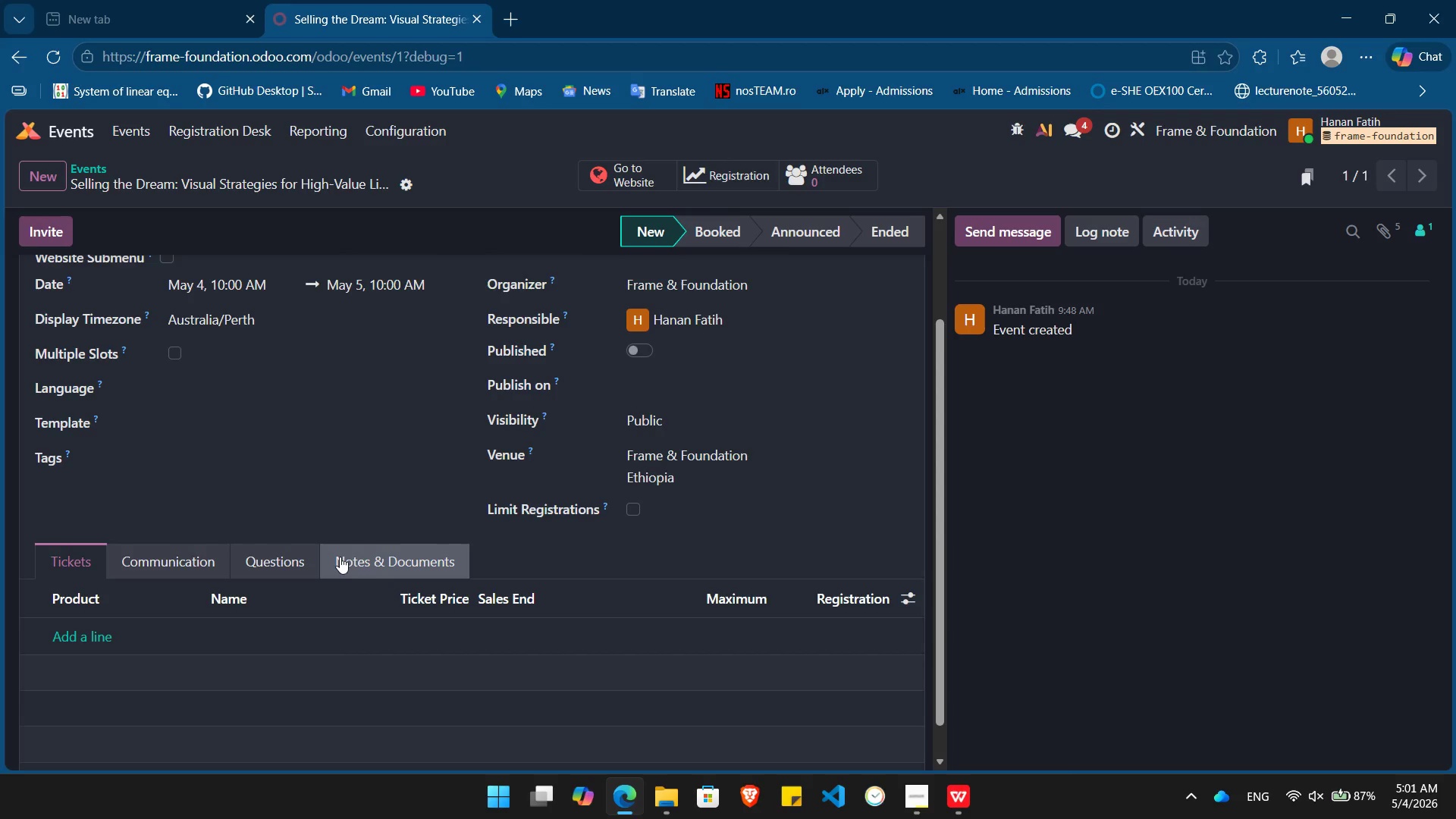 
left_click([370, 557])
 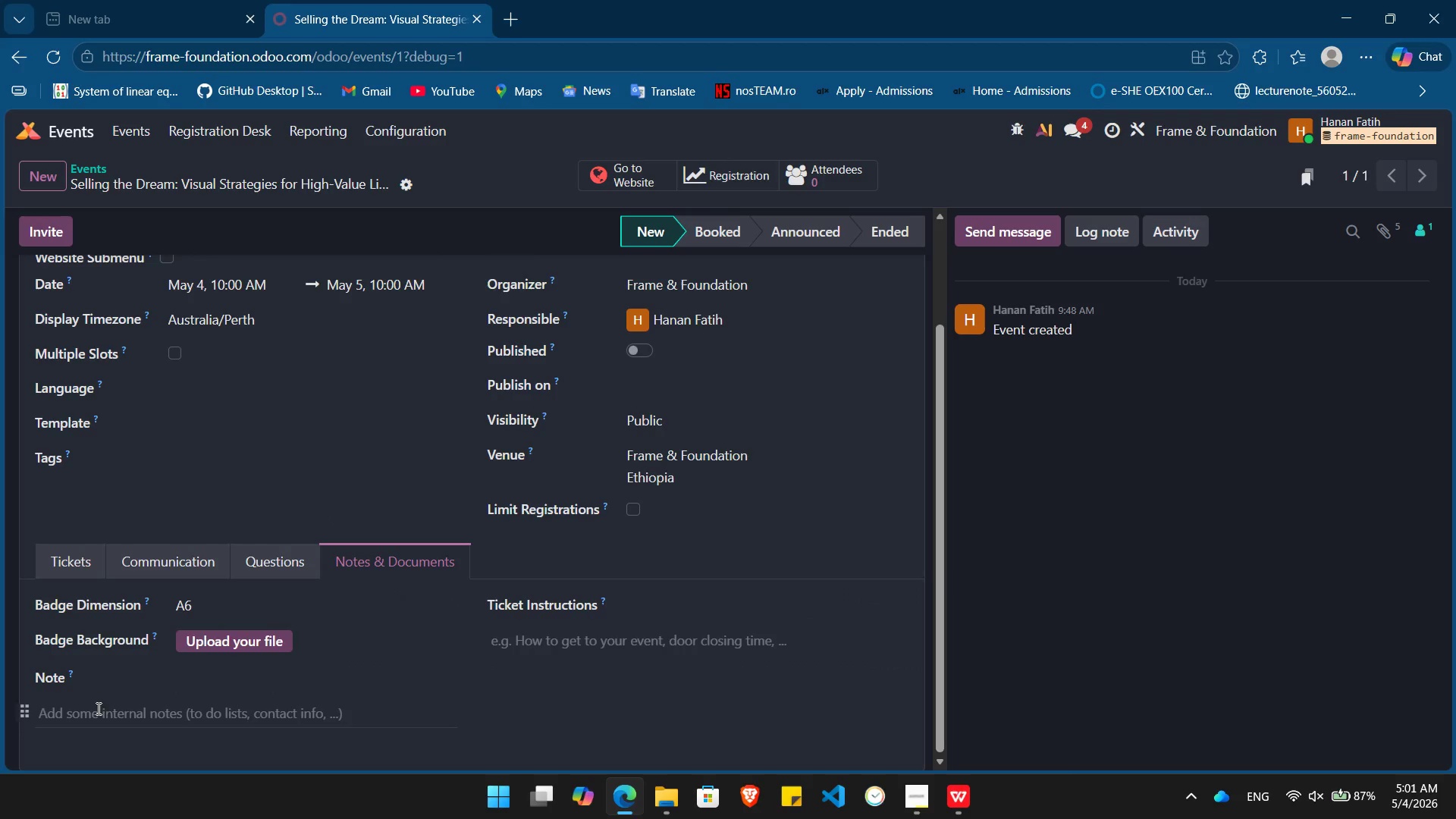 
left_click([97, 708])
 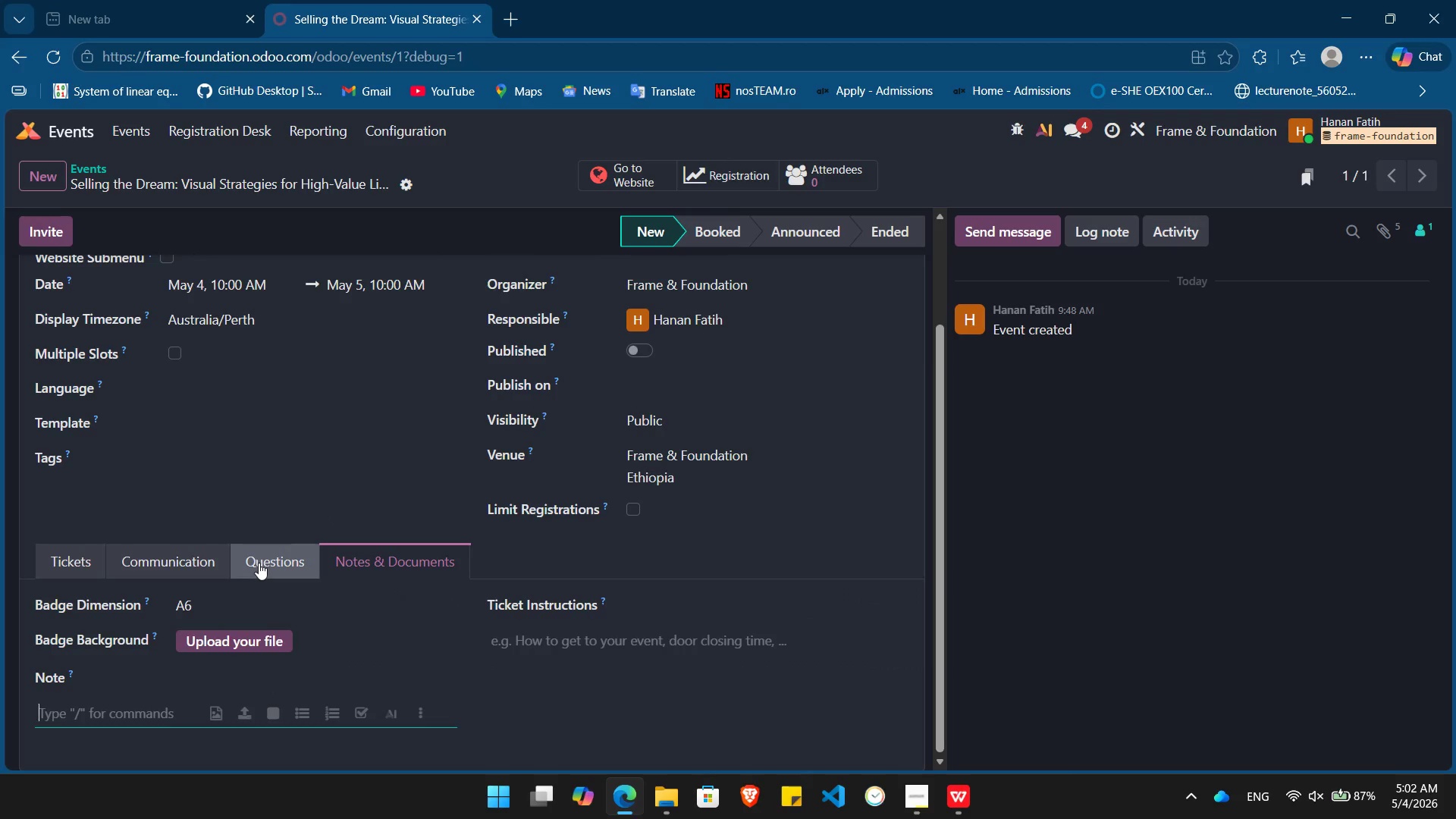 
left_click([259, 563])
 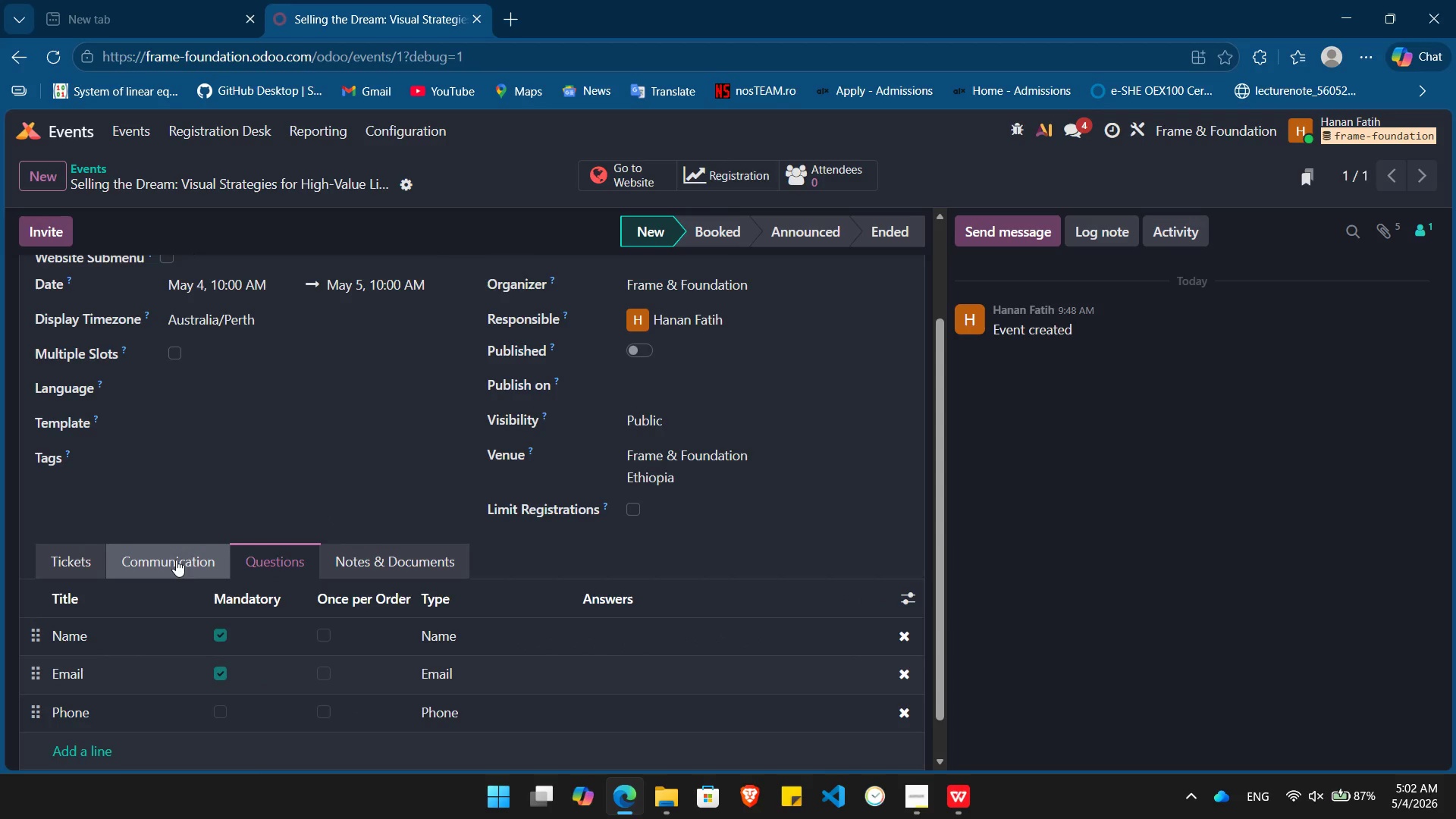 
left_click([174, 559])
 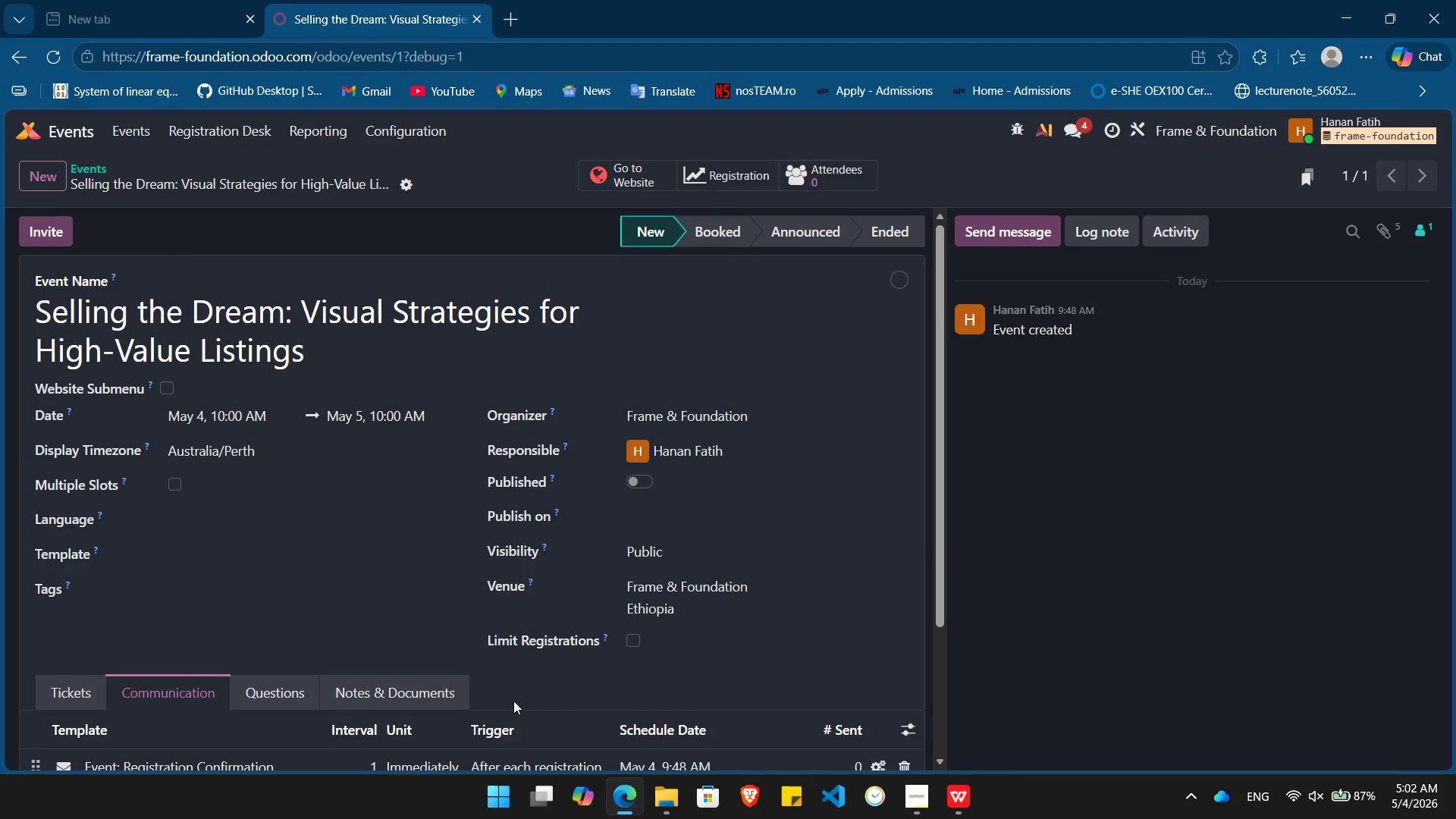 
wait(20.39)
 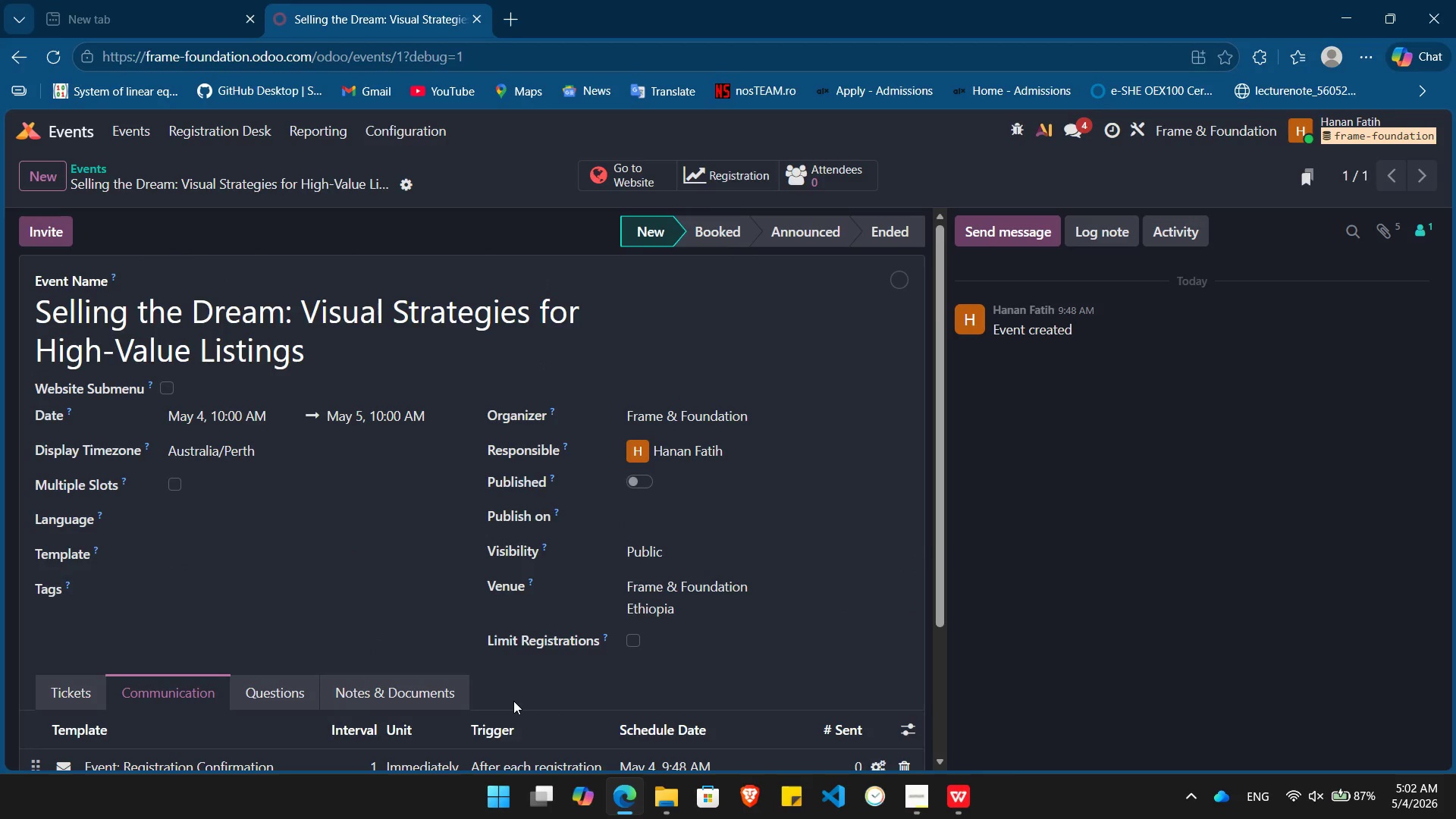 
left_click([622, 177])
 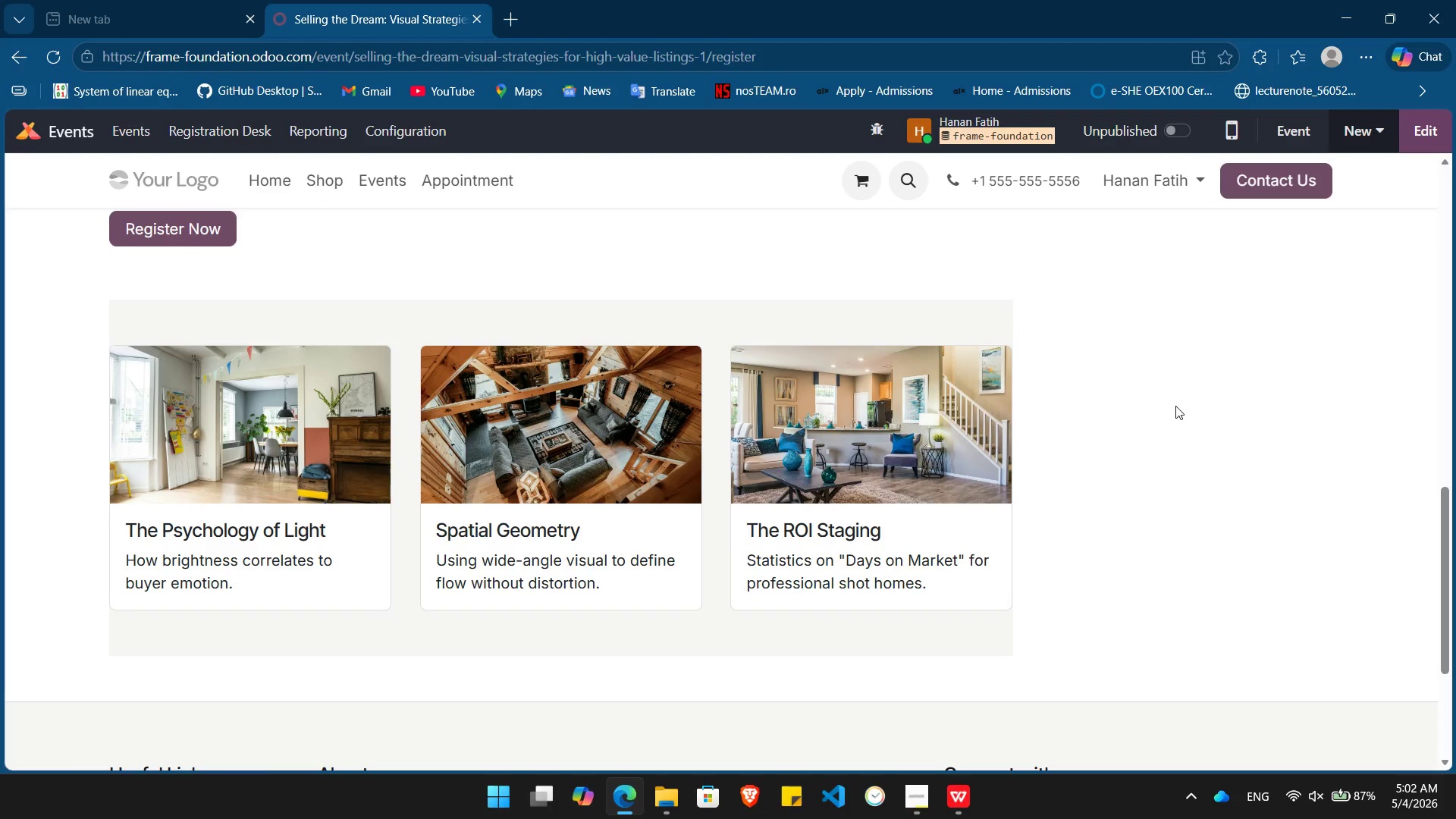 
wait(14.49)
 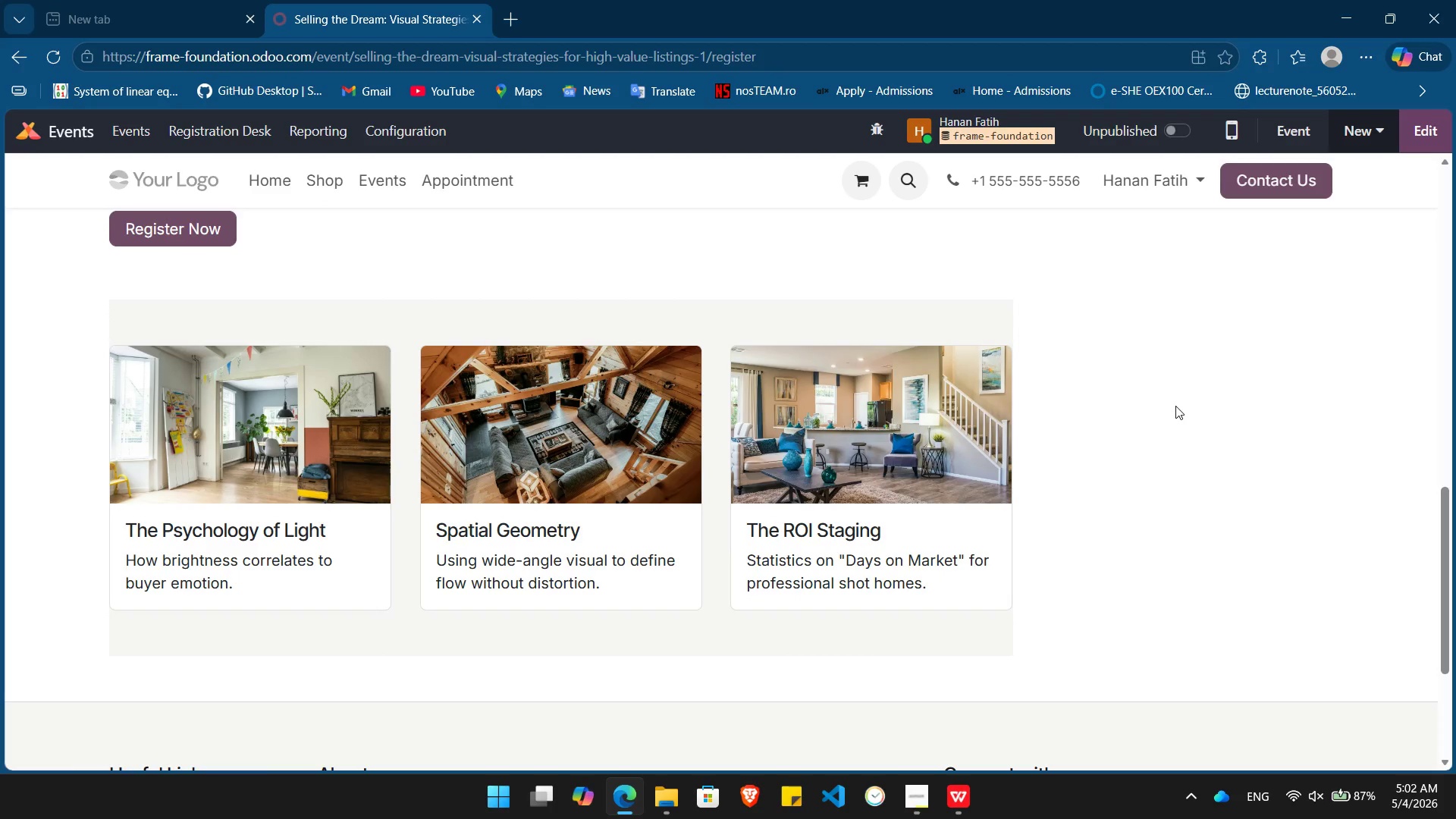 
left_click([1433, 138])
 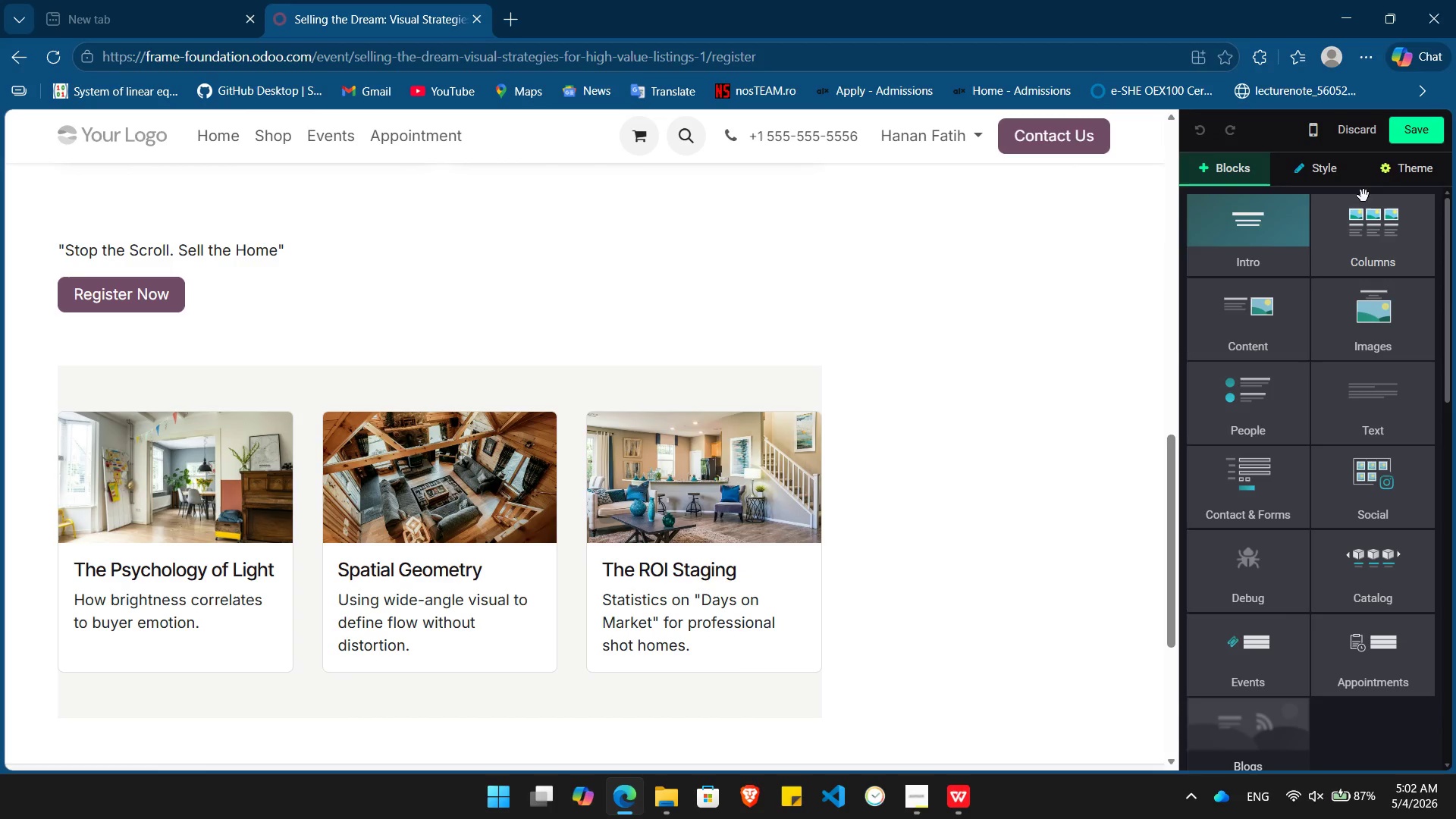 
wait(11.84)
 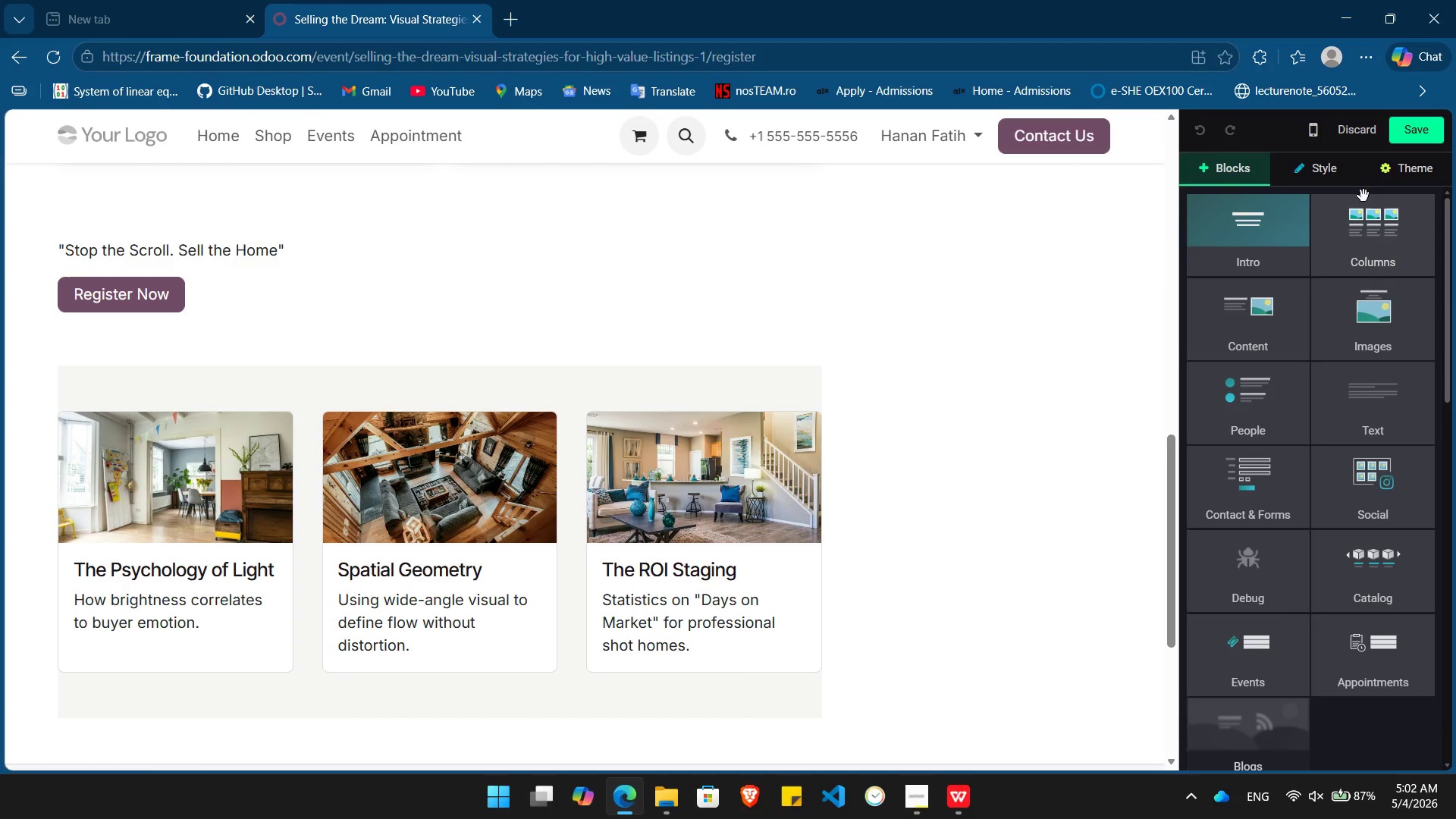 
left_click_drag(start_coordinate=[1280, 369], to_coordinate=[537, 384])
 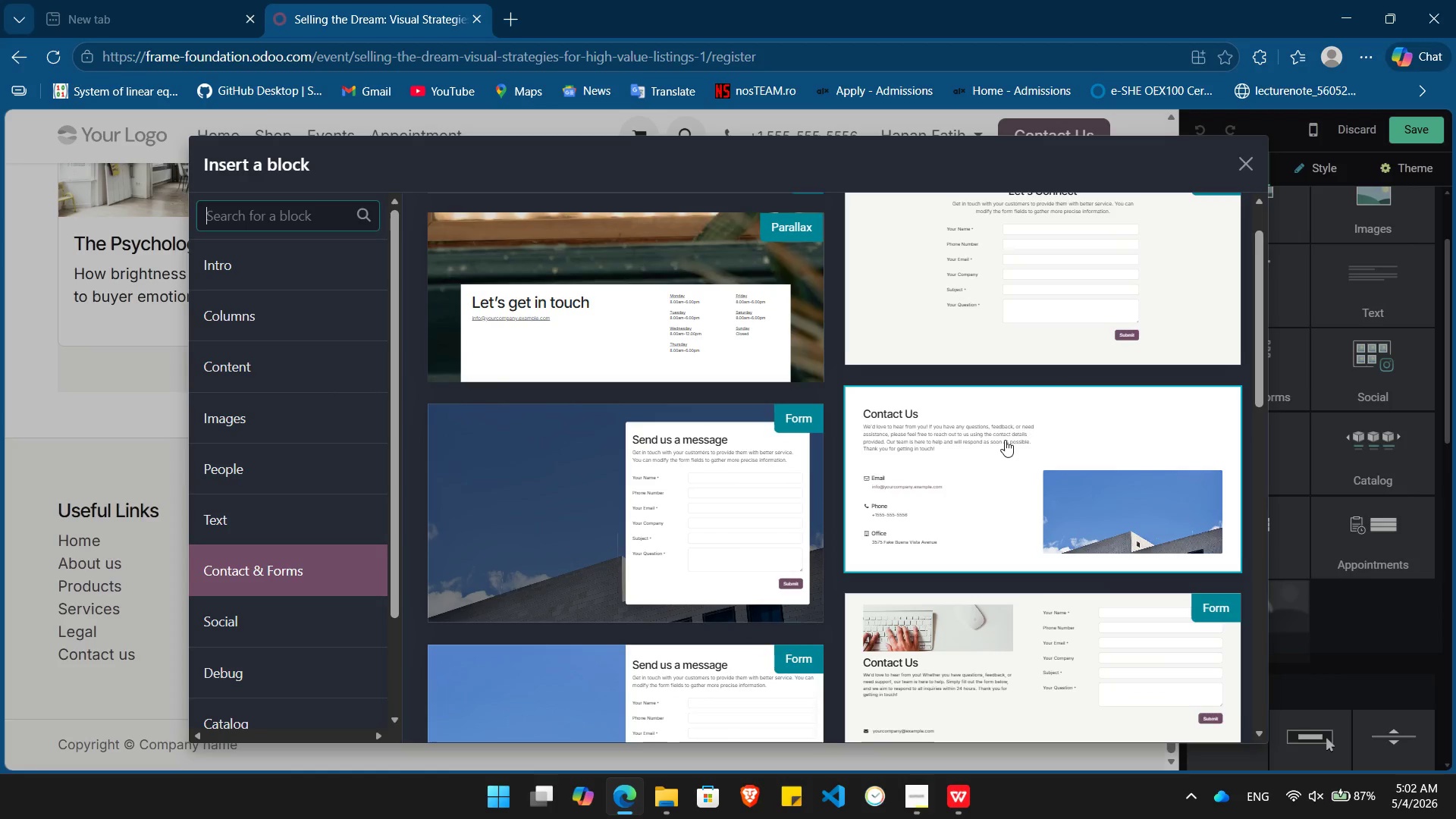 
wait(6.47)
 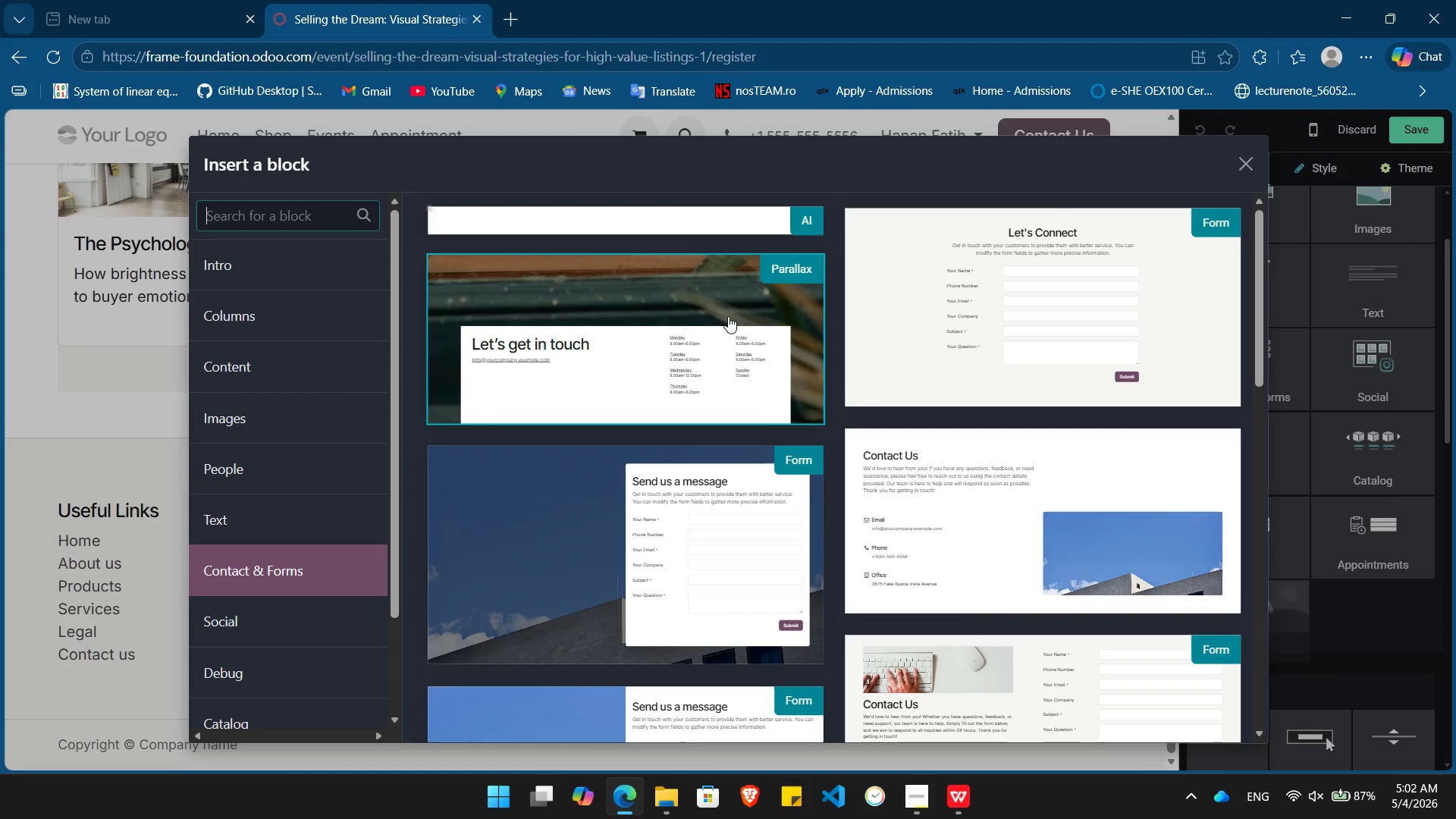 
left_click([1028, 346])
 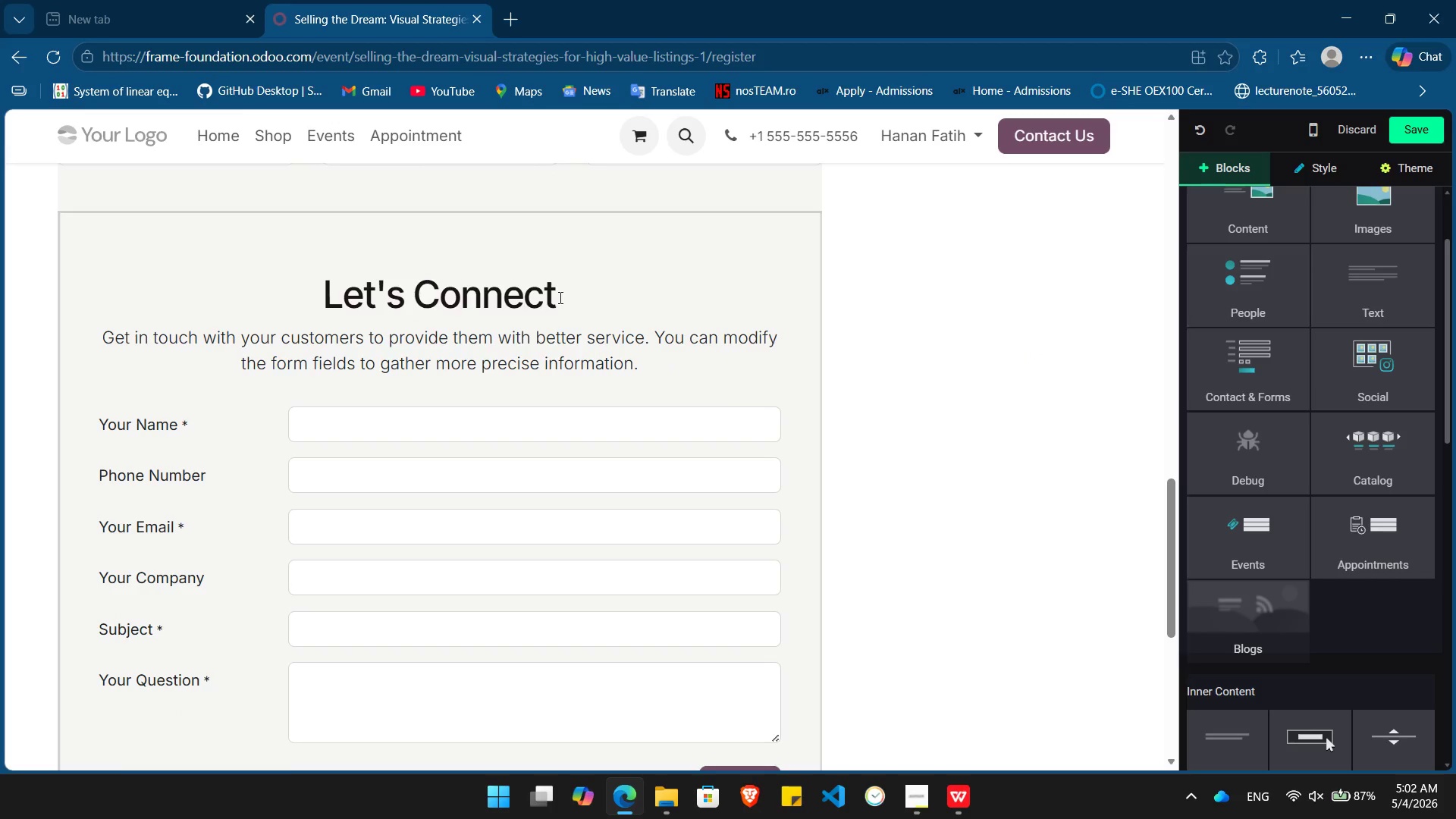 
left_click_drag(start_coordinate=[559, 297], to_coordinate=[313, 302])
 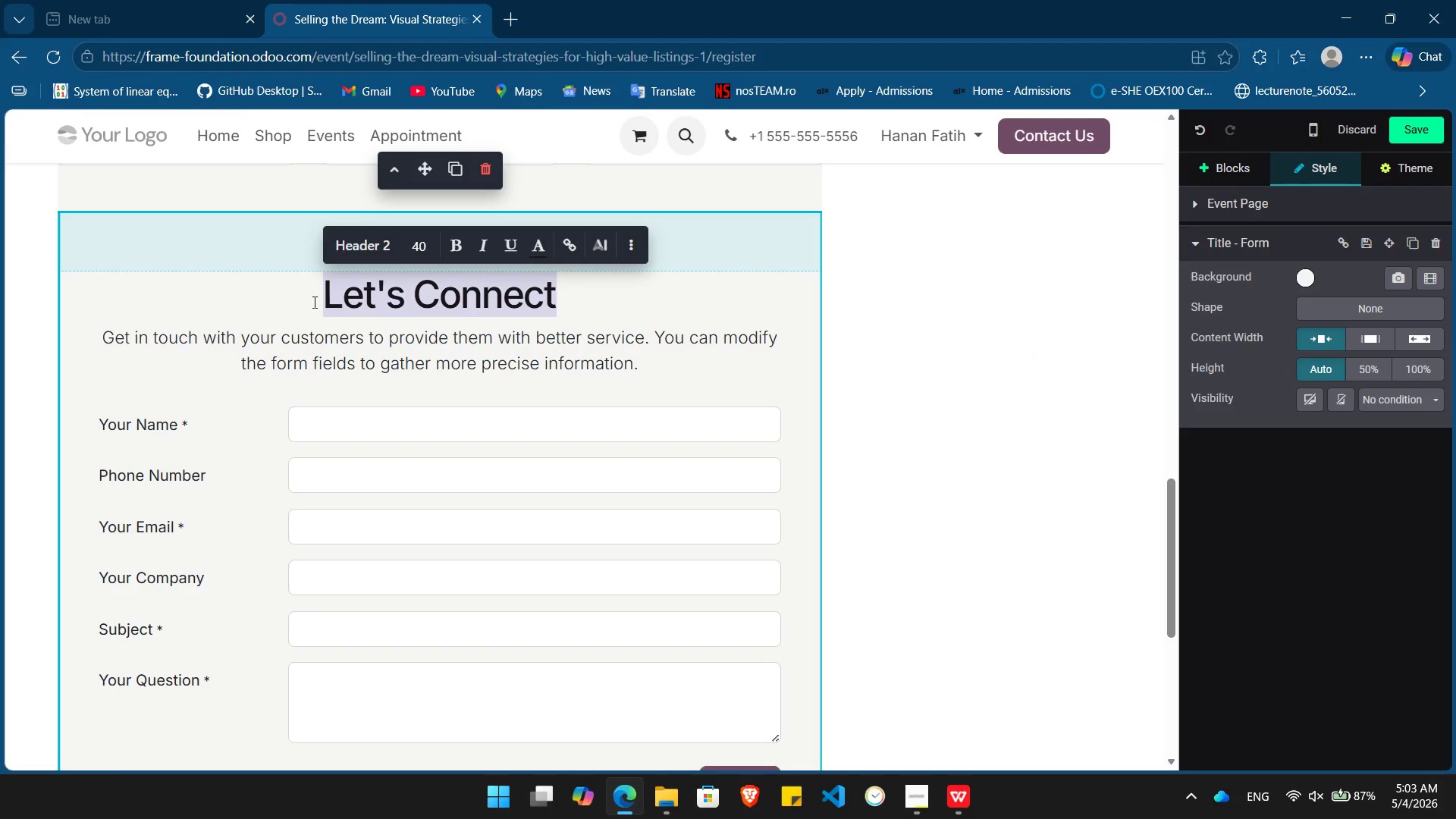 
key(Backspace)
type(Regiser)
 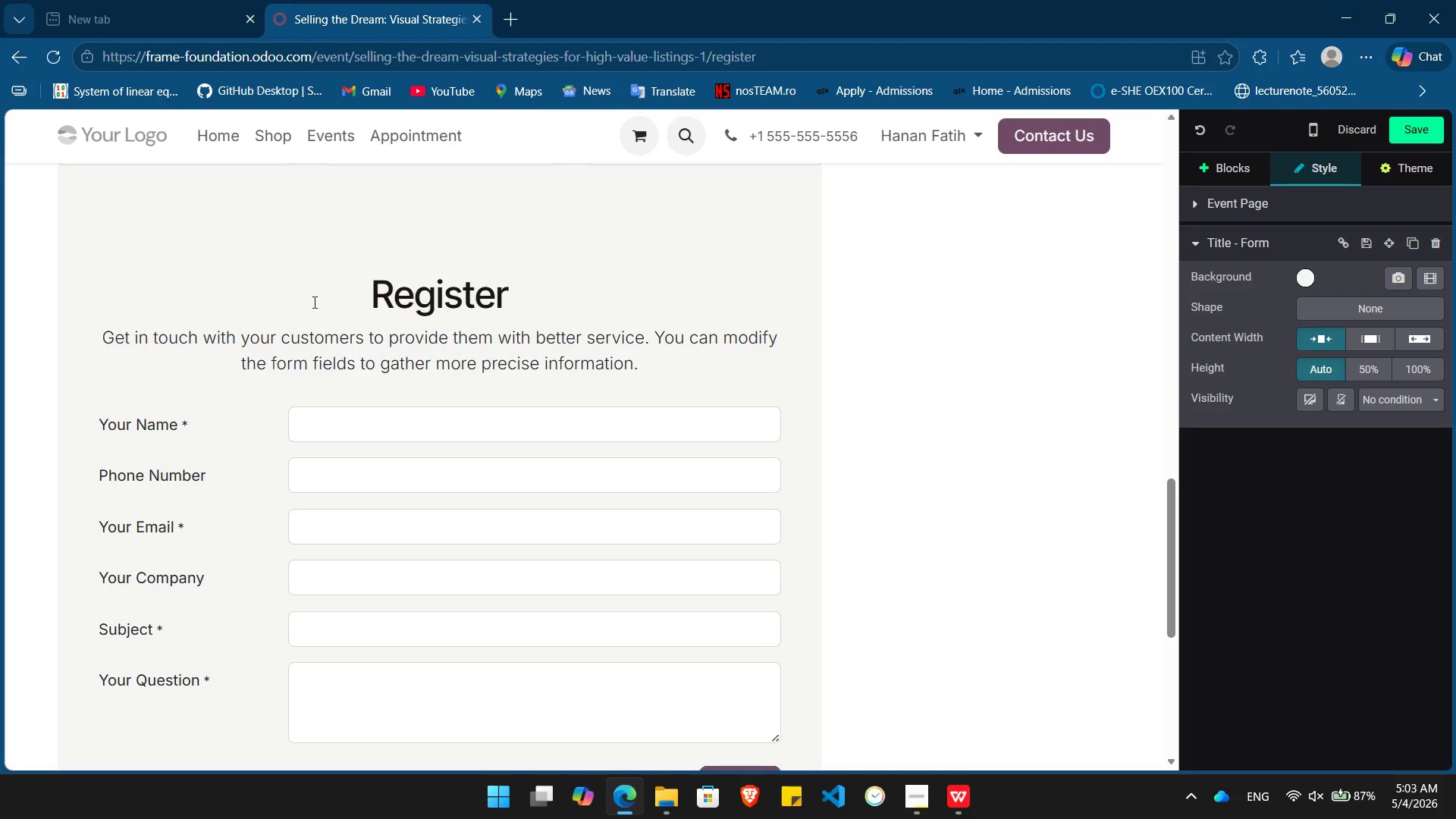 
hold_key(key=T, duration=0.38)
 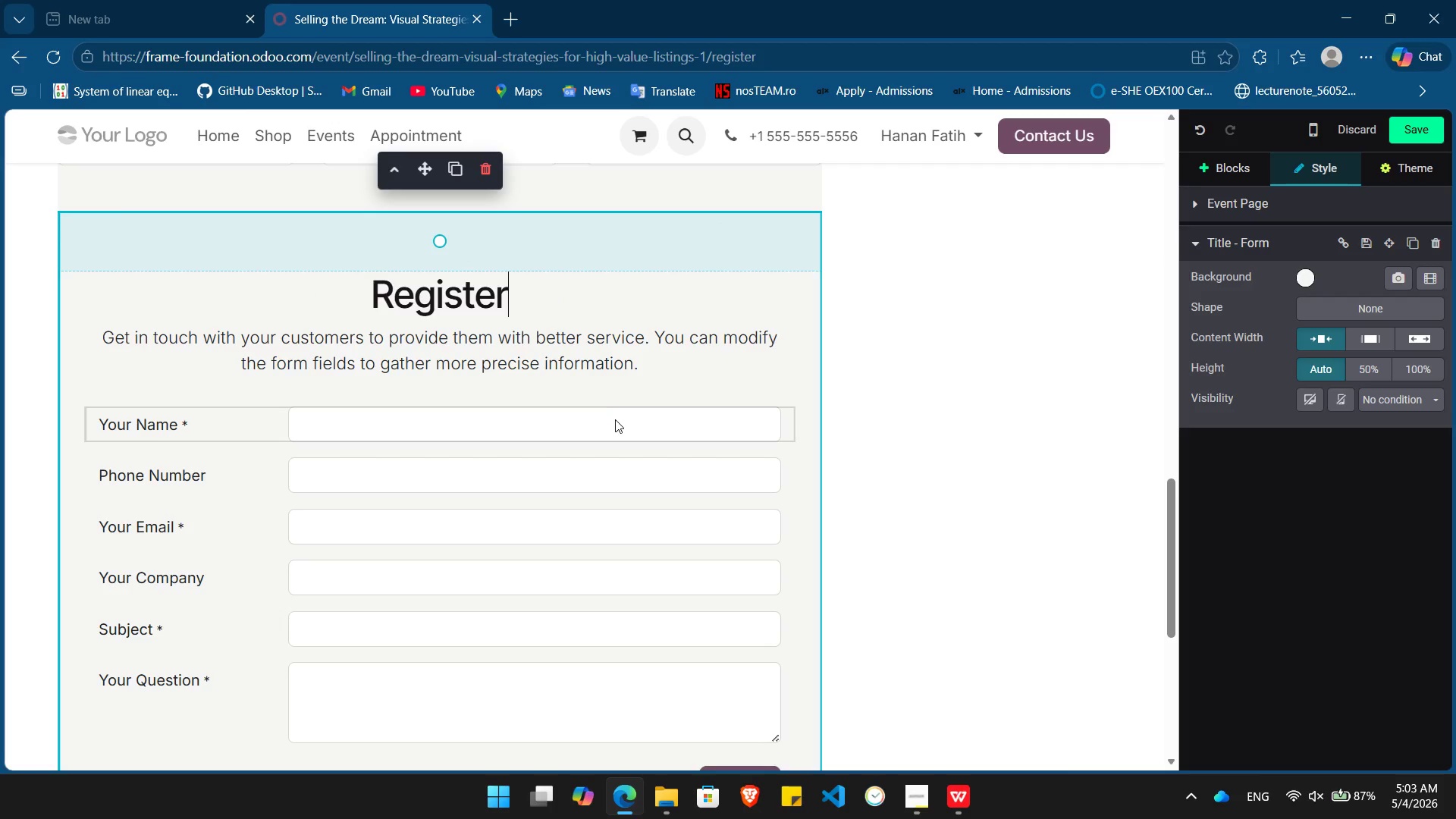 
wait(5.78)
 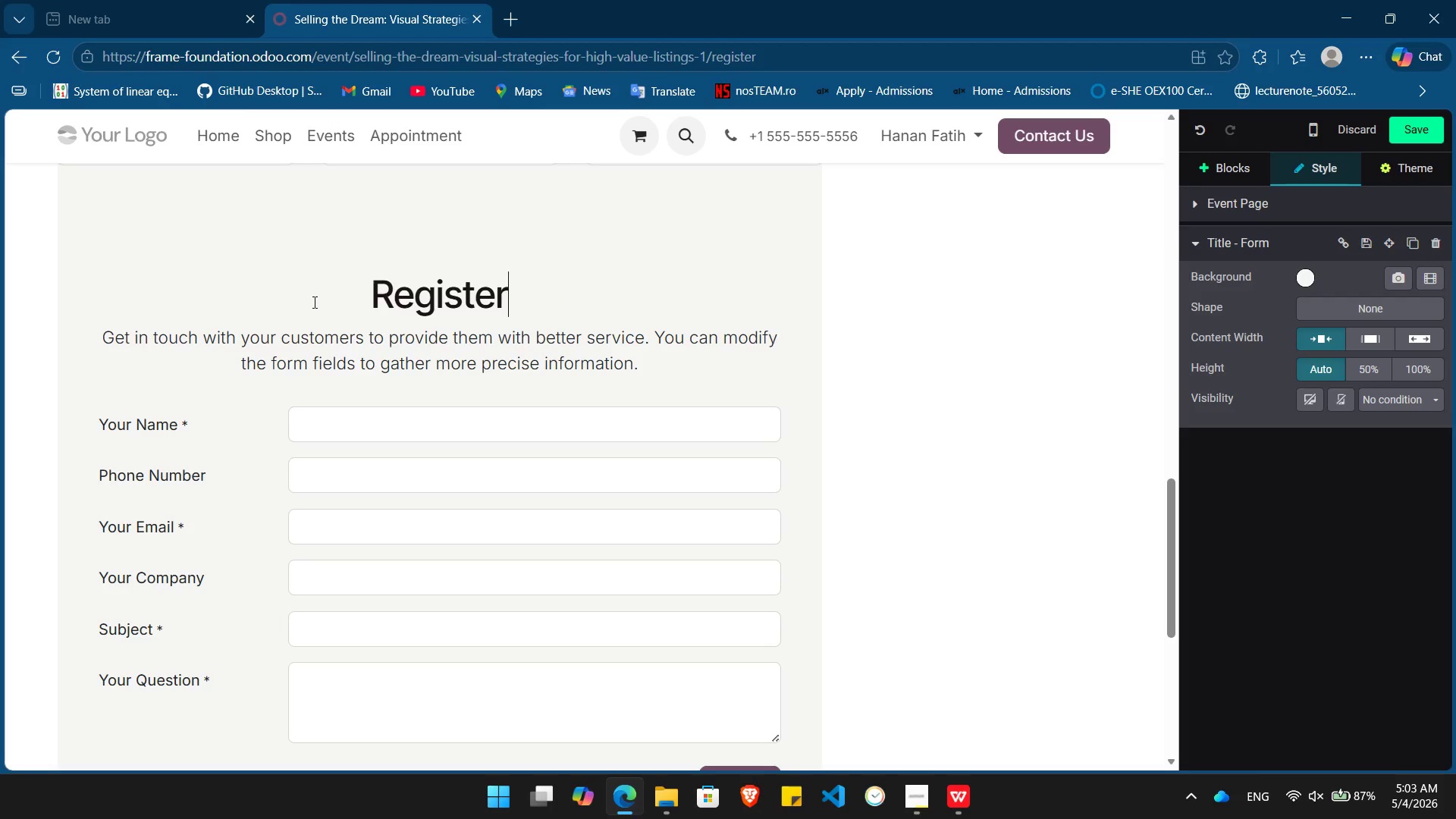 
left_click_drag(start_coordinate=[655, 379], to_coordinate=[112, 331])
 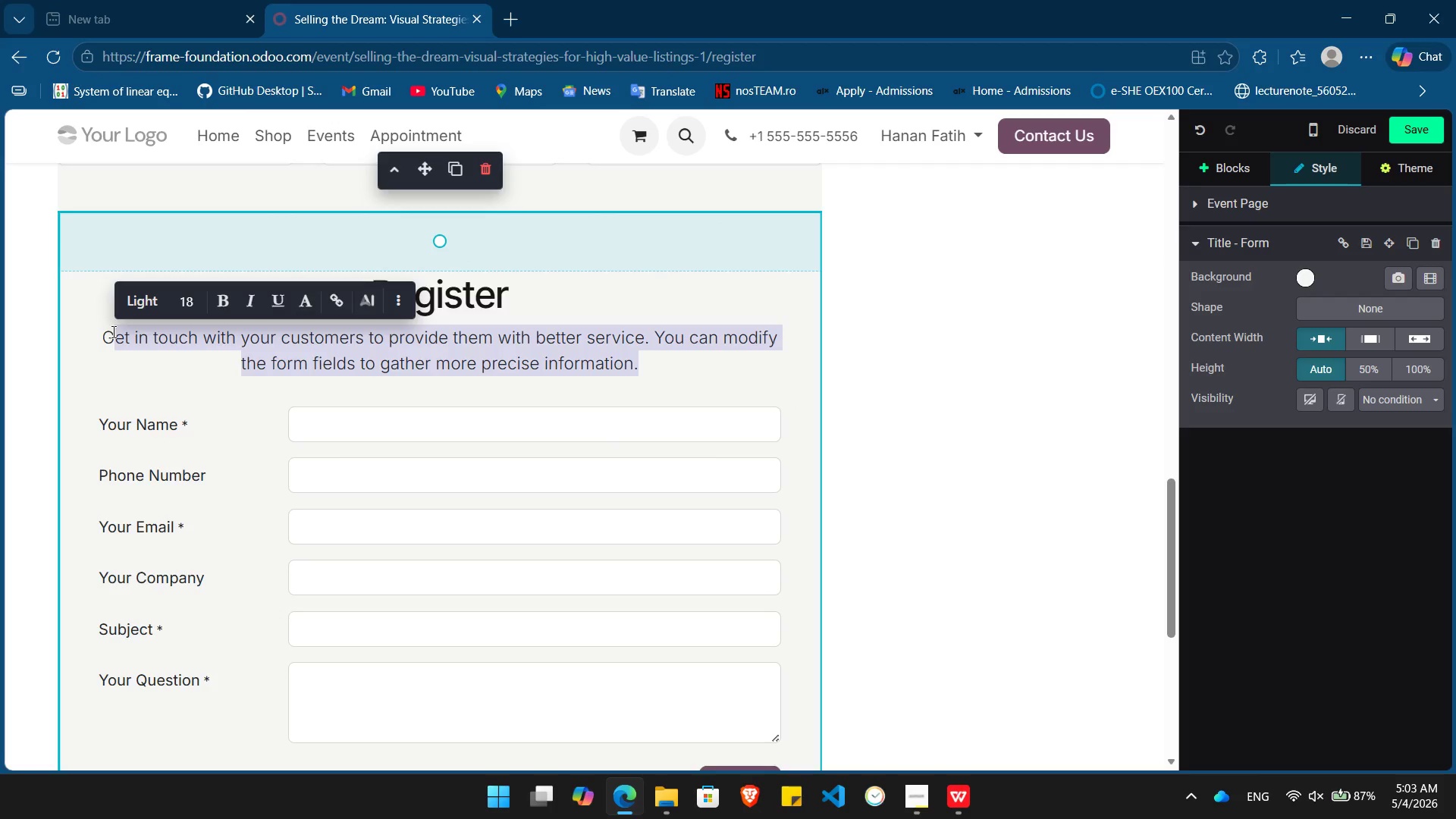 
key(Backspace)
 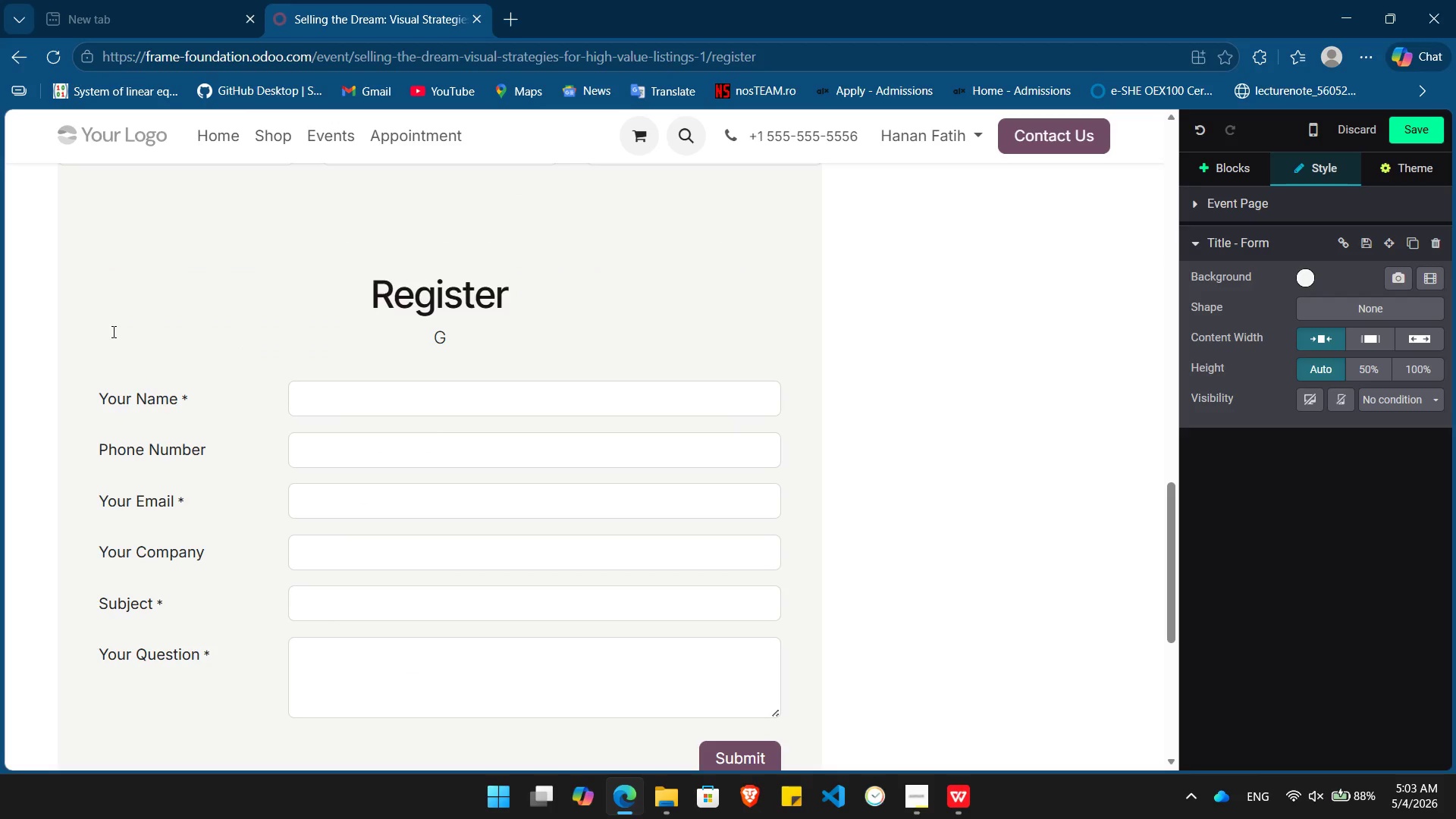 
key(Backspace)
 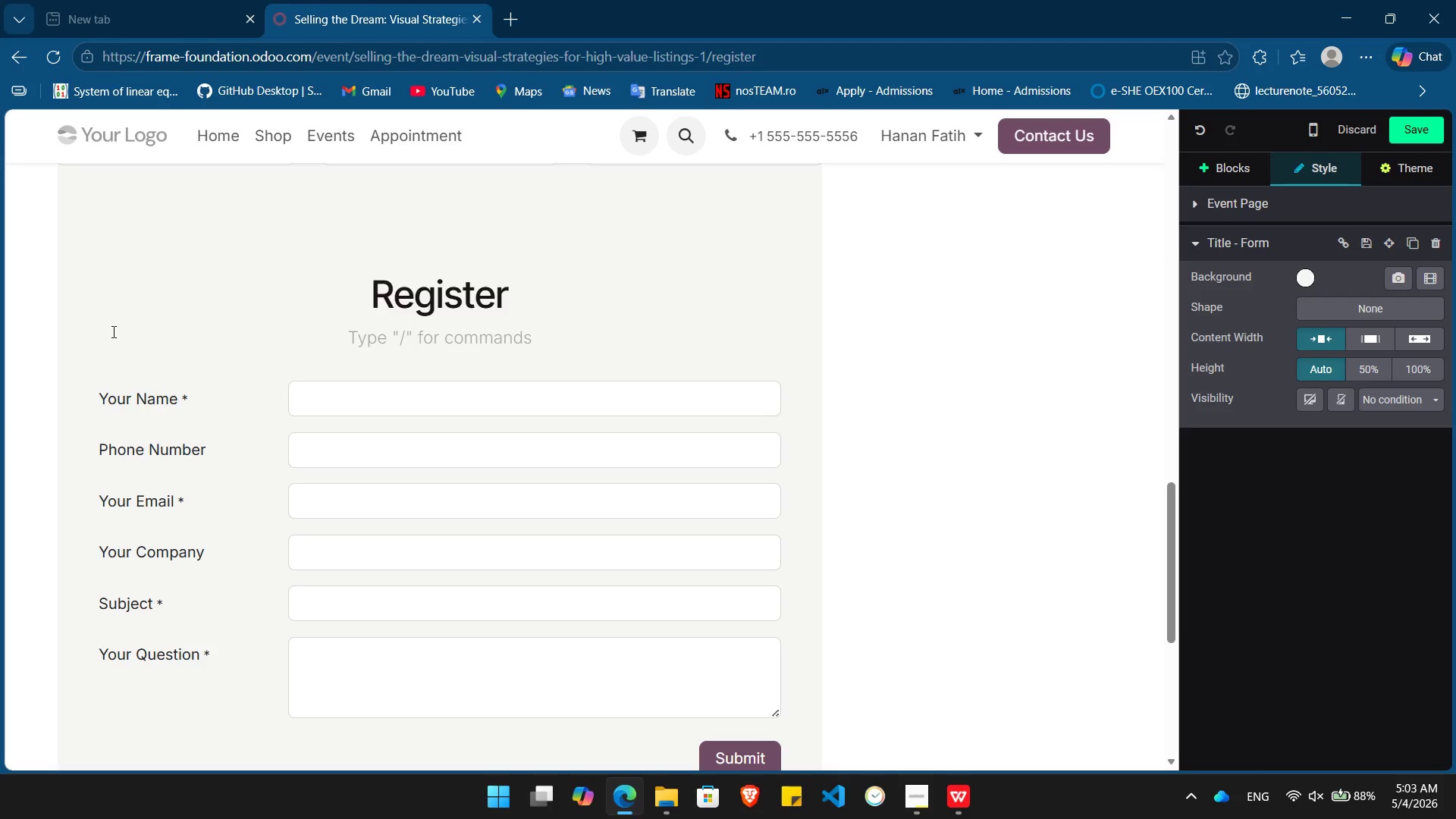 
key(Backspace)
 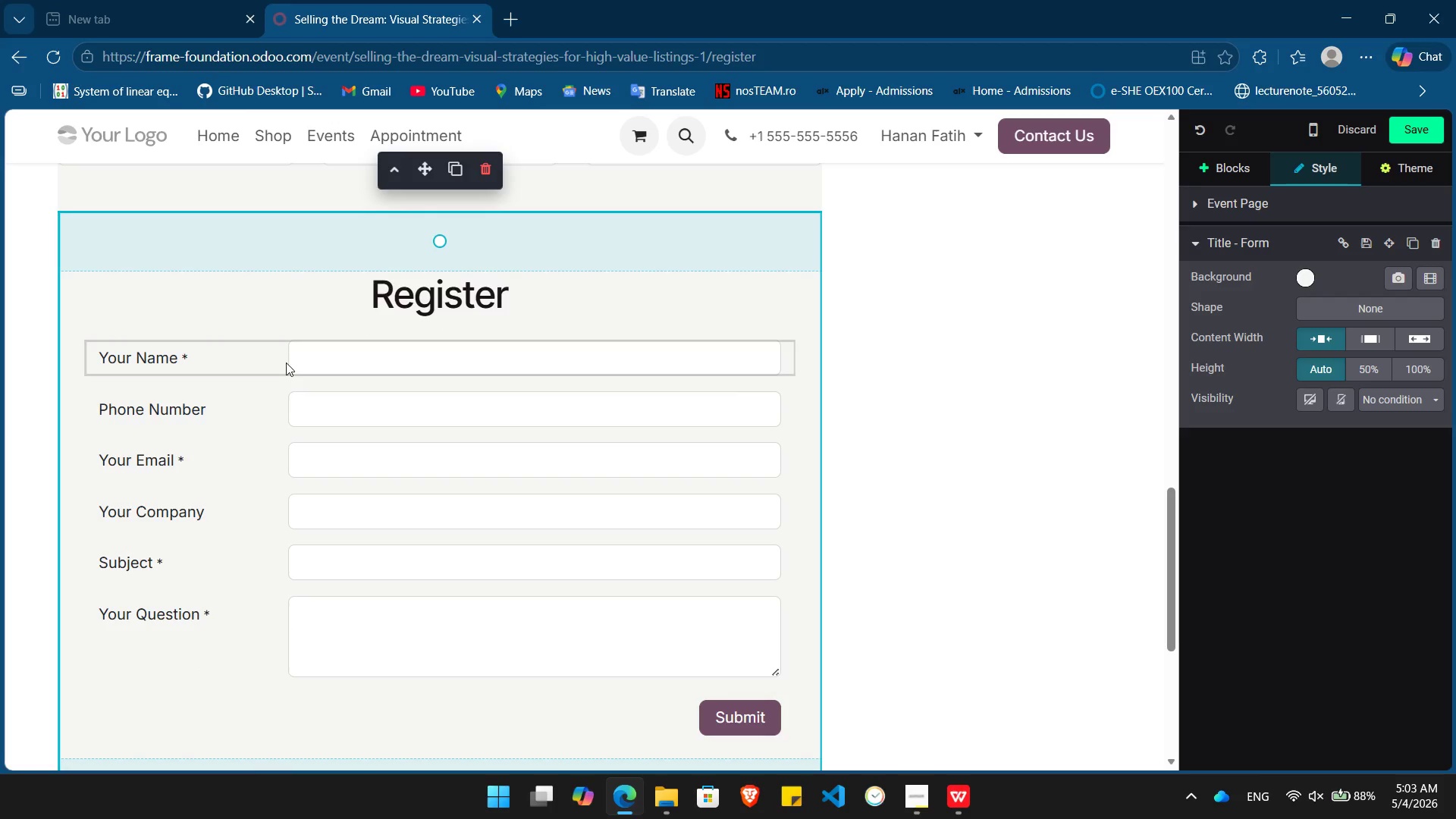 
left_click([322, 350])
 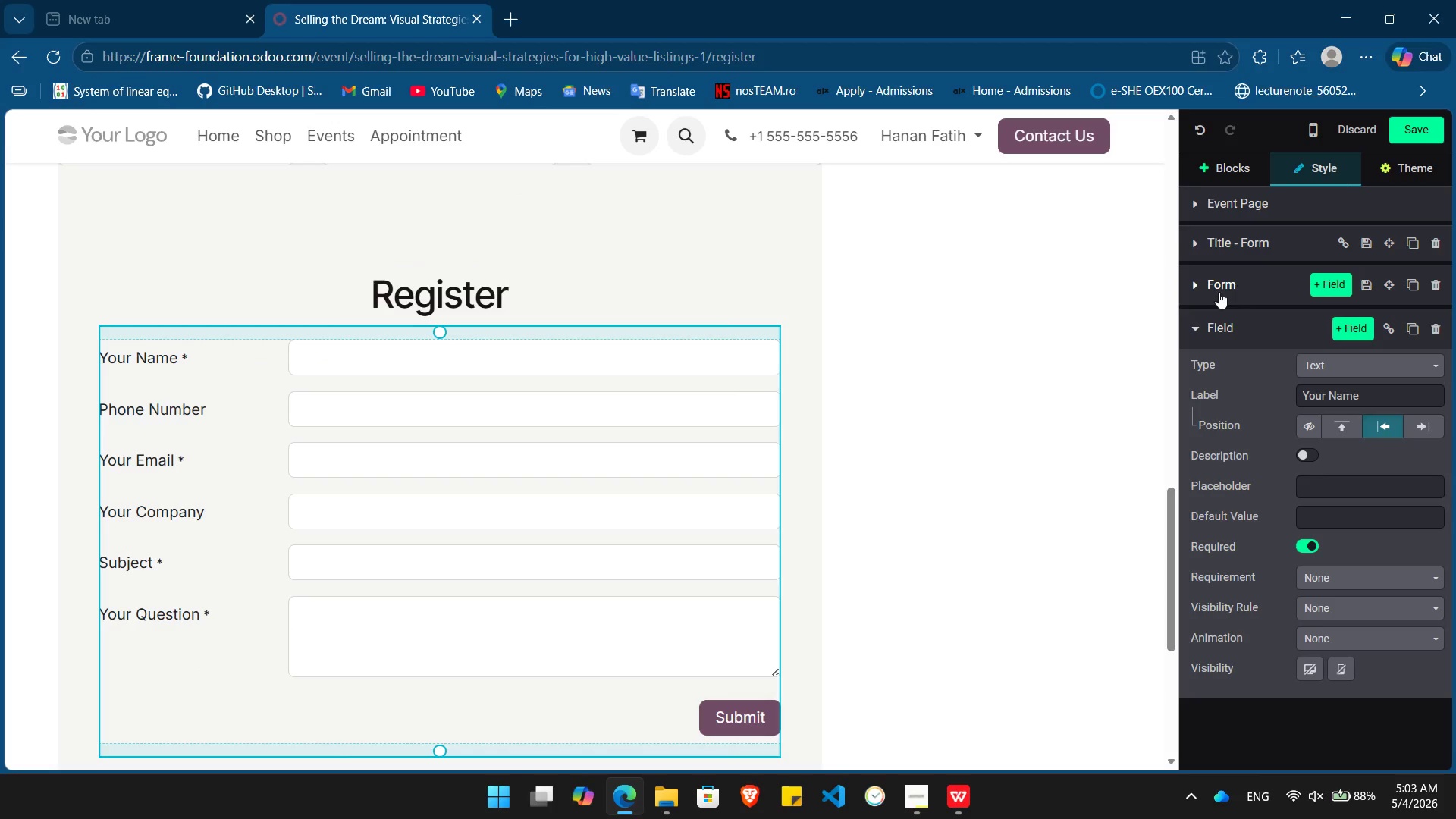 
left_click([1256, 279])
 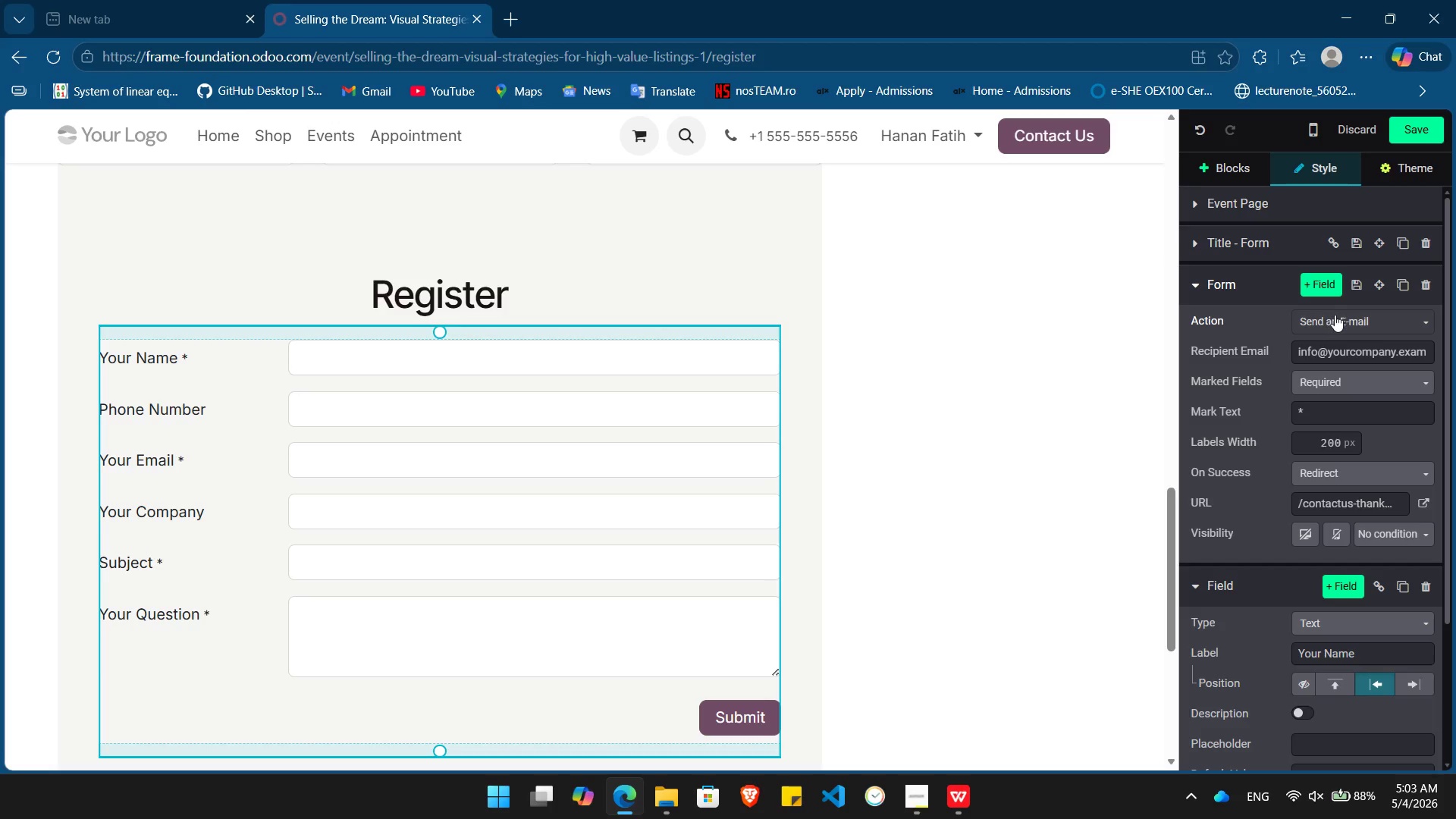 
left_click([1338, 321])
 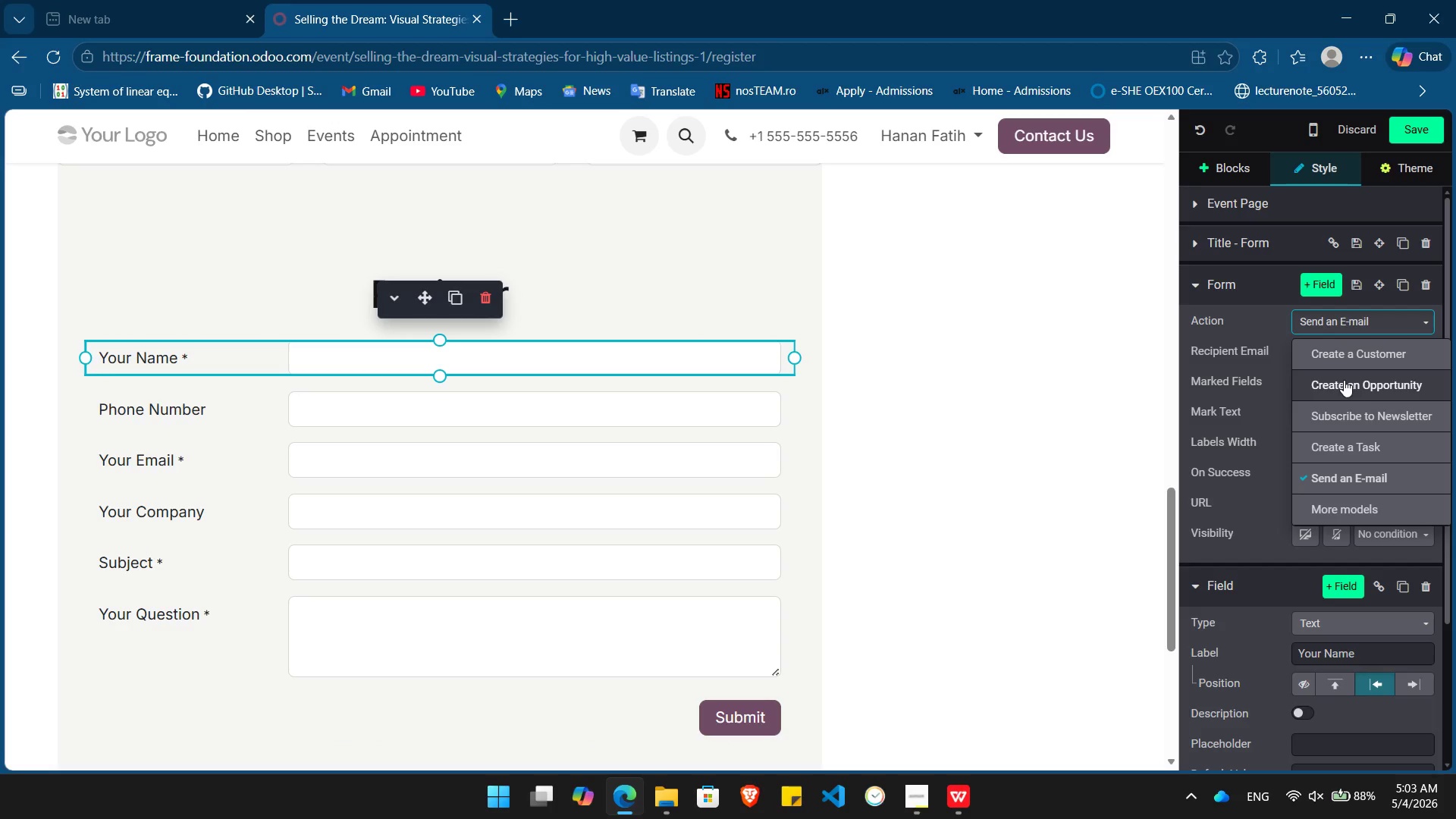 
wait(6.78)
 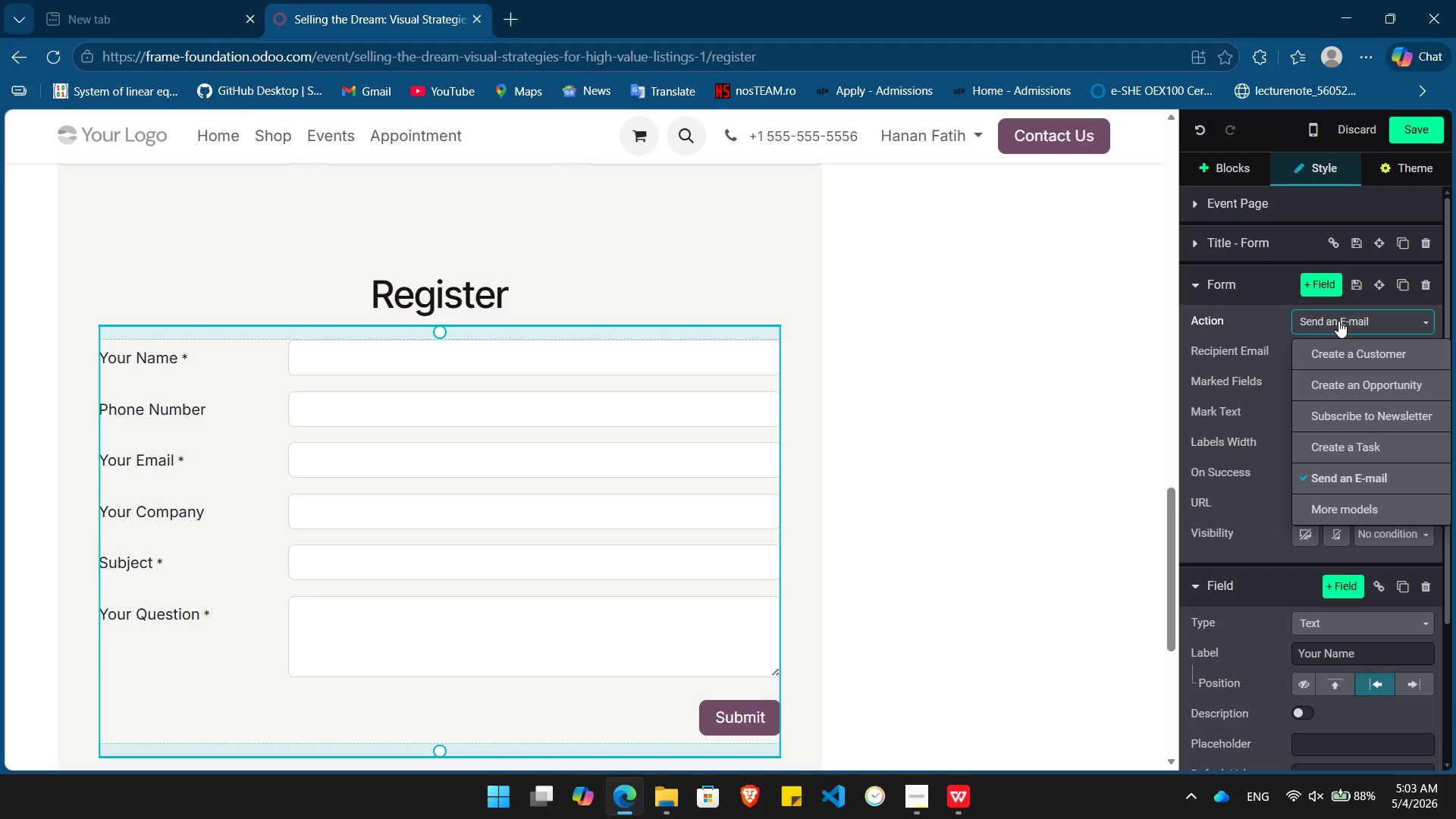 
left_click([1344, 380])
 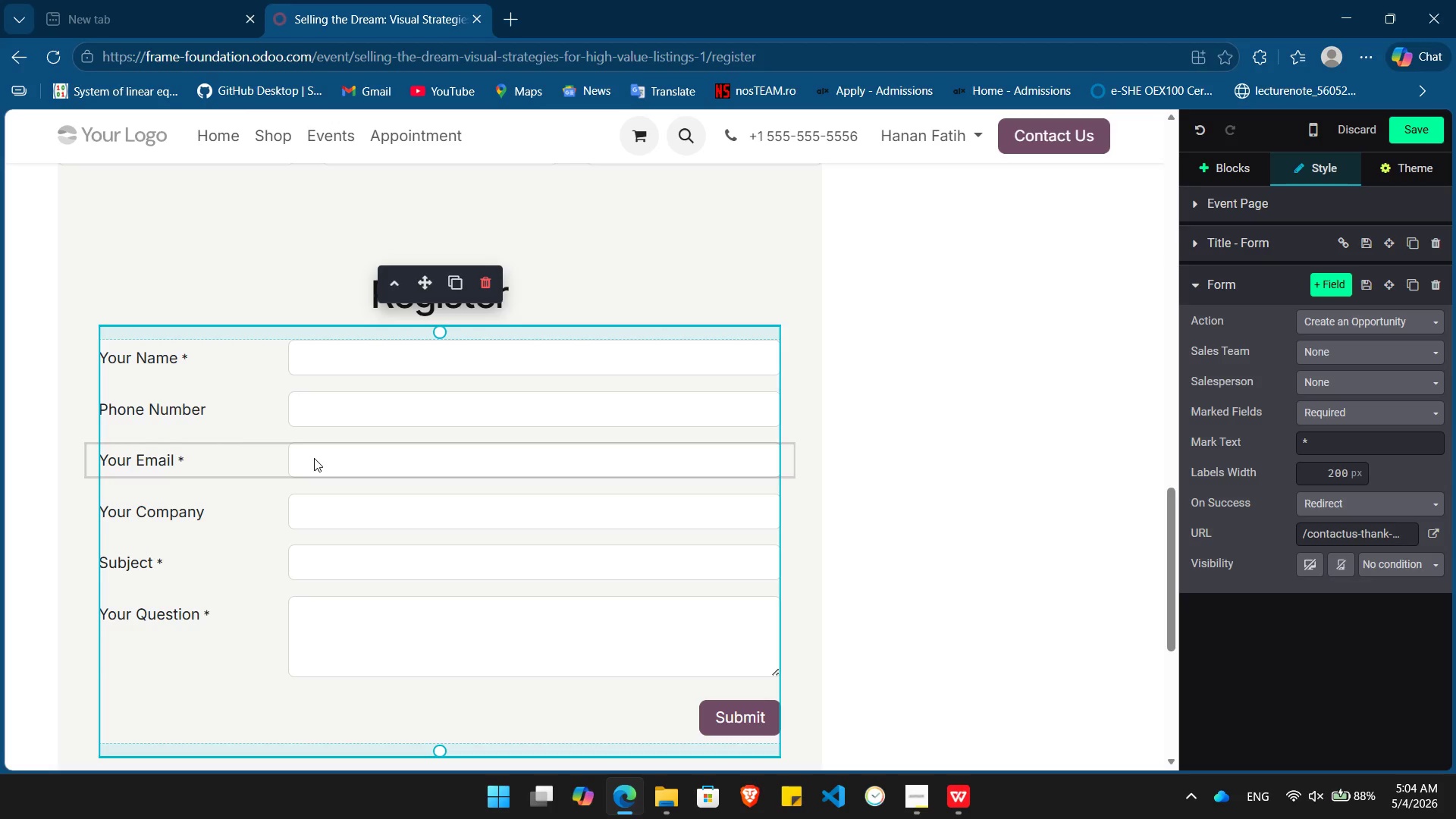 
wait(40.98)
 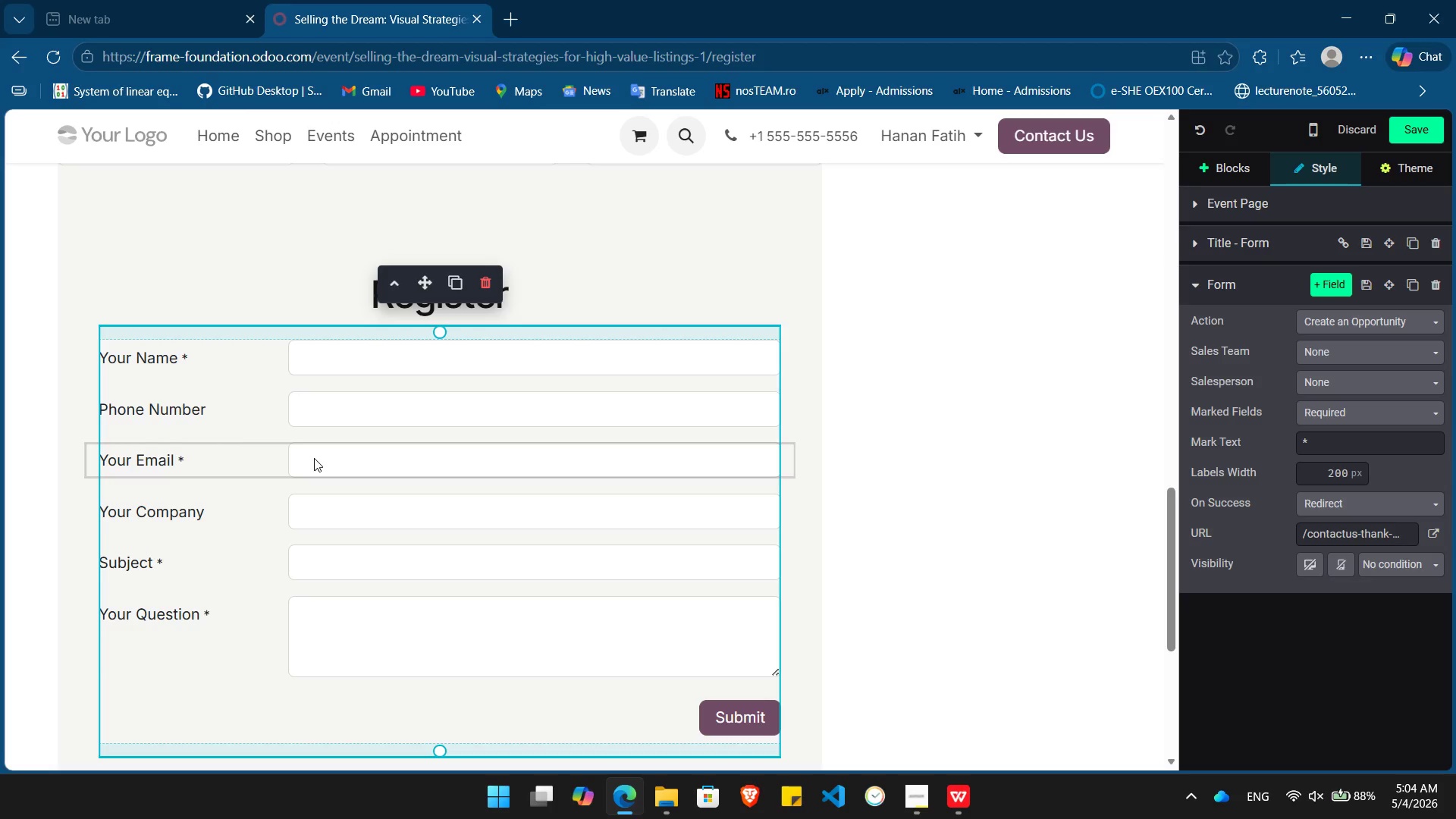 
left_click([996, 524])
 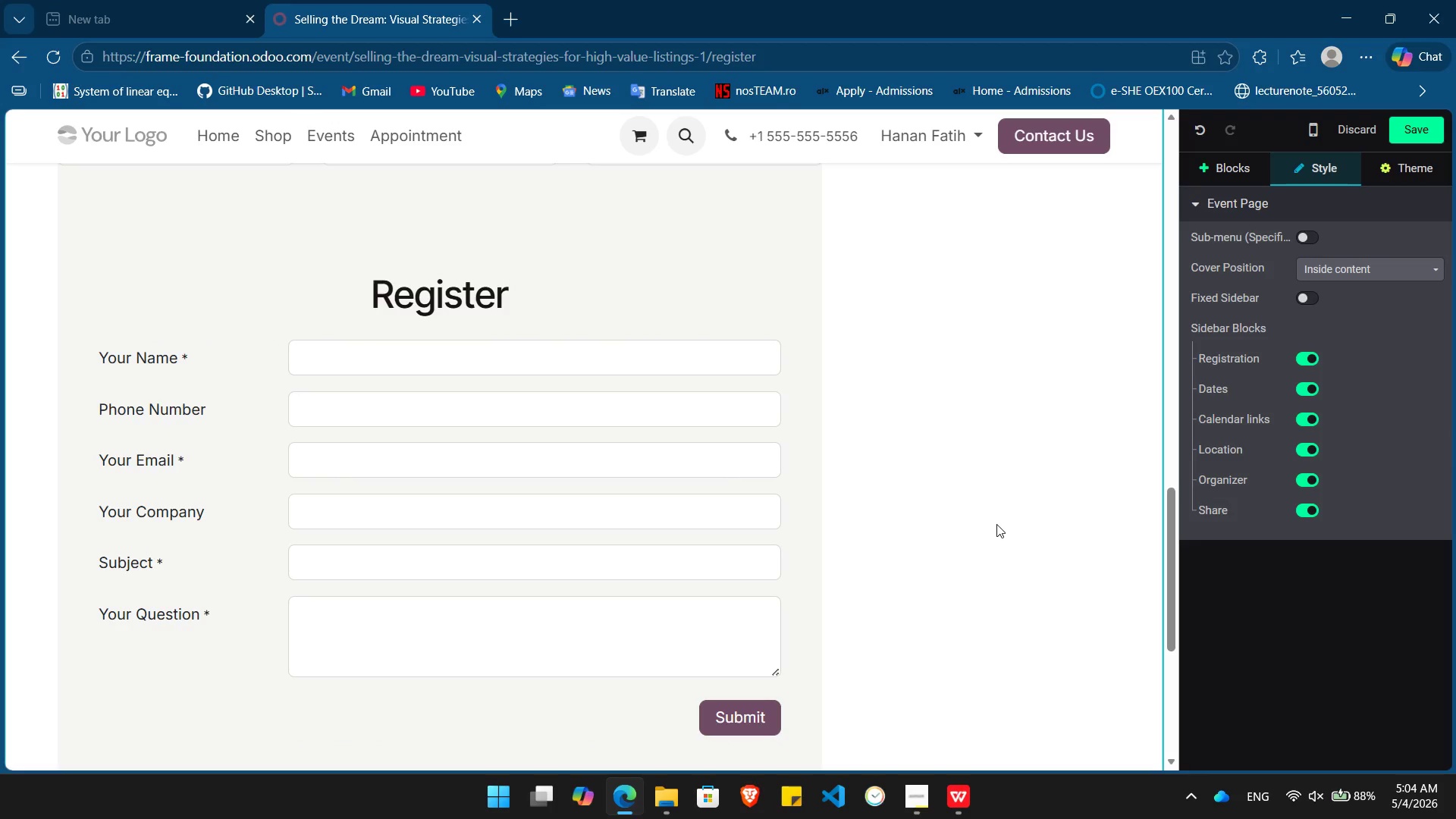 
wait(40.0)
 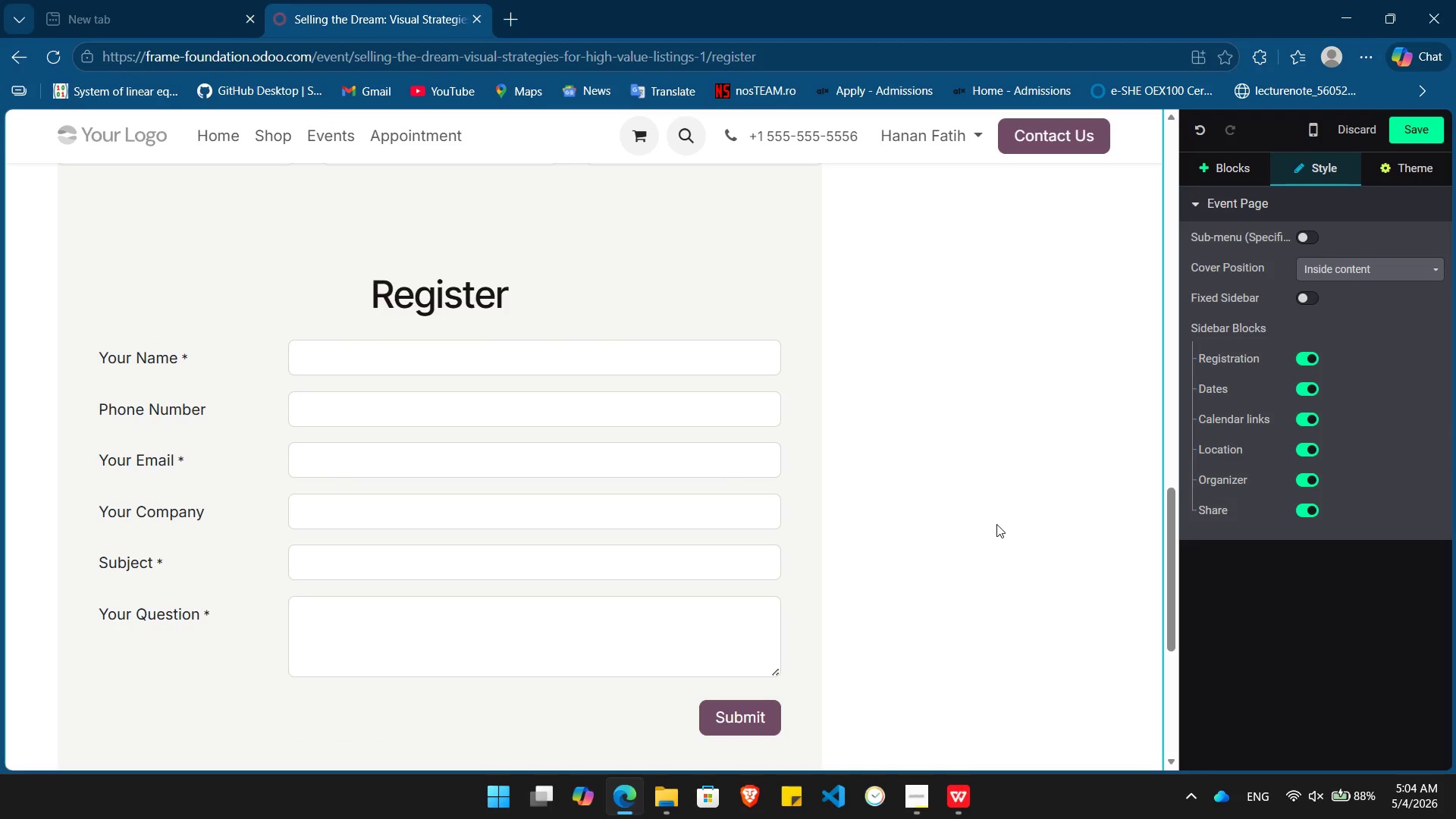 
left_click([753, 303])
 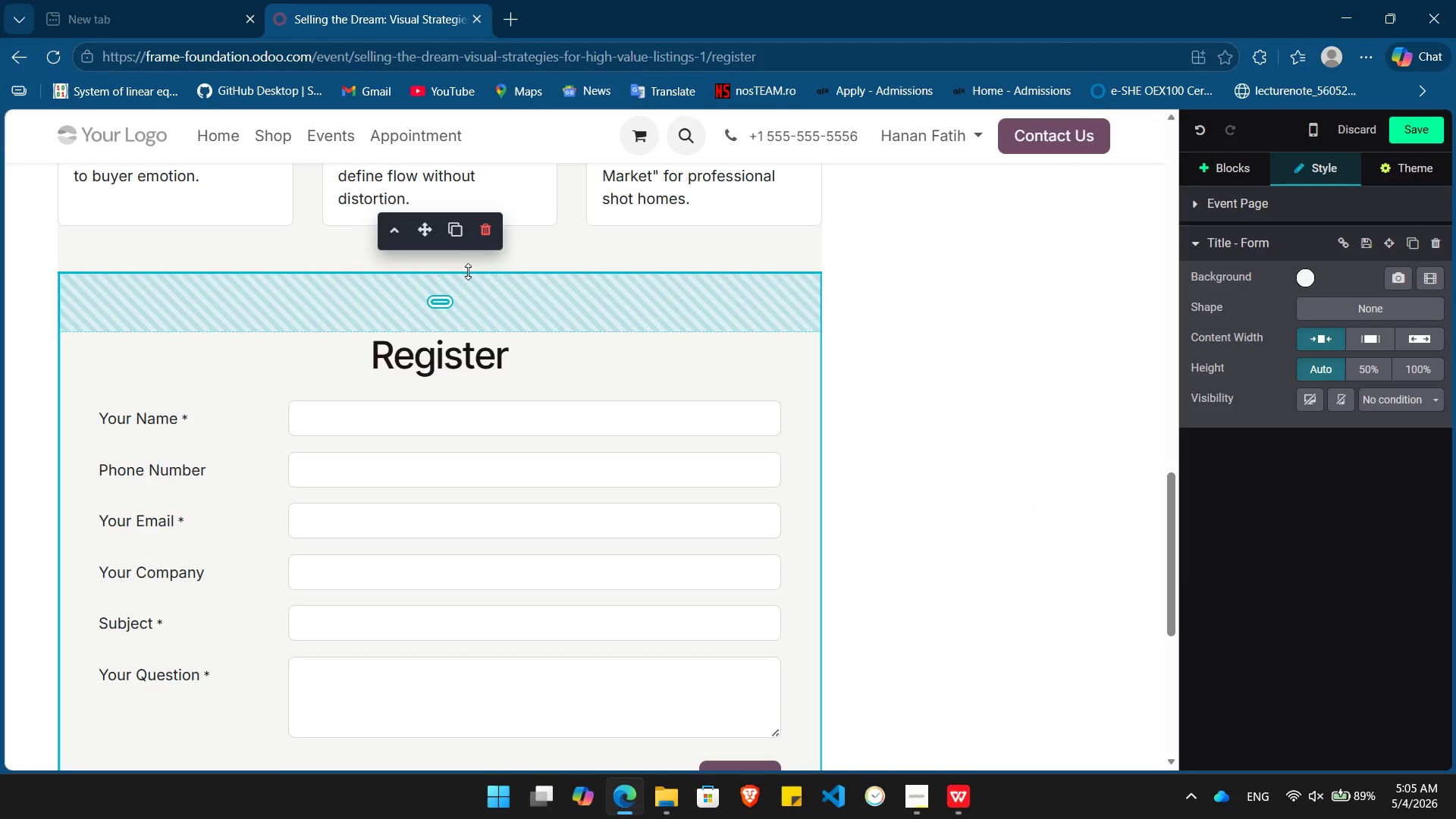 
left_click([489, 237])
 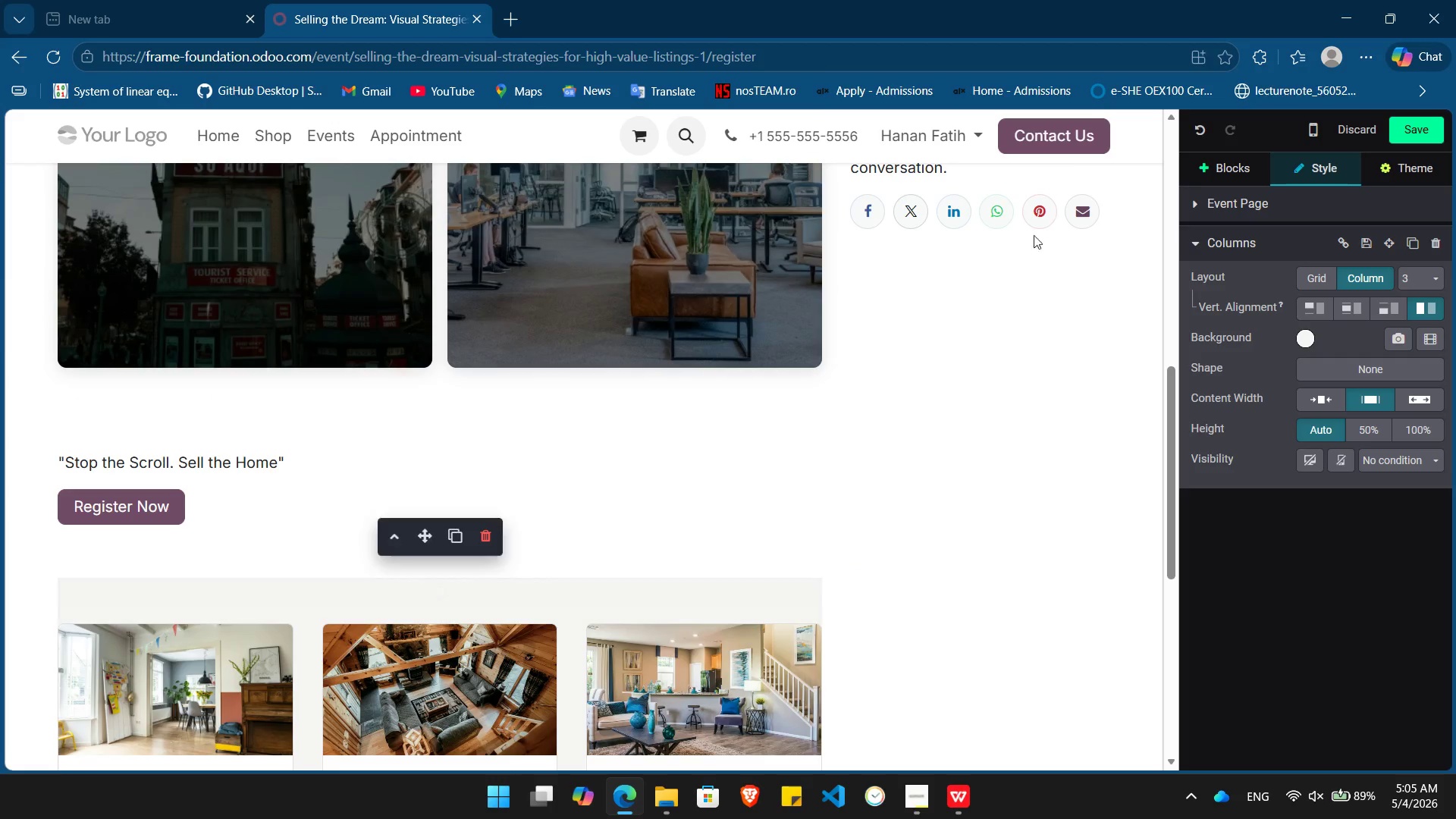 
left_click([1395, 139])
 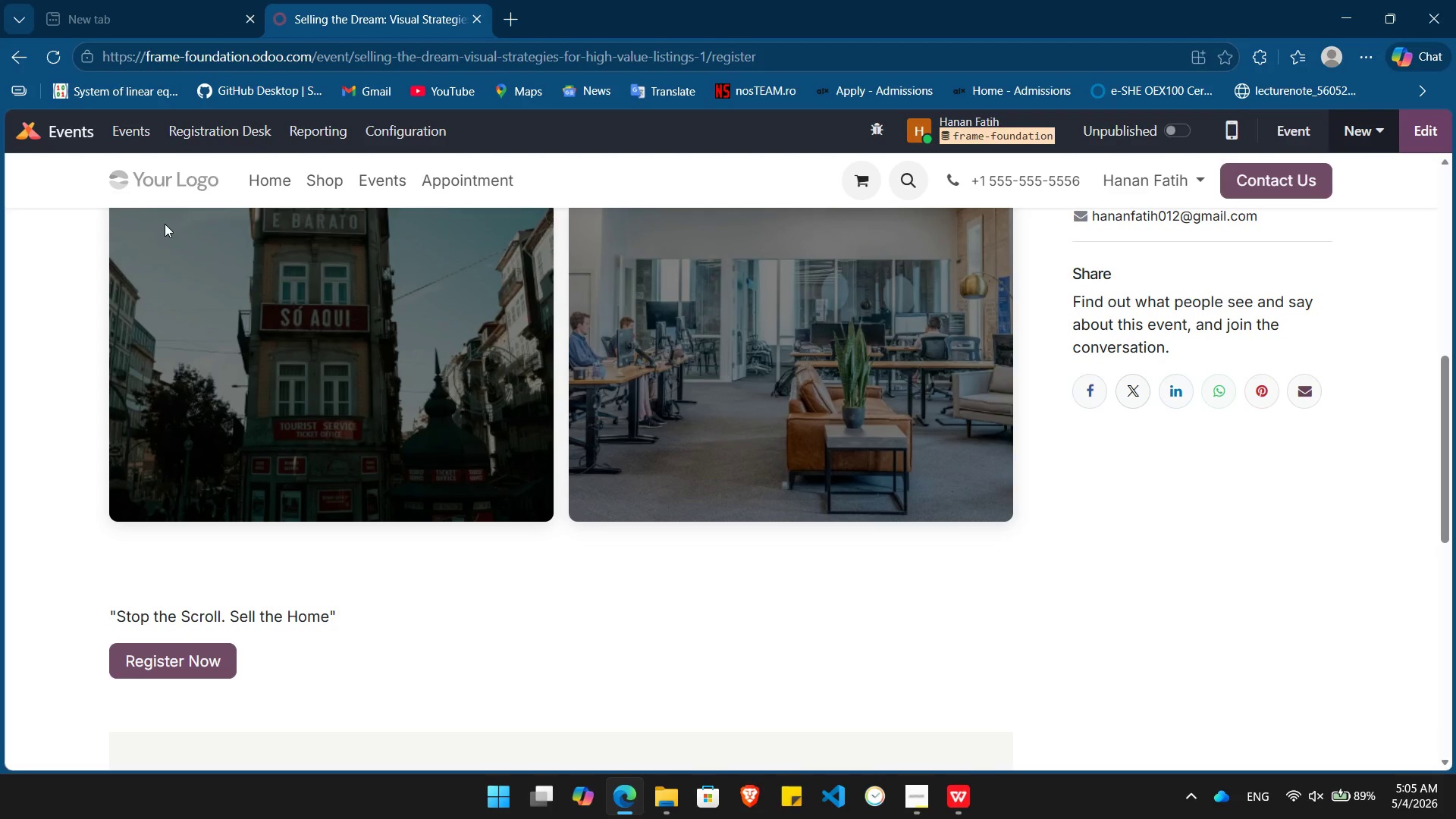 
left_click([136, 131])
 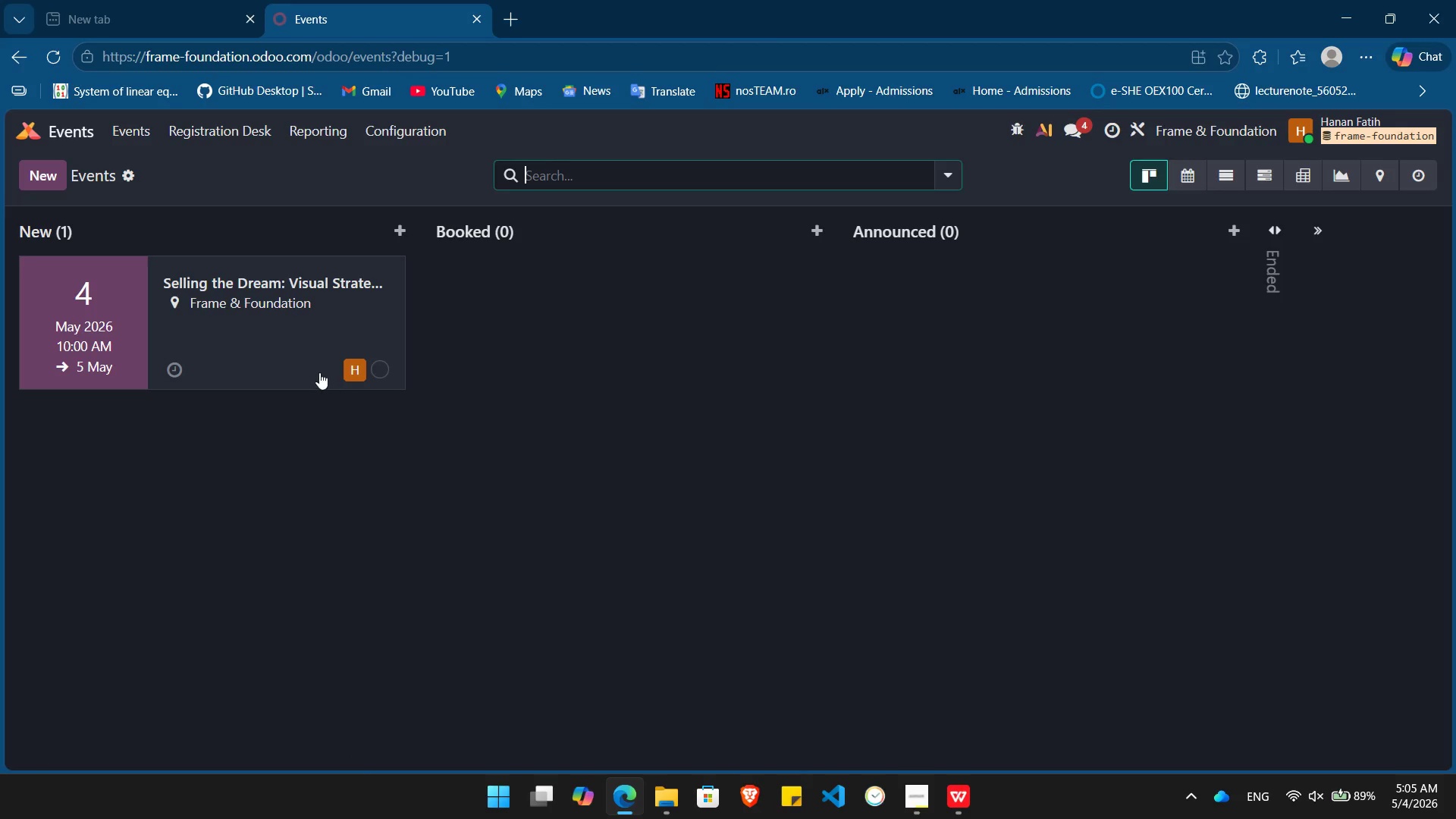 
left_click([269, 318])
 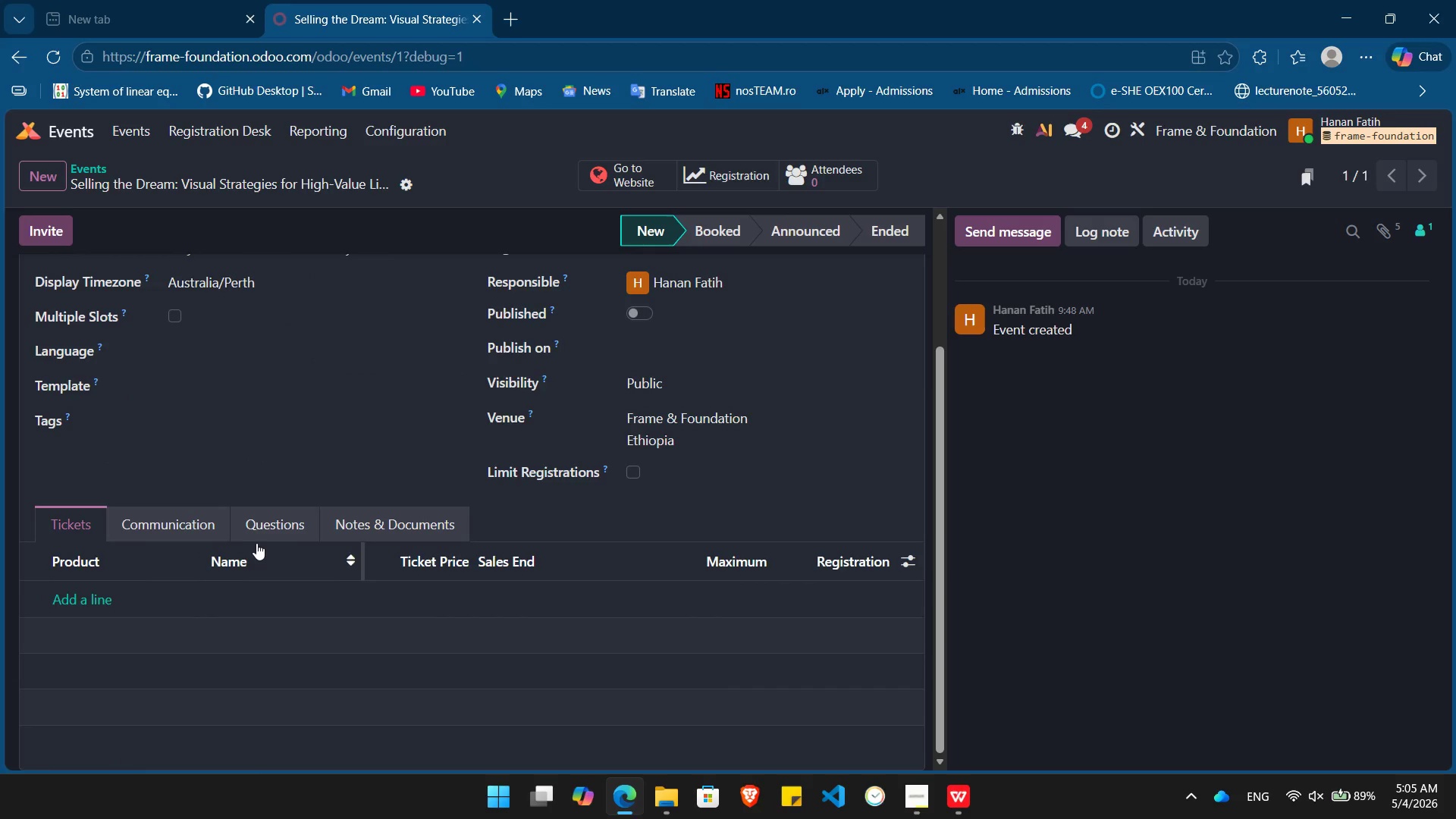 
left_click([275, 534])
 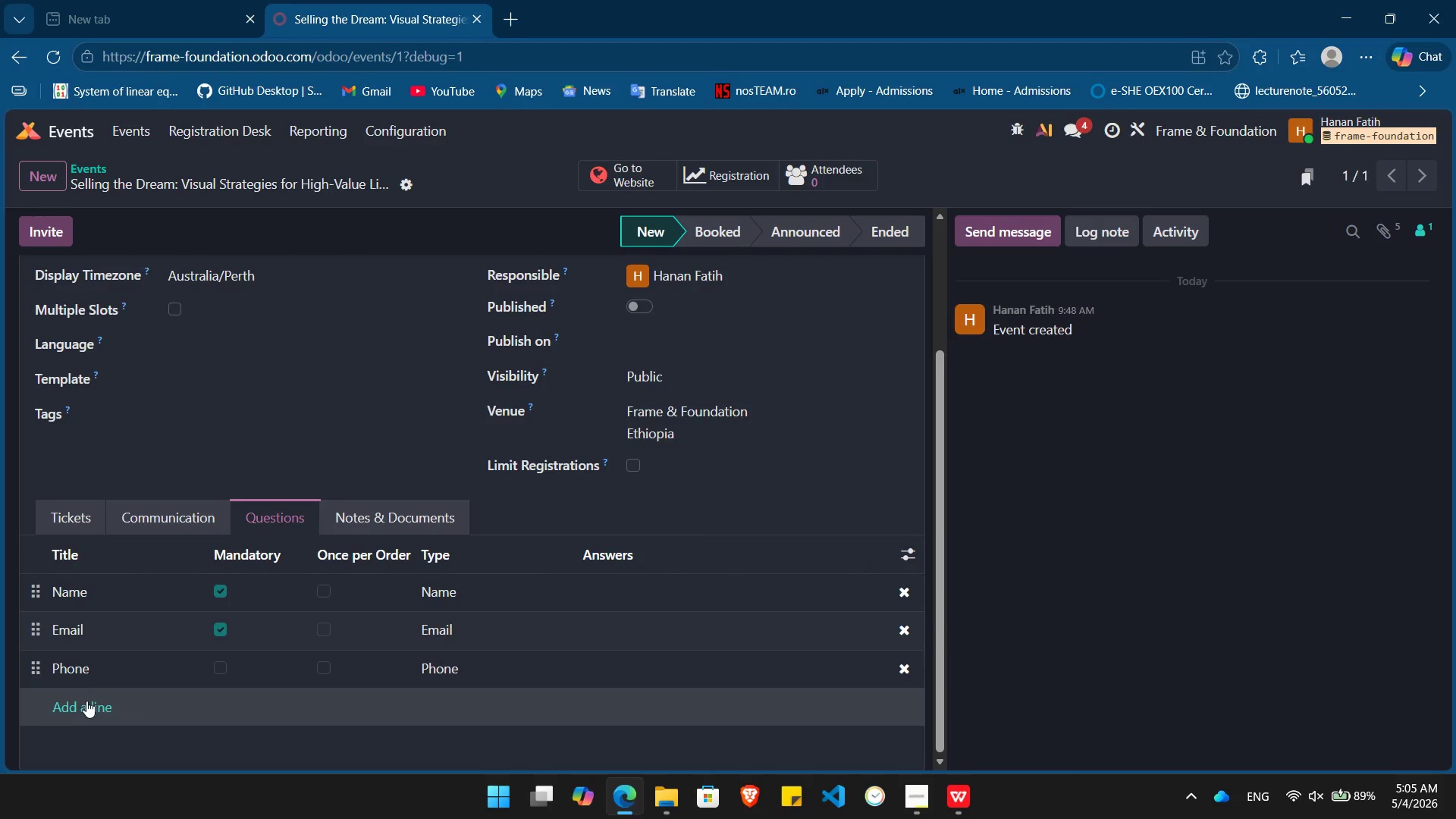 
left_click([84, 709])
 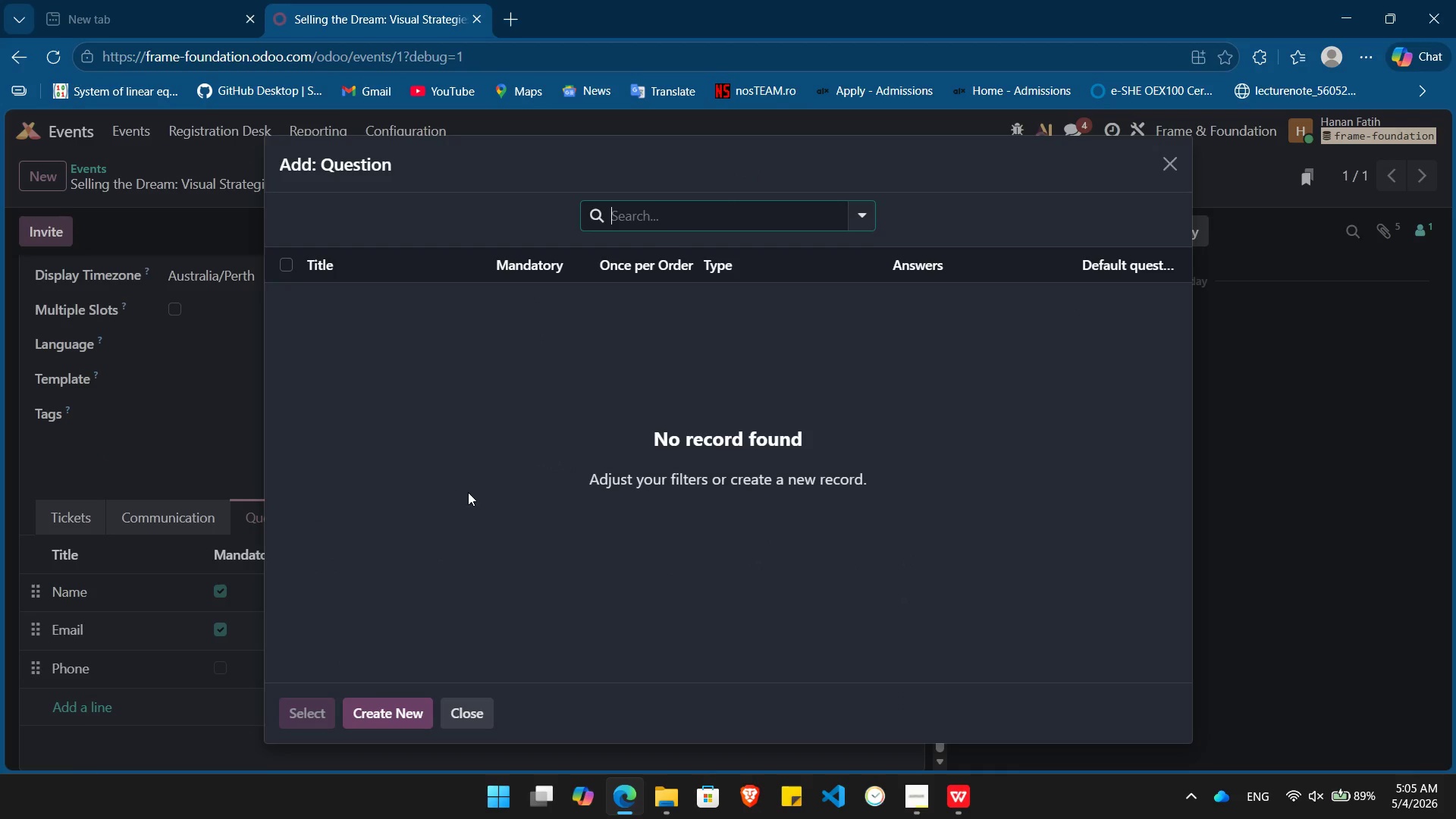 
wait(5.2)
 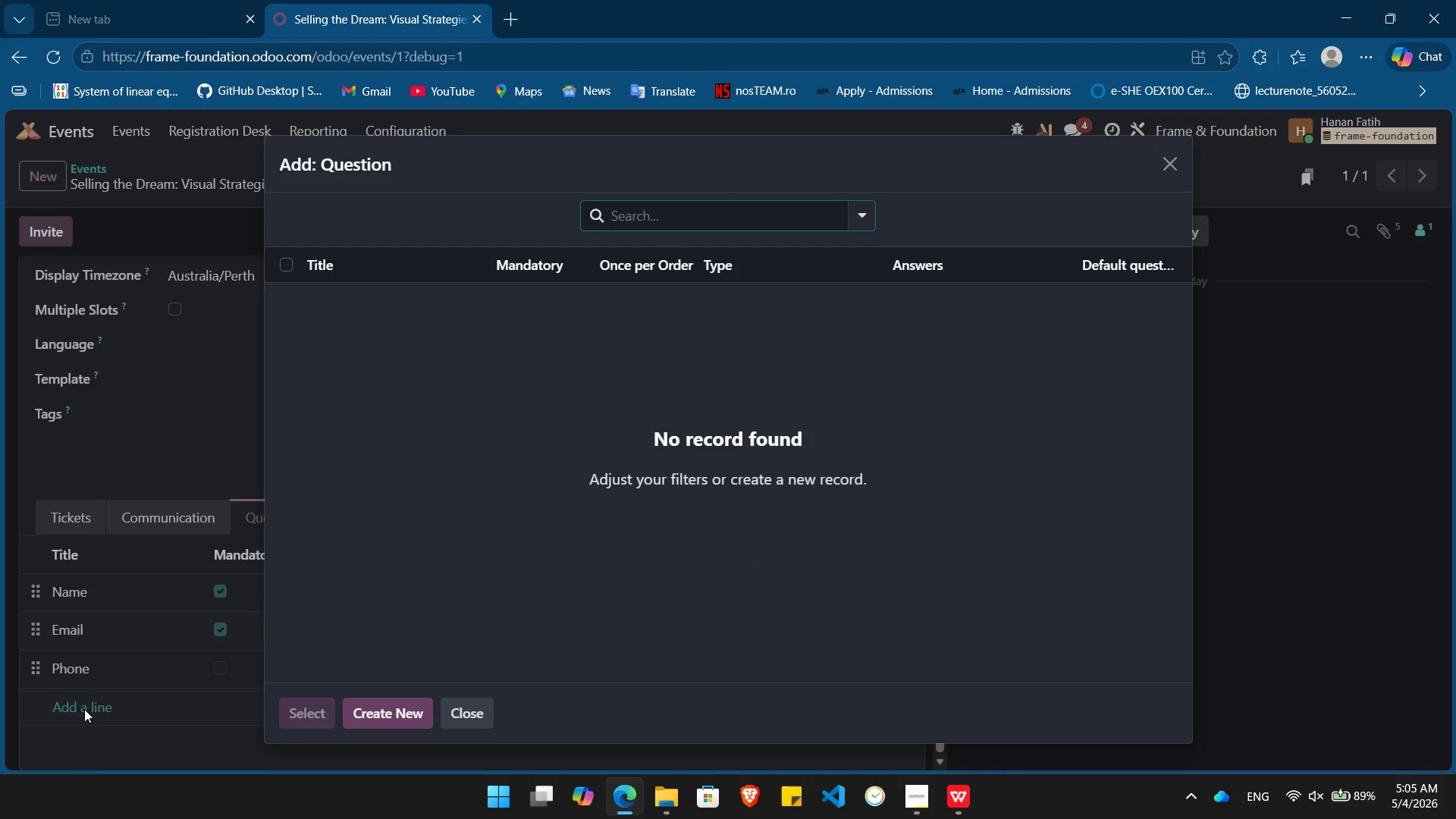 
left_click([394, 714])
 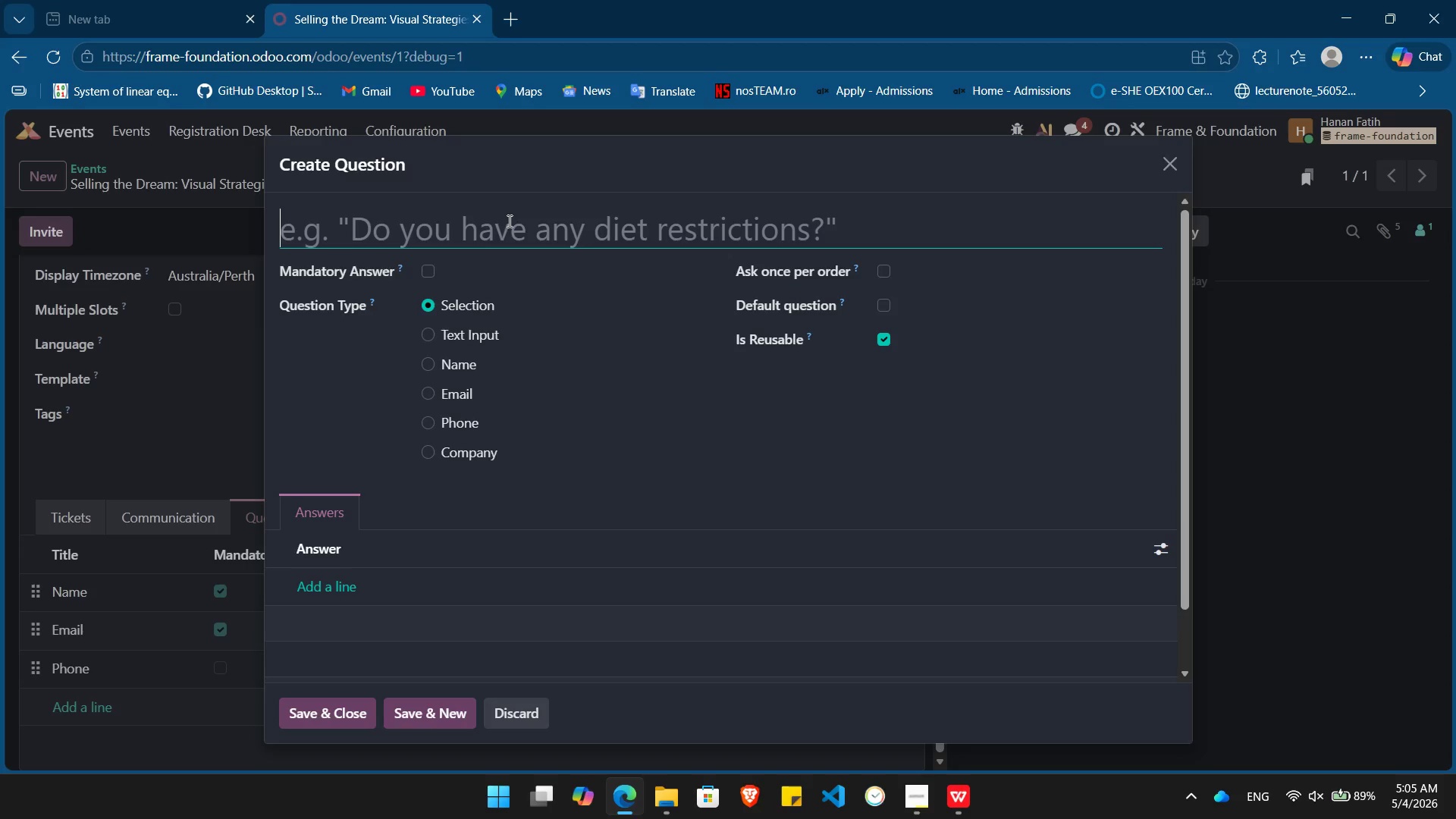 
left_click([508, 221])
 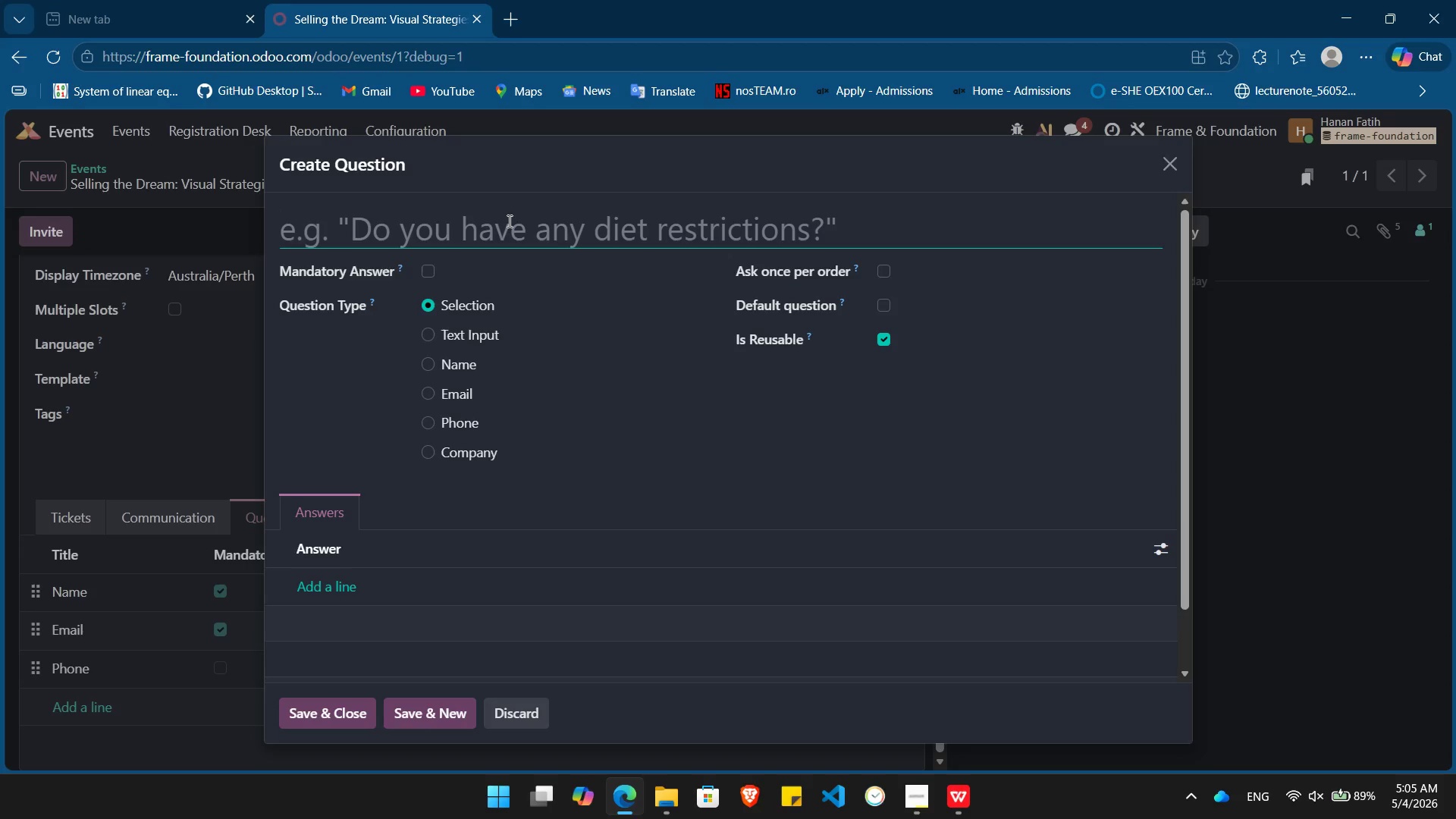 
type(What is your primary territory?)
 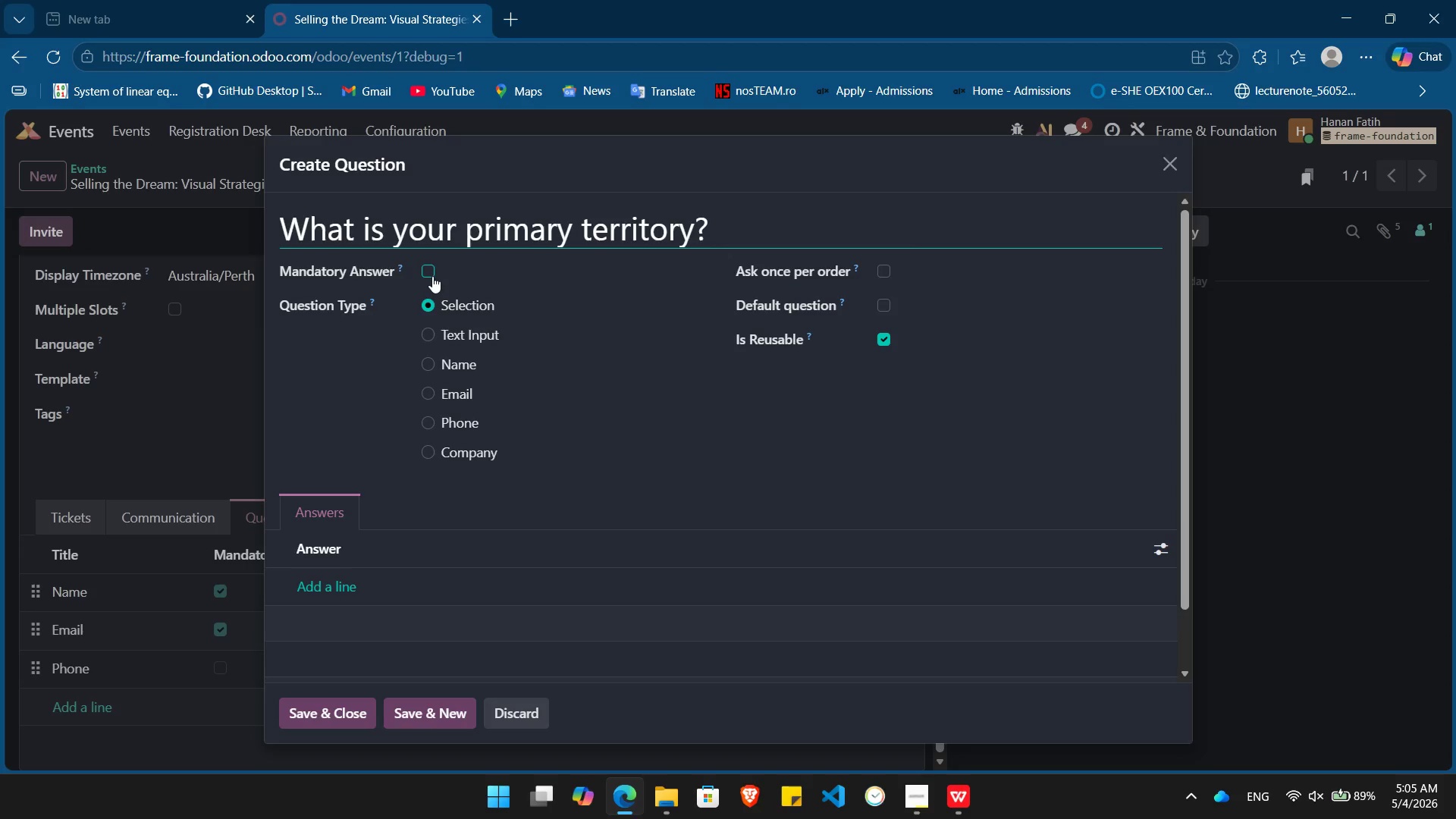 
wait(7.77)
 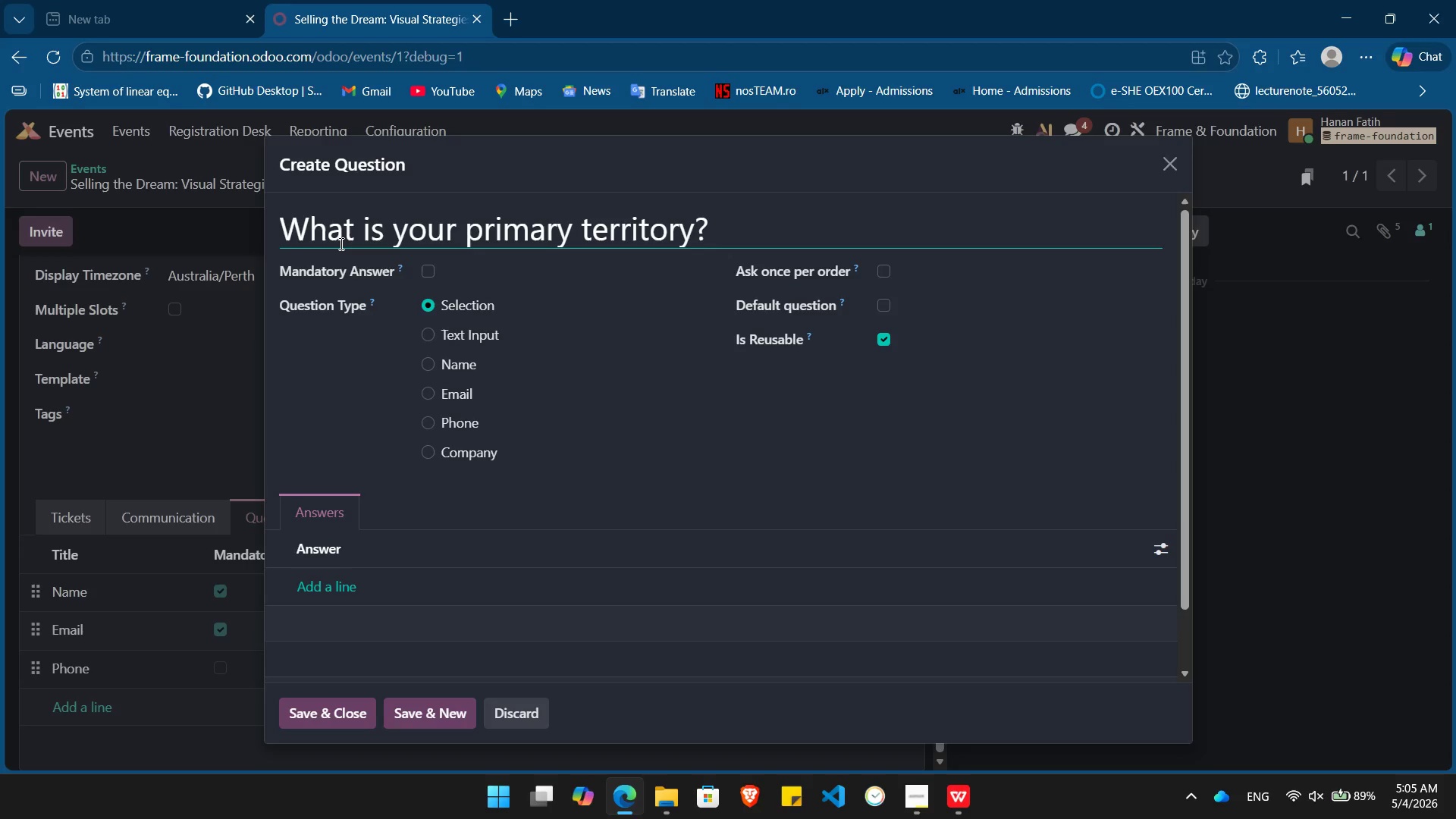 
left_click([432, 276])
 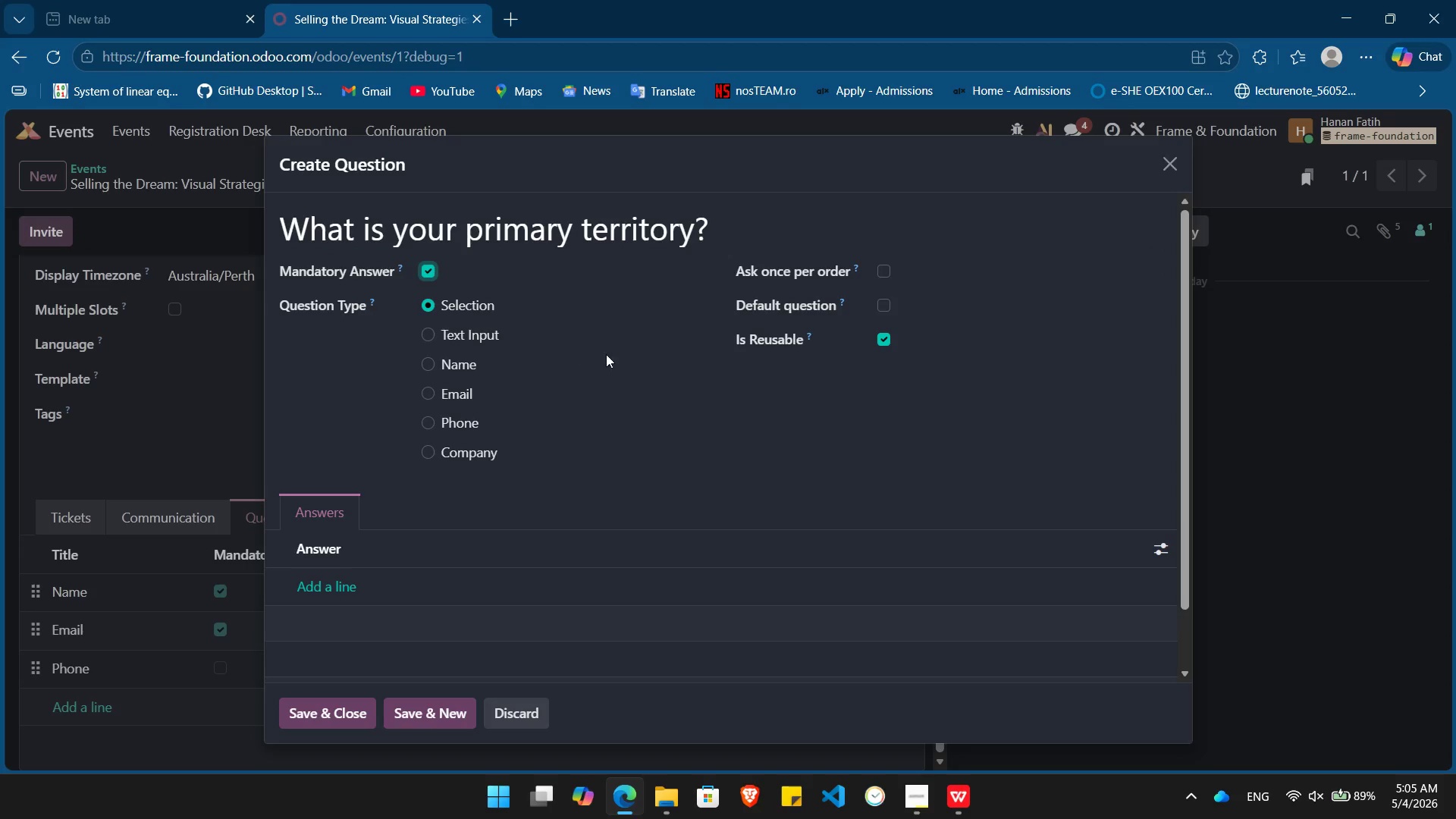 
left_click([630, 416])
 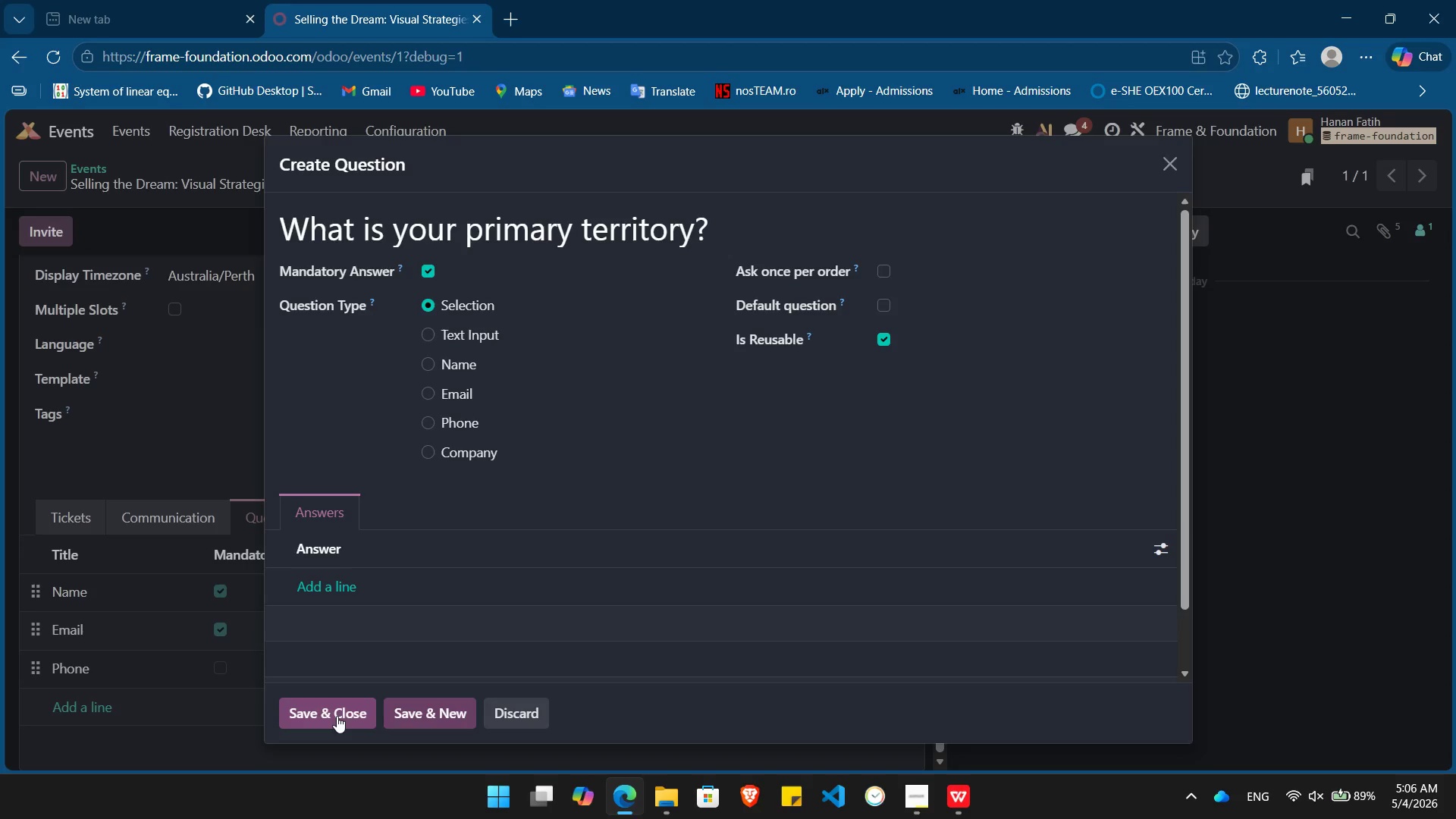 
wait(26.06)
 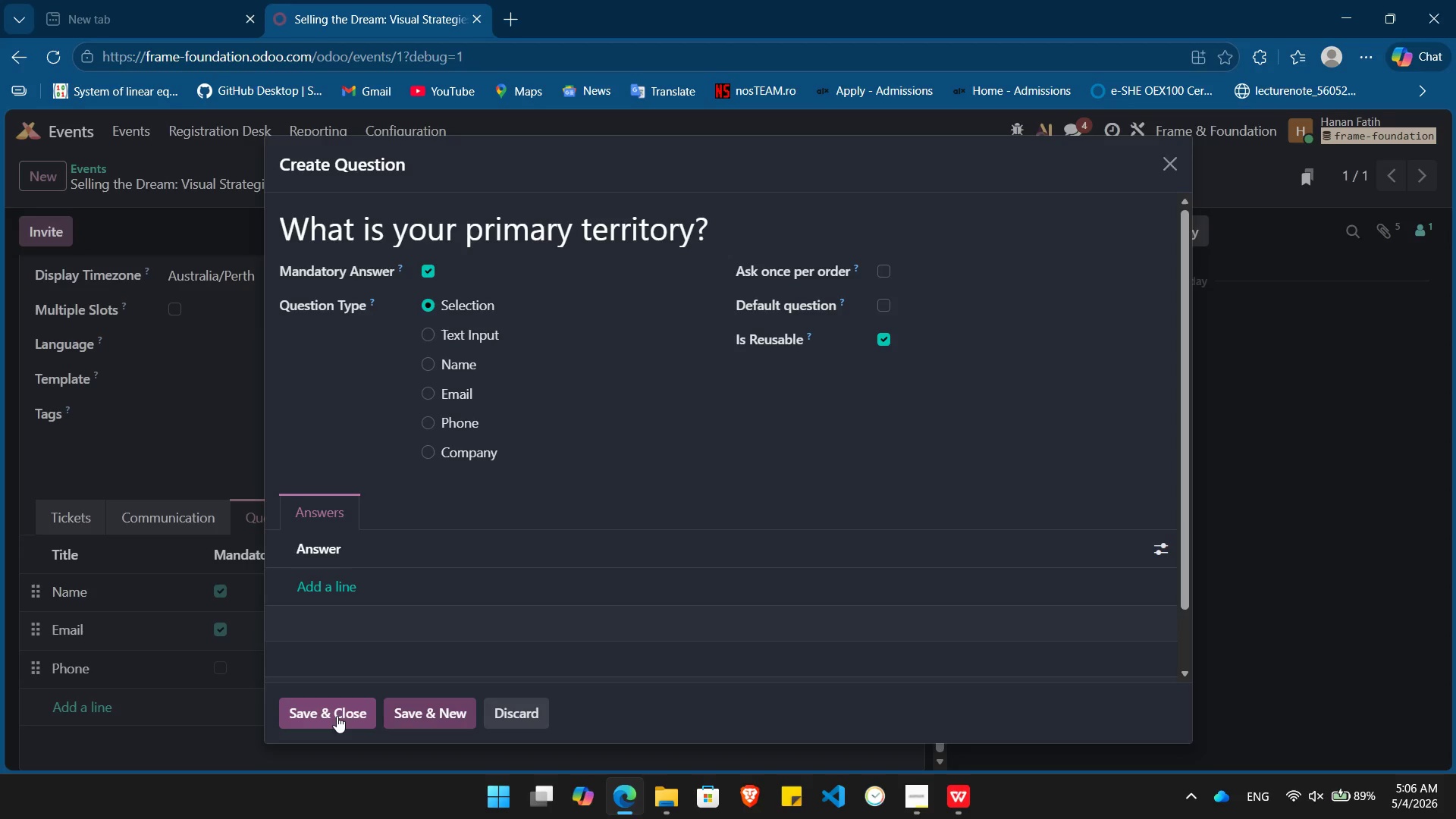 
left_click([337, 716])
 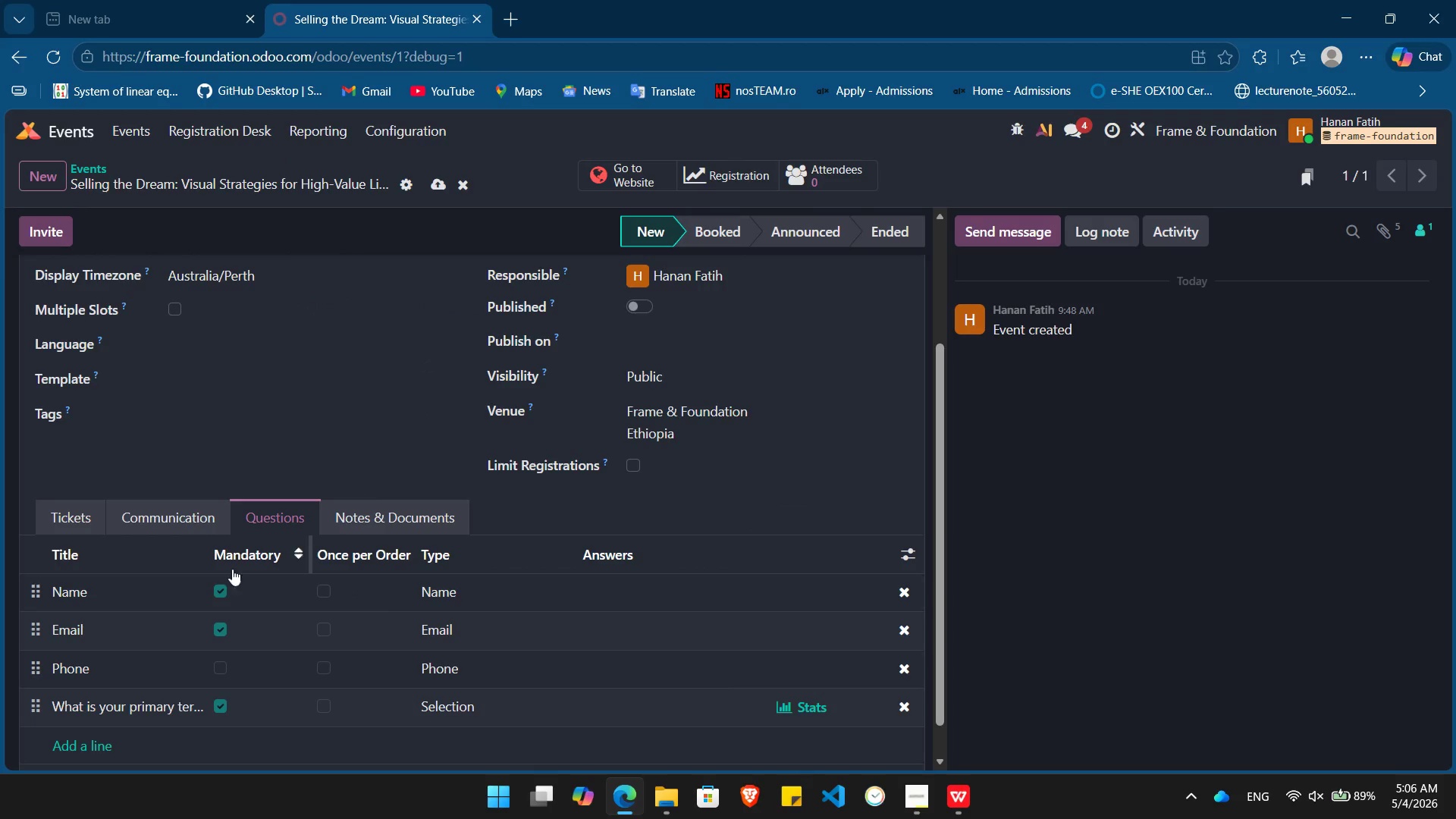 
wait(5.3)
 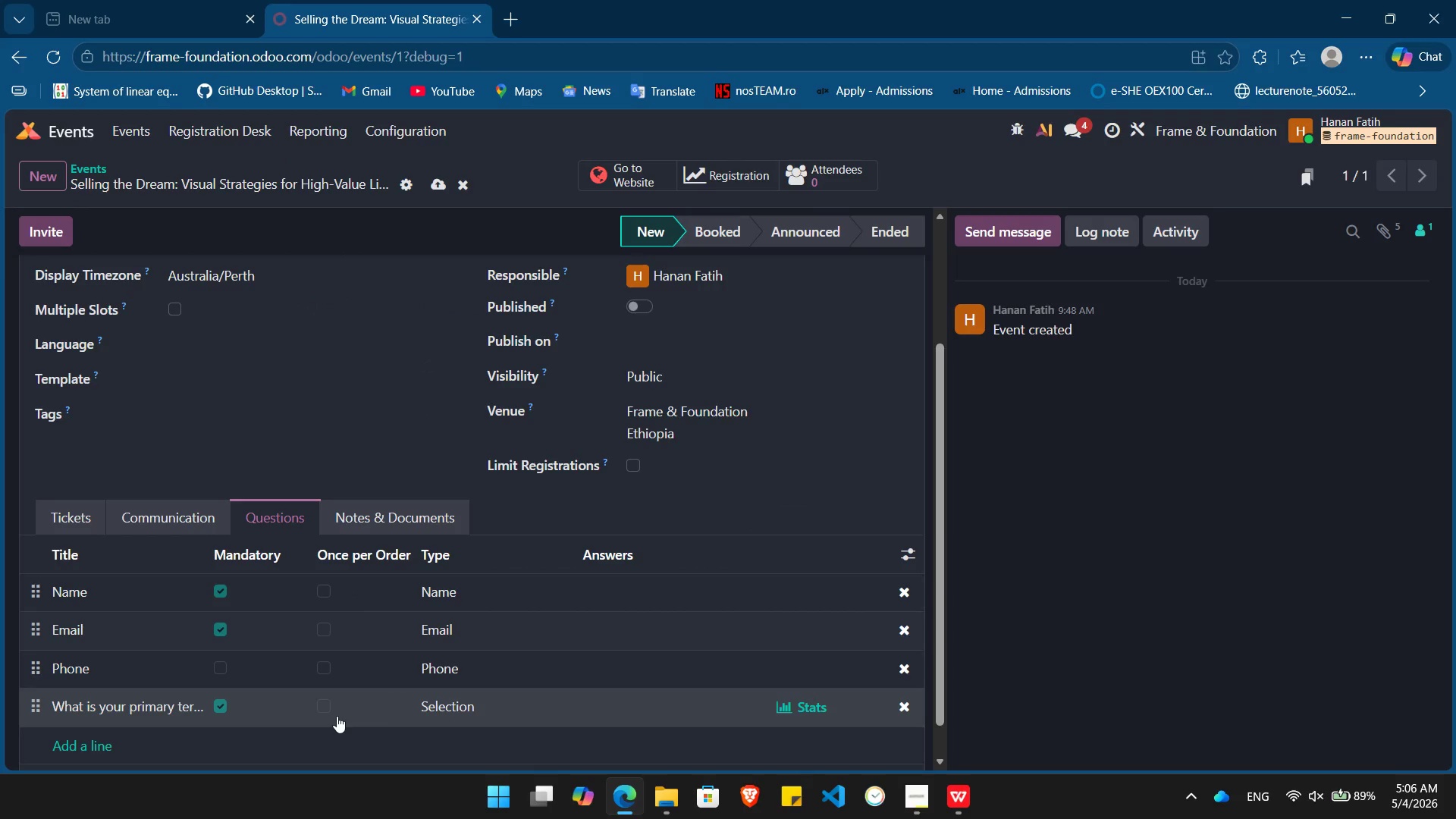 
left_click([173, 508])
 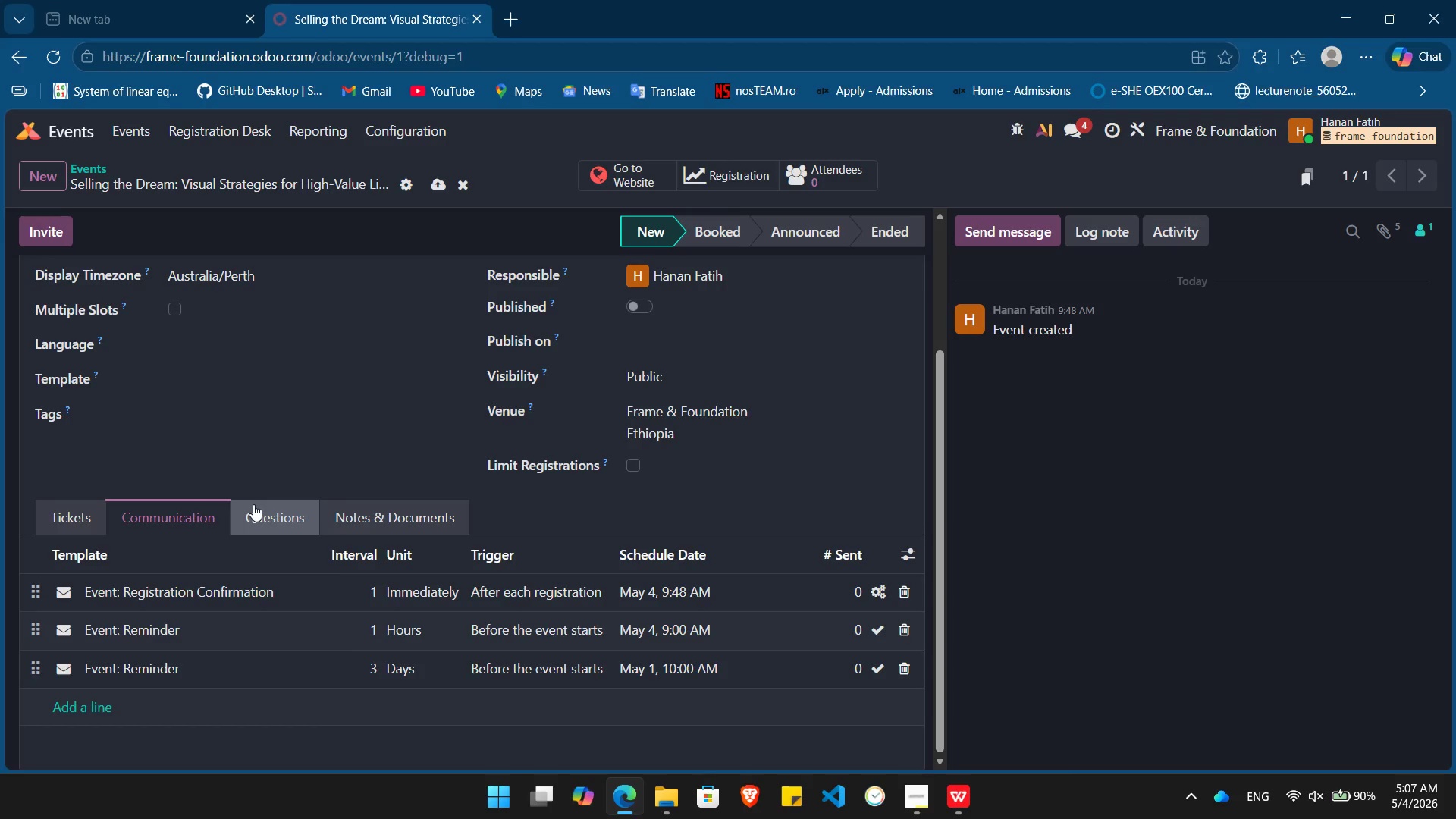 
wait(43.61)
 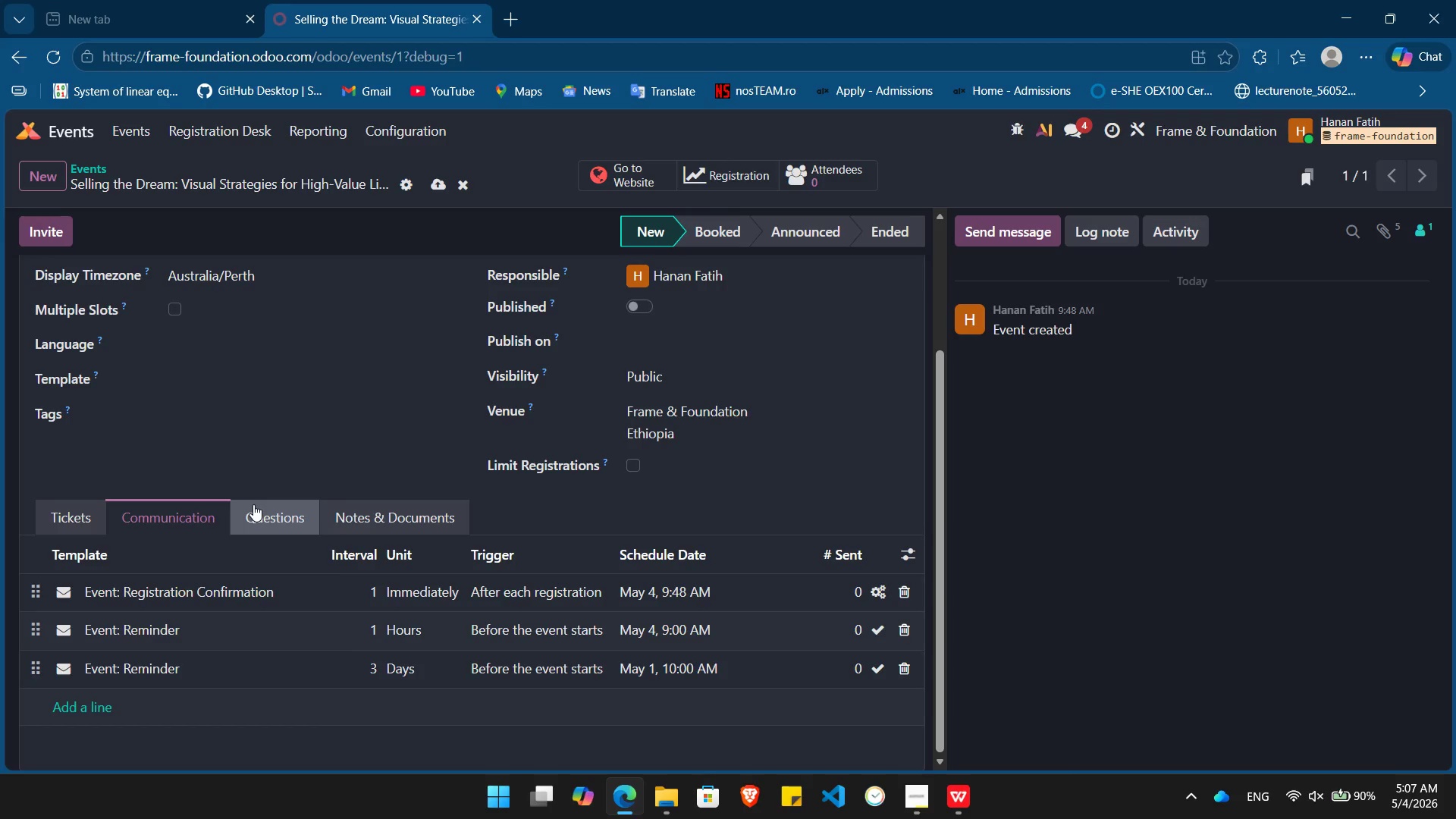 
left_click([262, 508])
 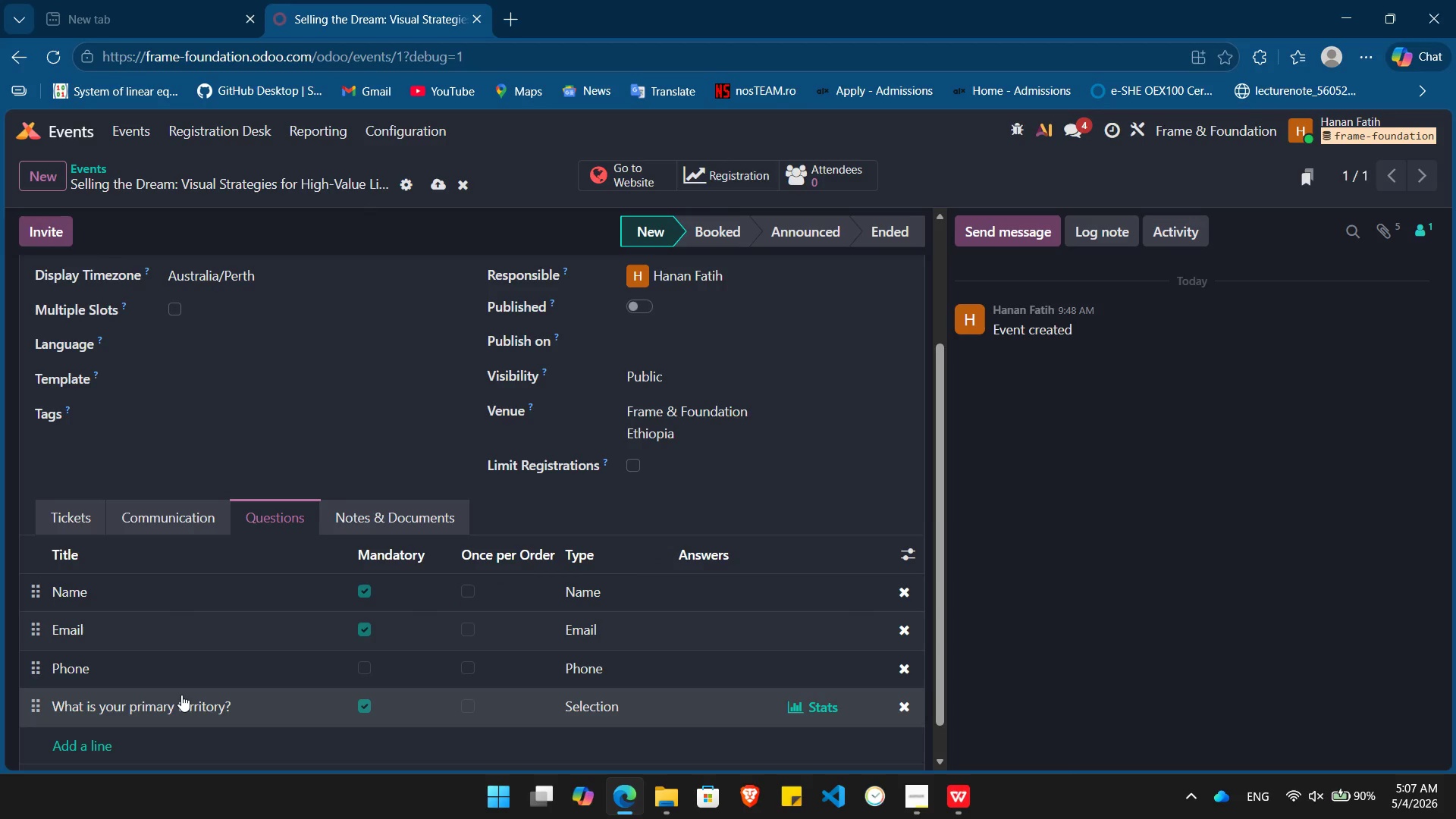 
left_click([181, 695])
 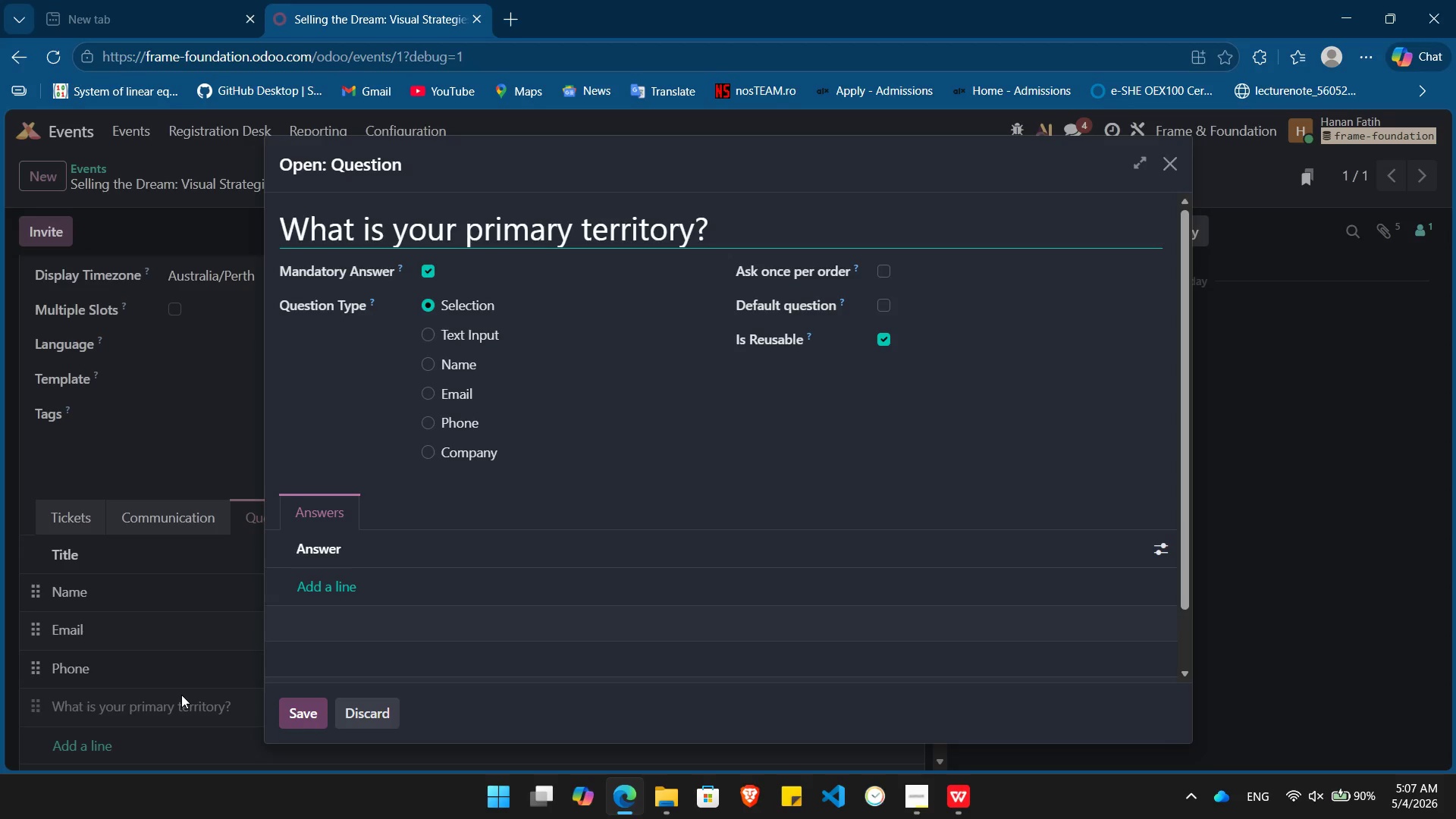 
wait(22.08)
 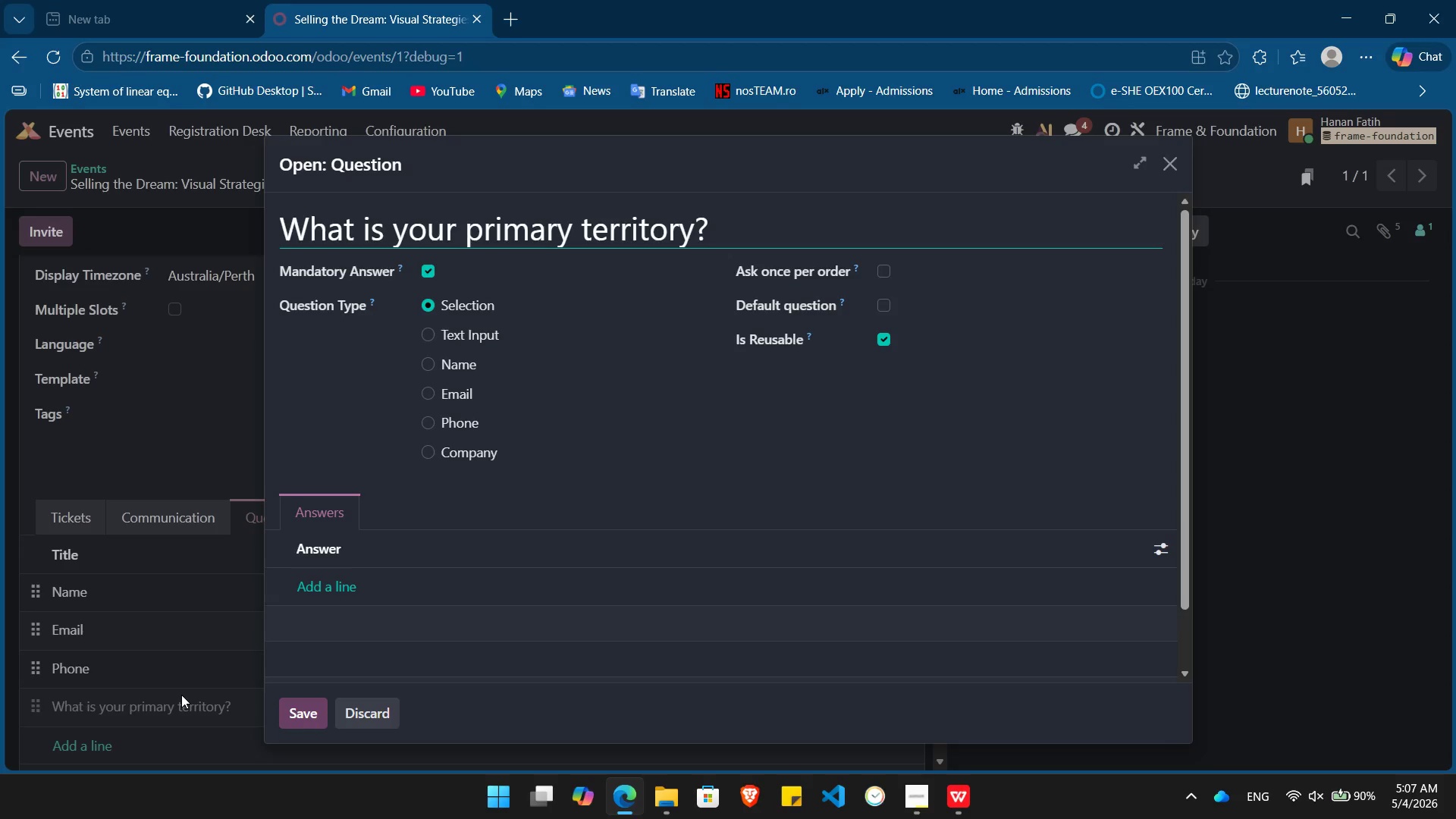 
left_click([325, 580])
 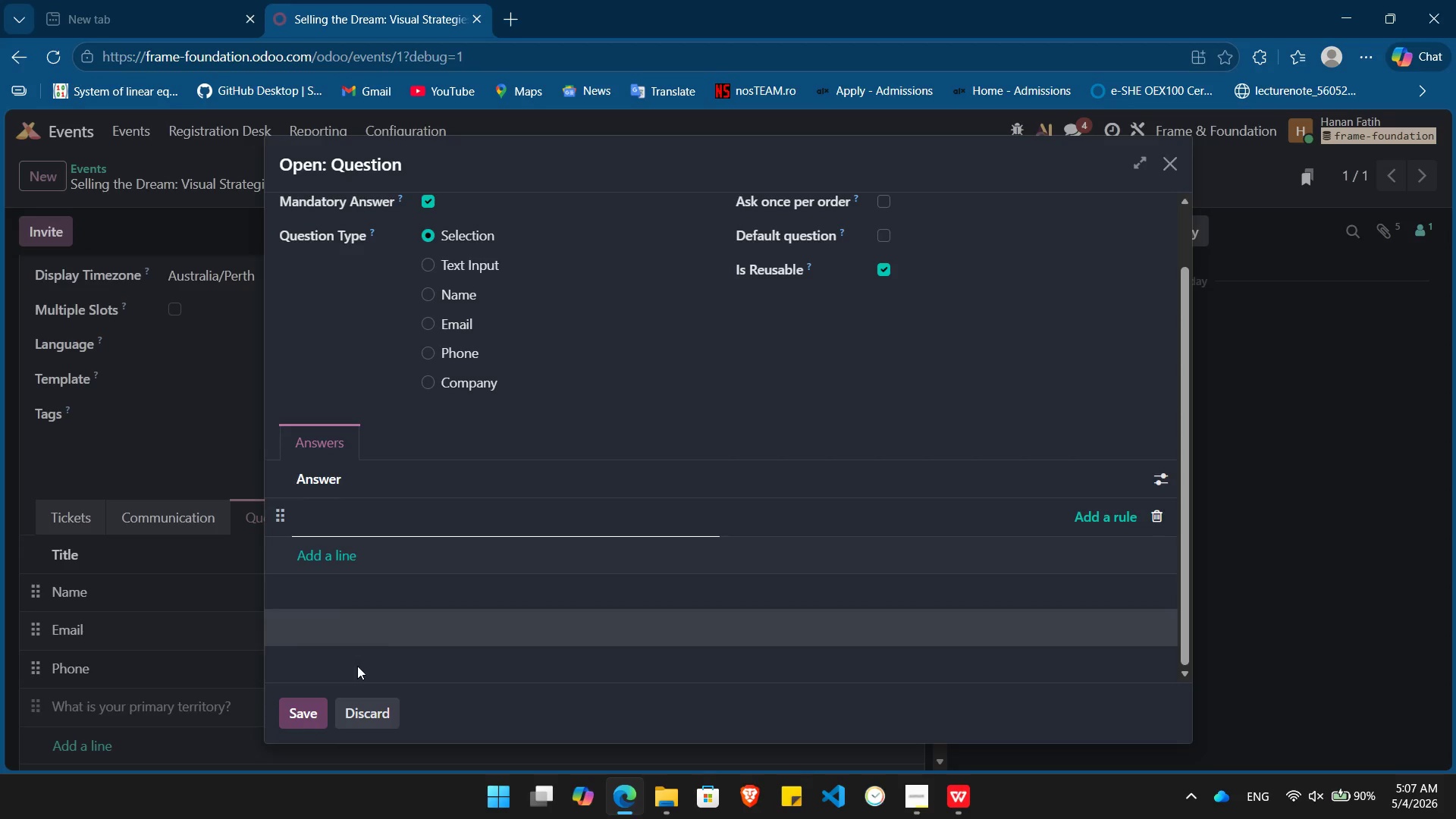 
wait(19.8)
 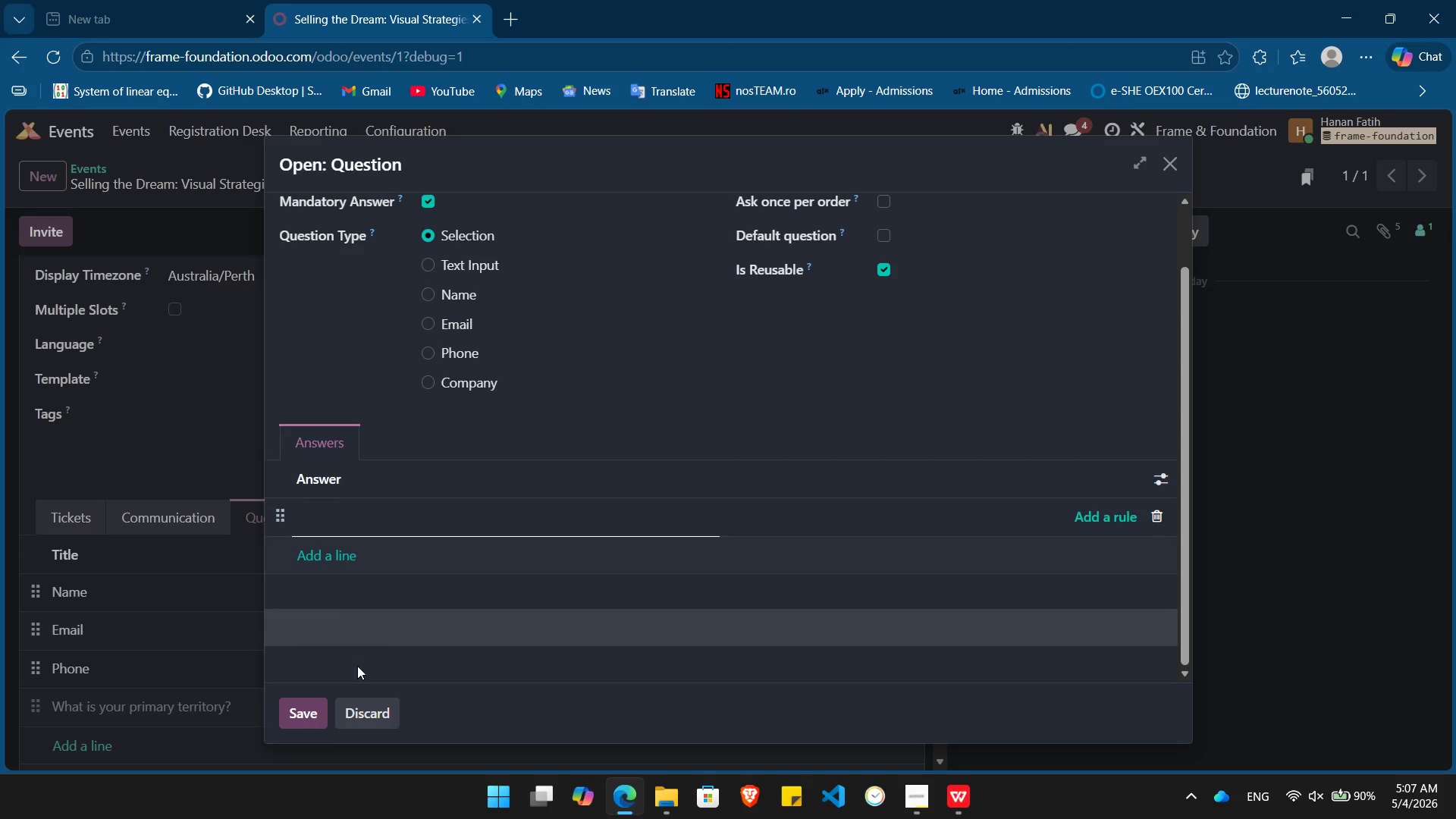 
type(Doentown)
 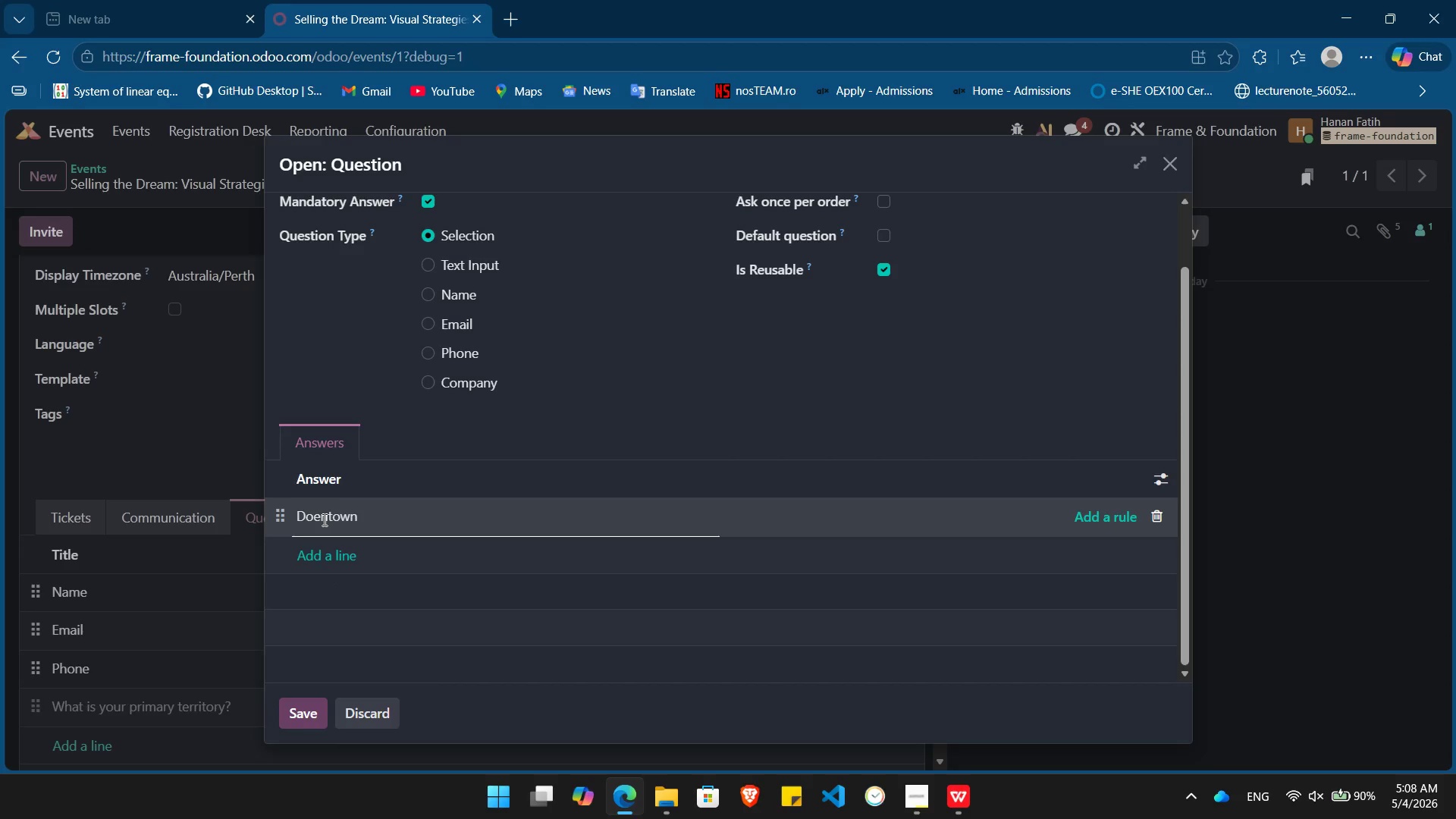 
left_click([323, 519])
 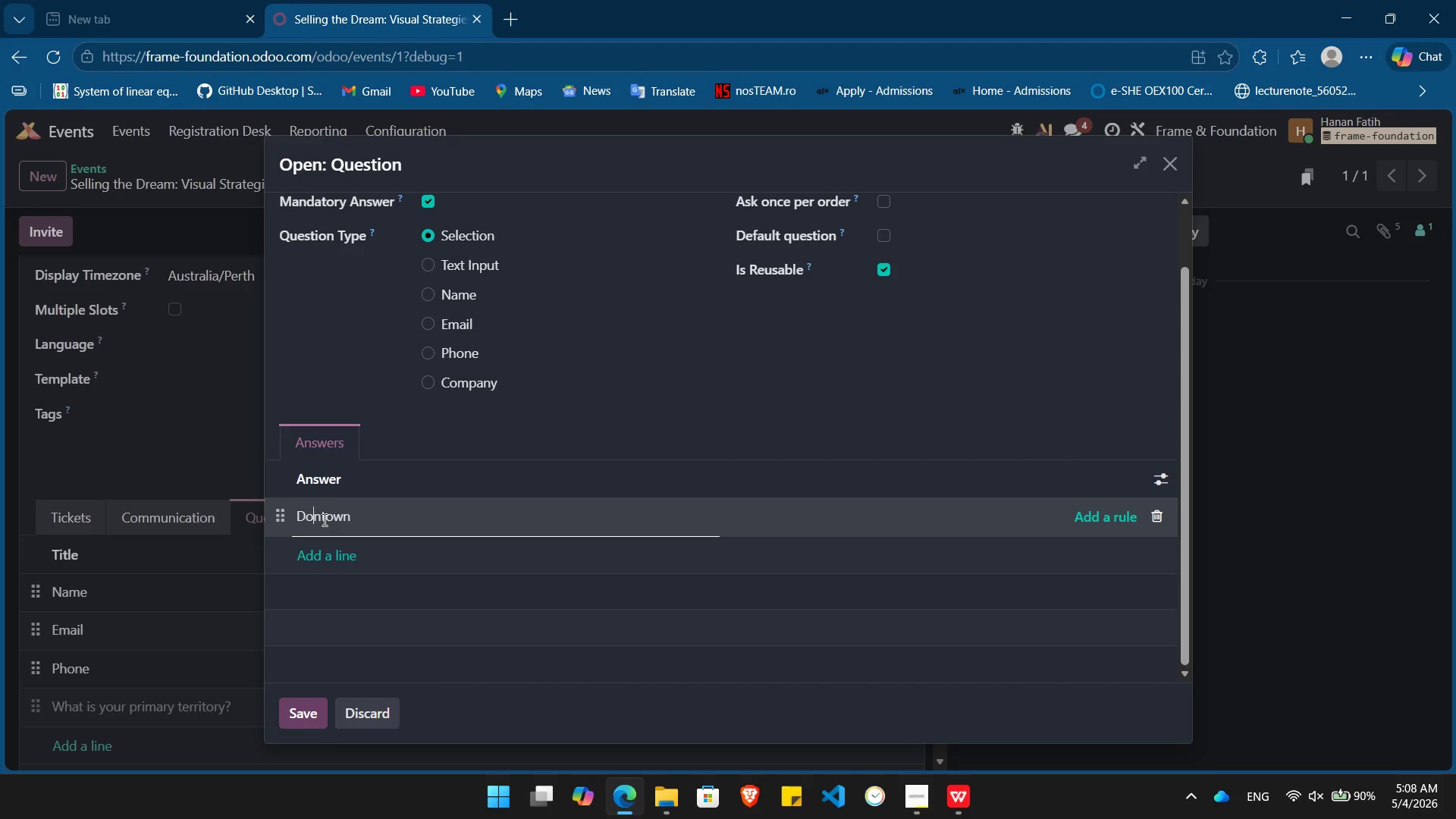 
key(Backspace)
 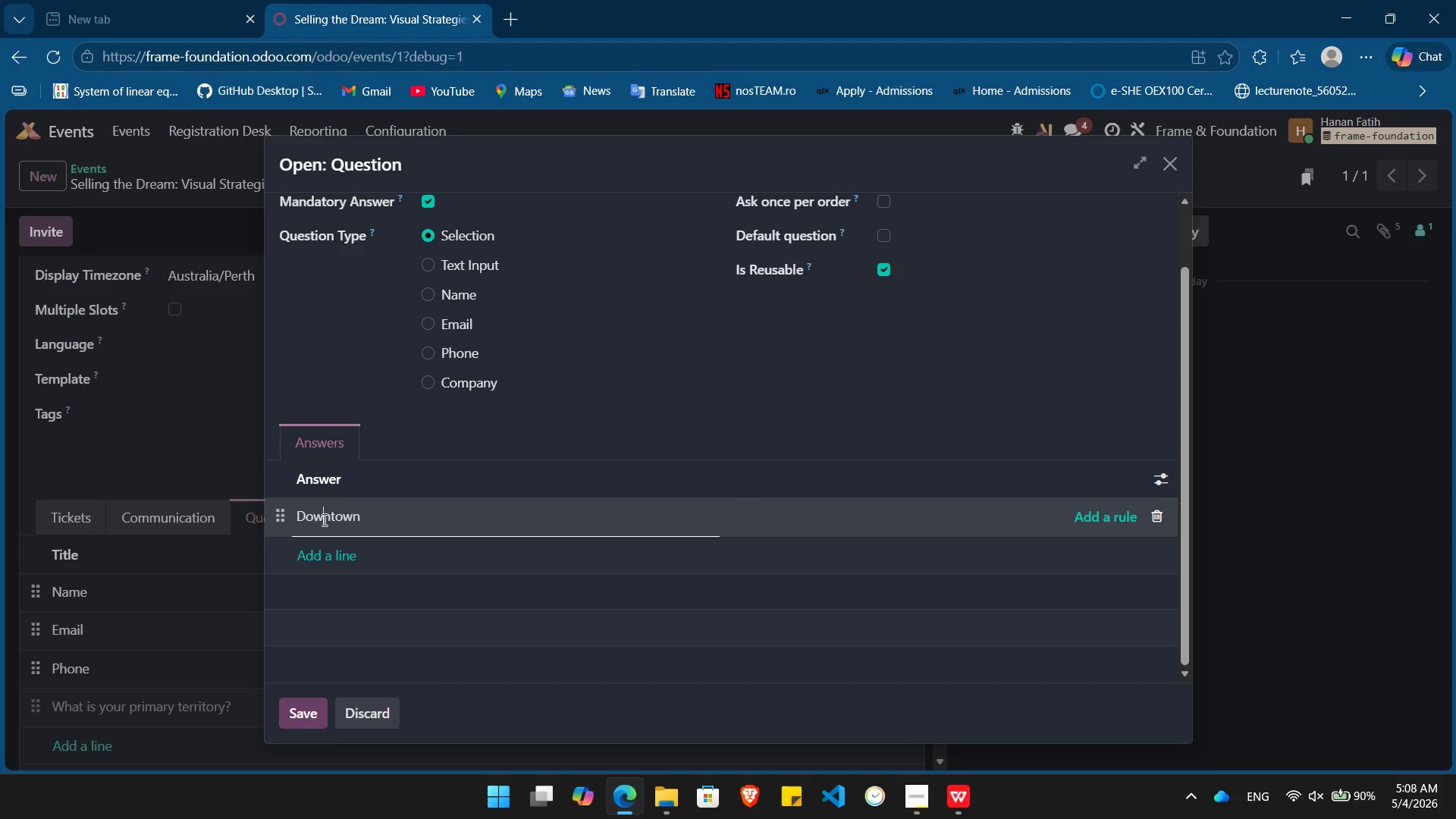 
key(W)
 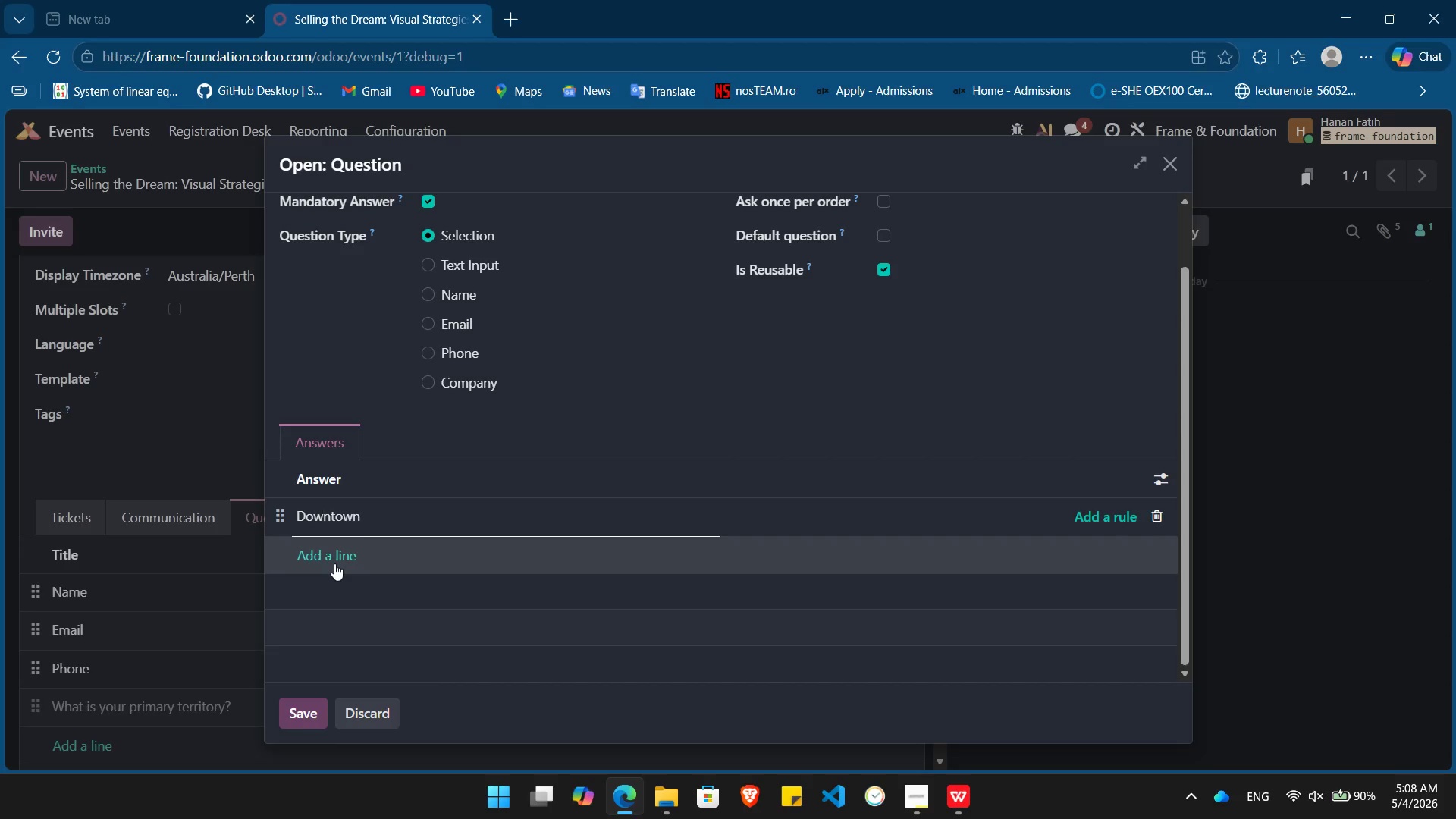 
left_click([334, 563])
 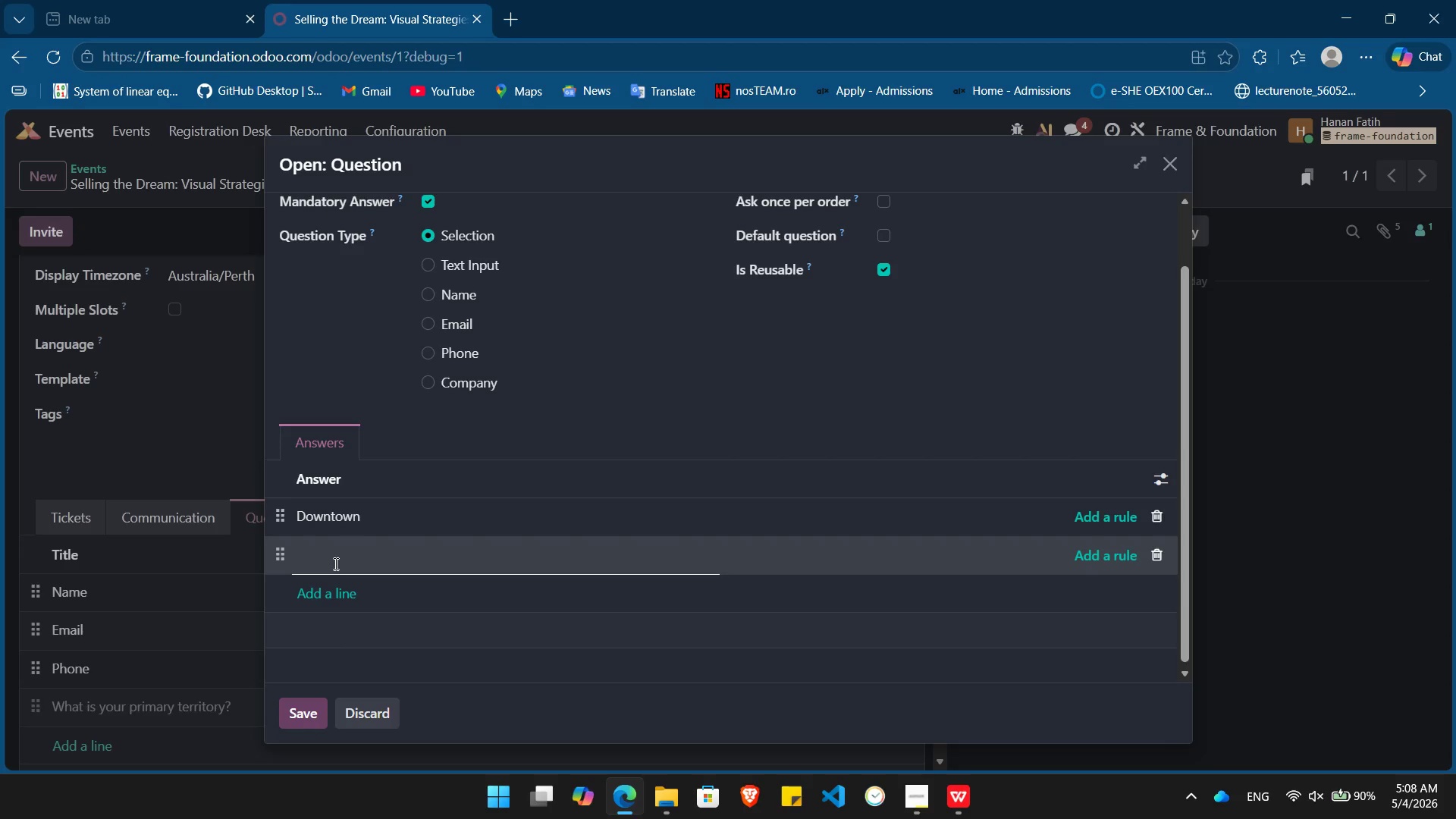 
type(North d)
key(Backspace)
key(Backspace)
type(Sunurn)
key(Backspace)
type(bs)
 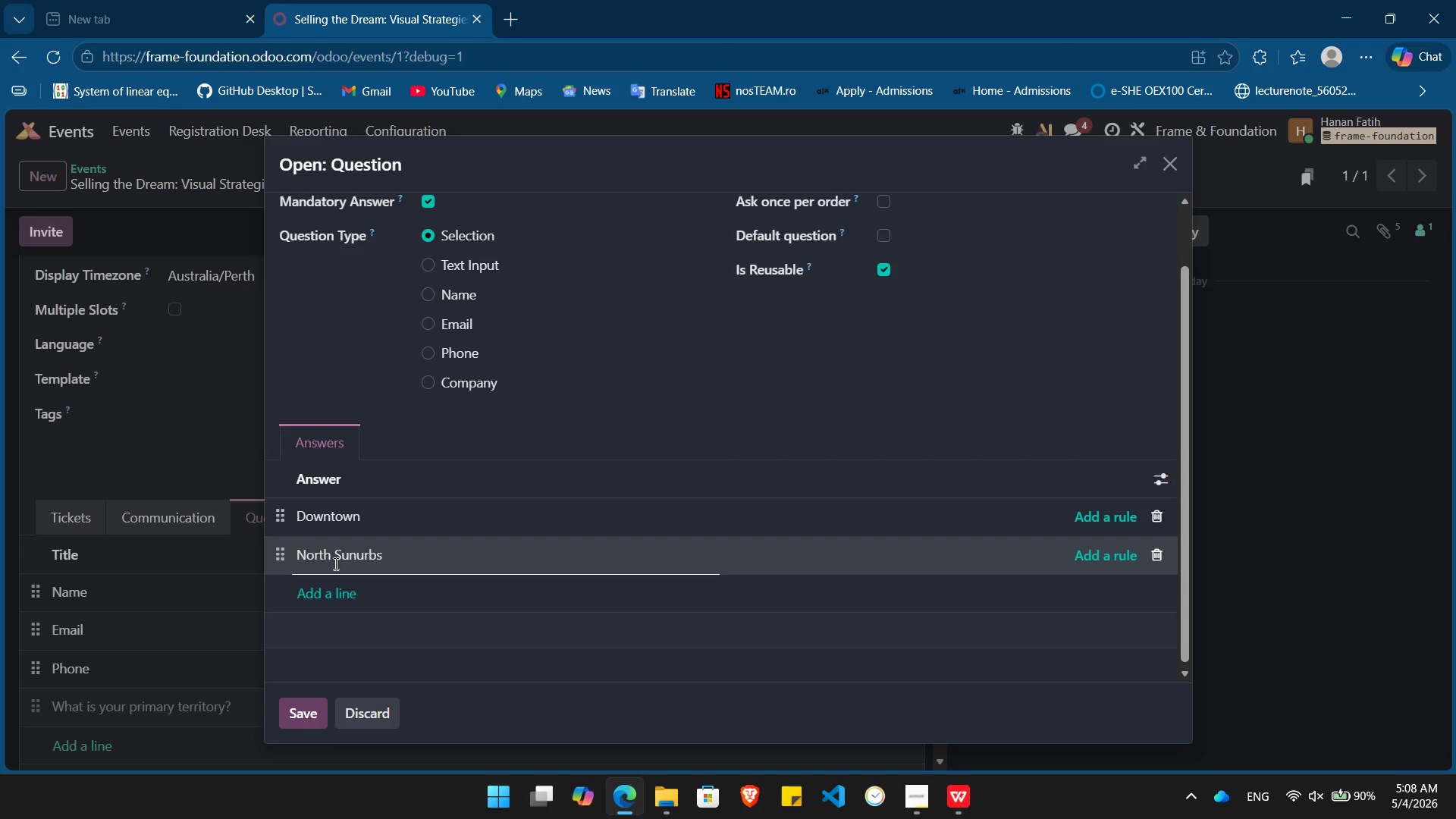 
hold_key(key=Z, duration=0.73)
 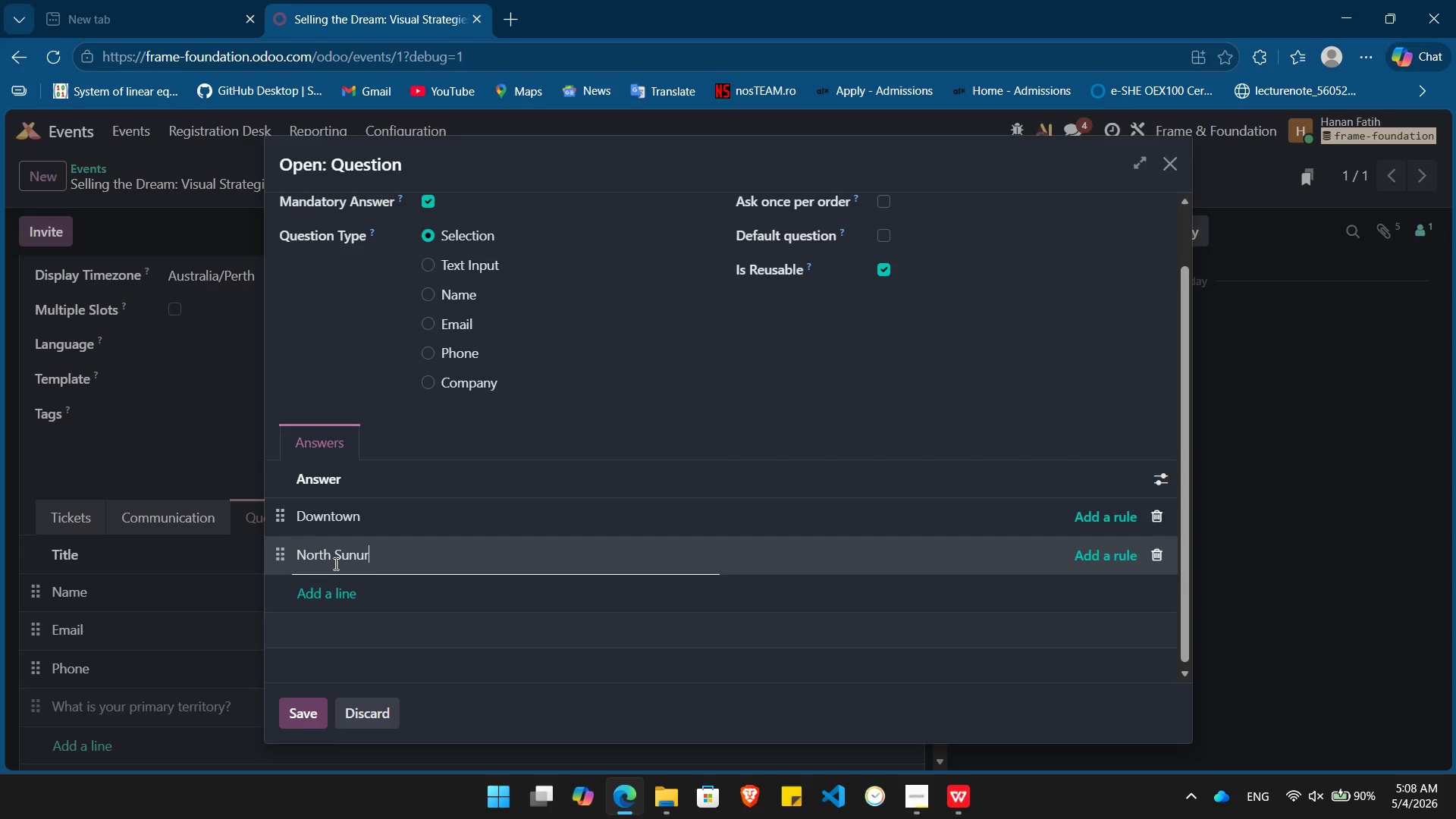 
left_click([354, 558])
 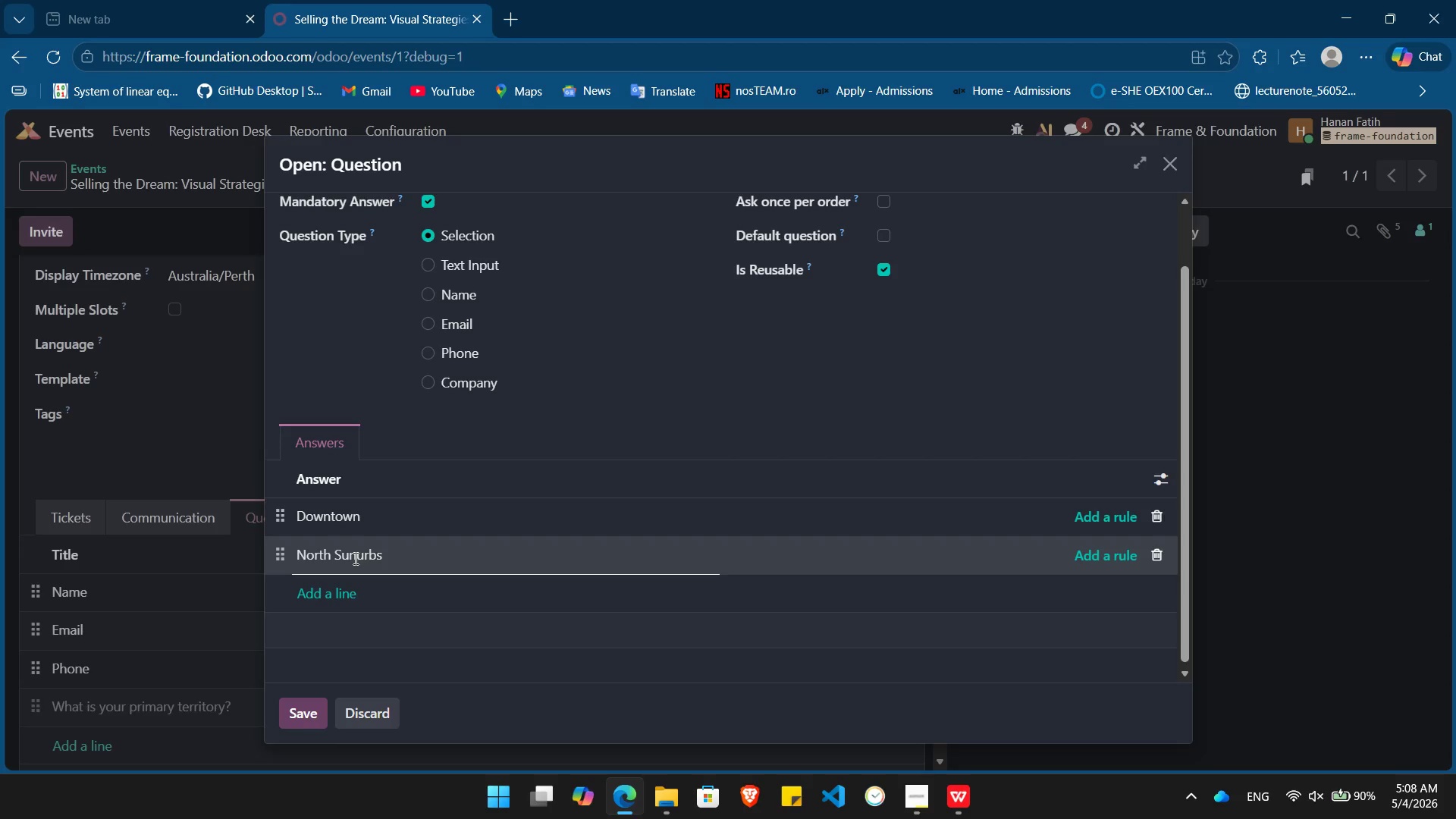 
key(Backspace)
 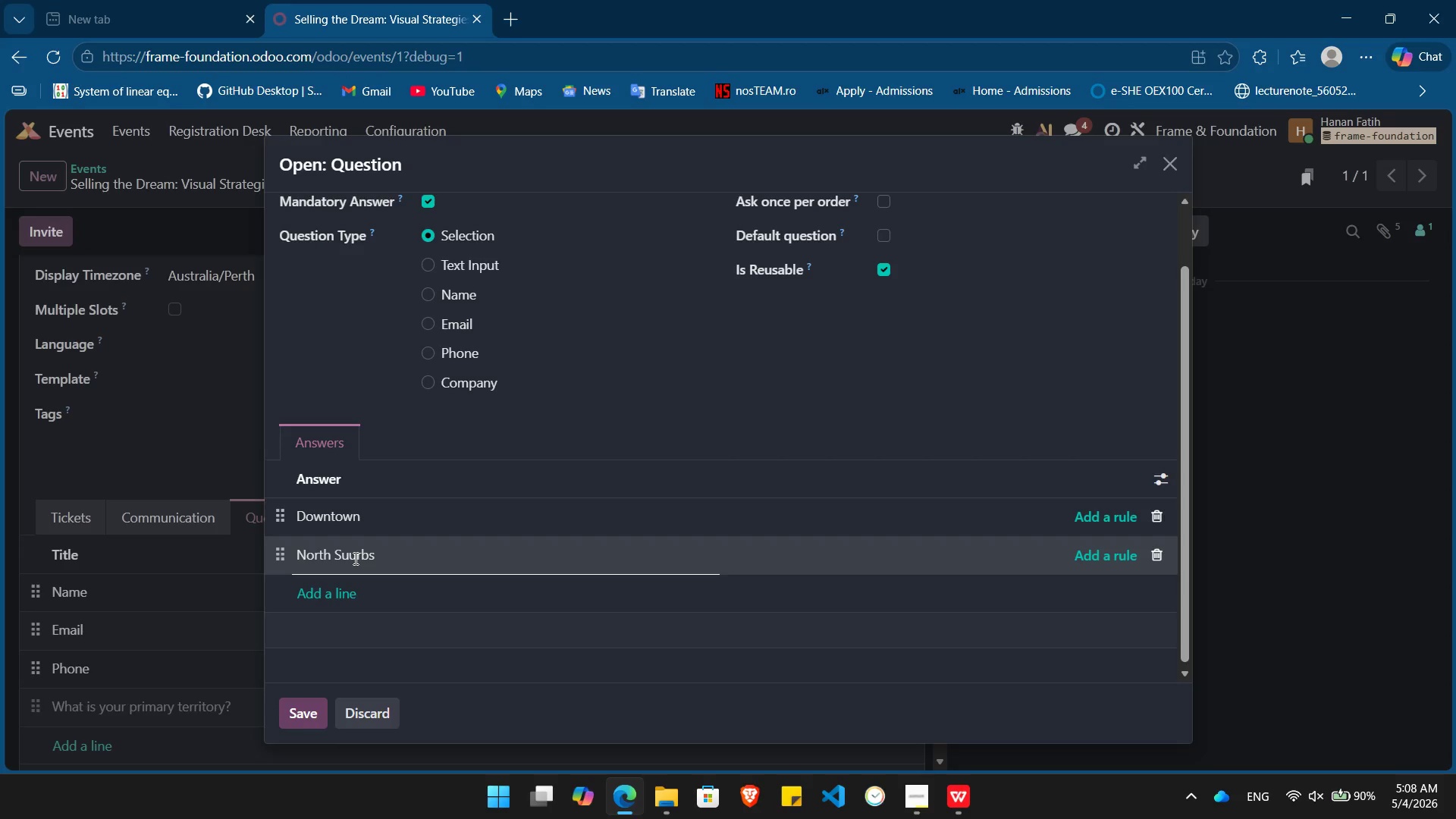 
key(B)
 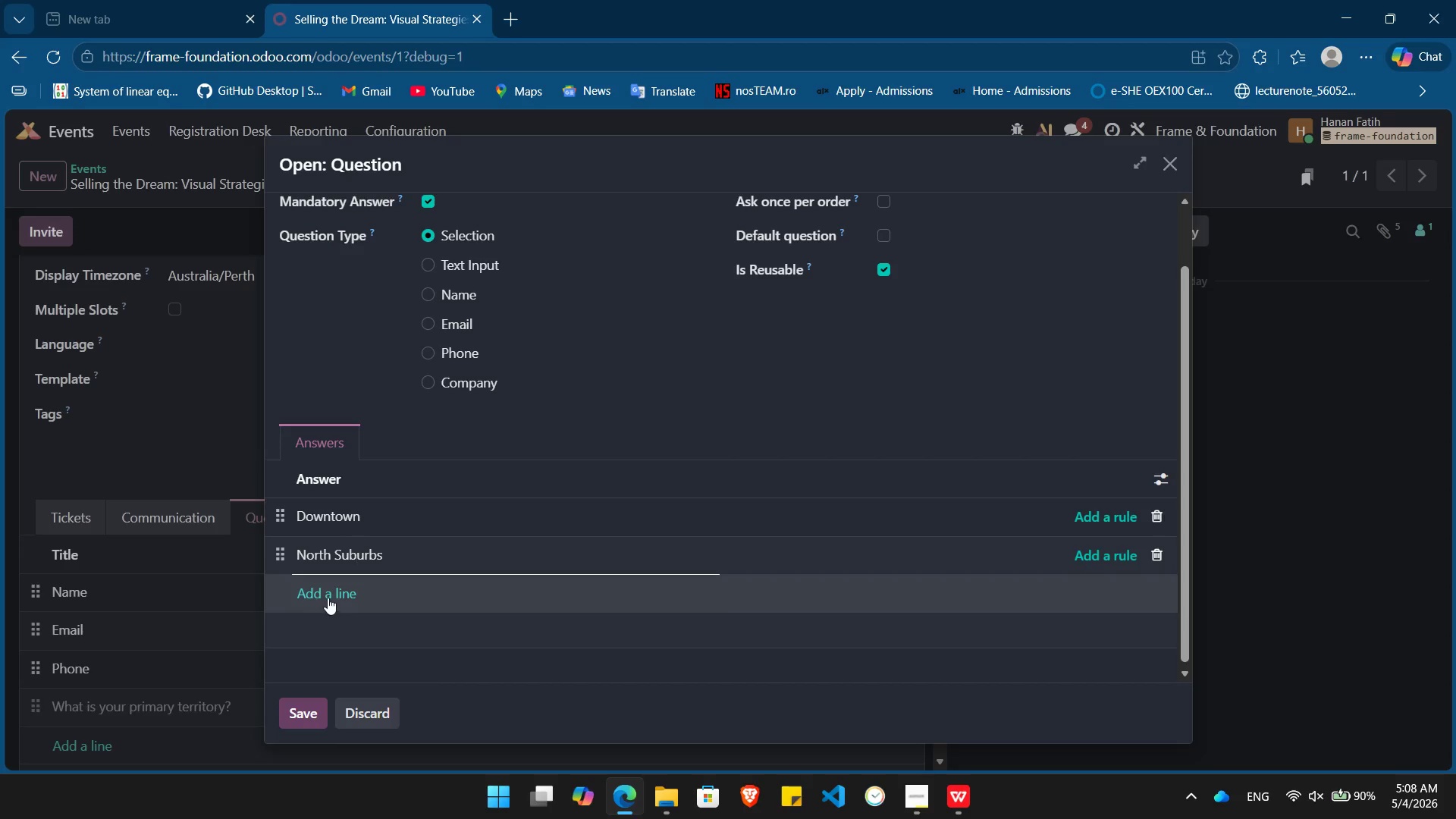 
left_click([338, 596])
 